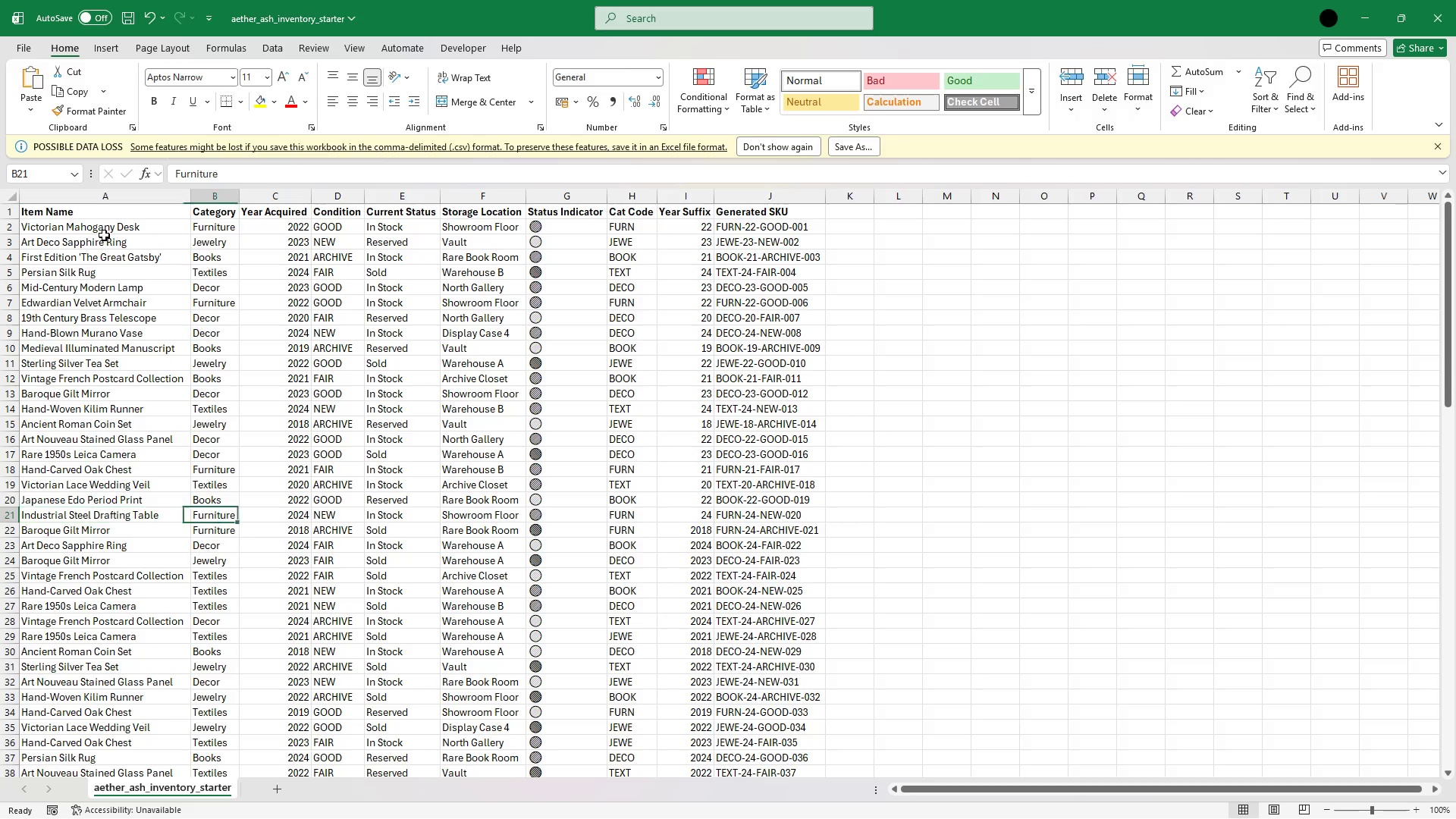 
key(ArrowRight)
 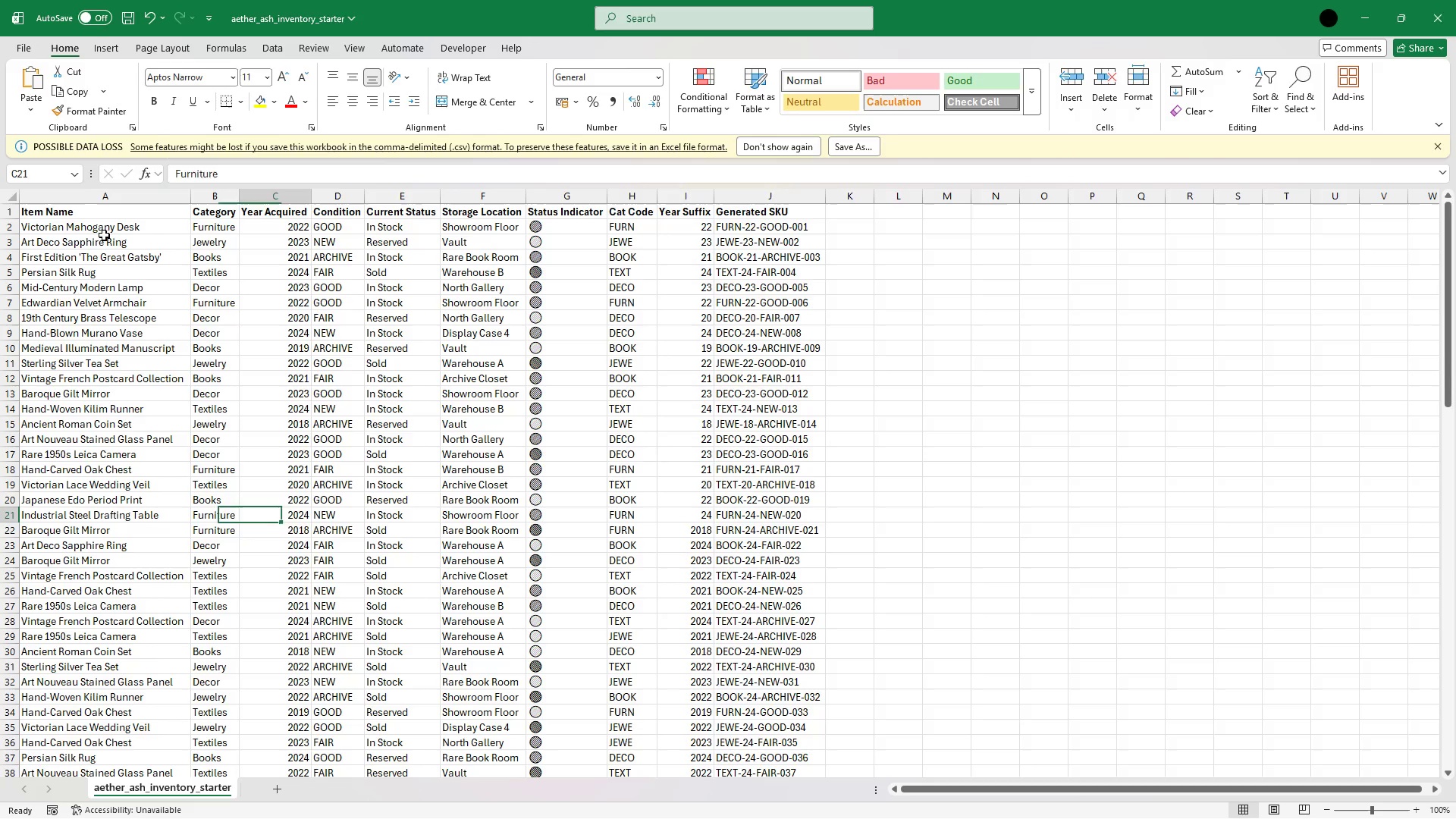 
key(ArrowRight)
 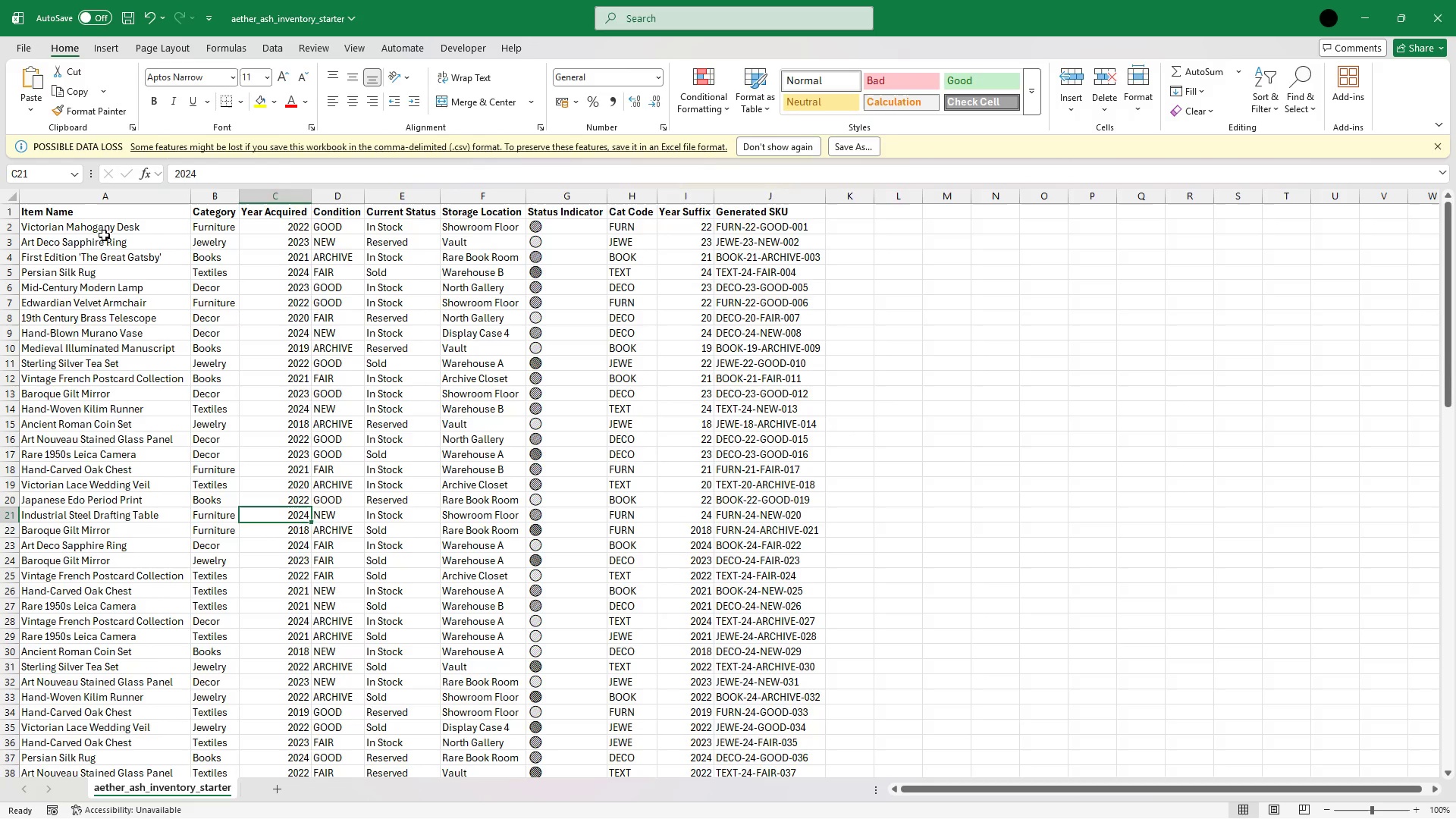 
key(ArrowRight)
 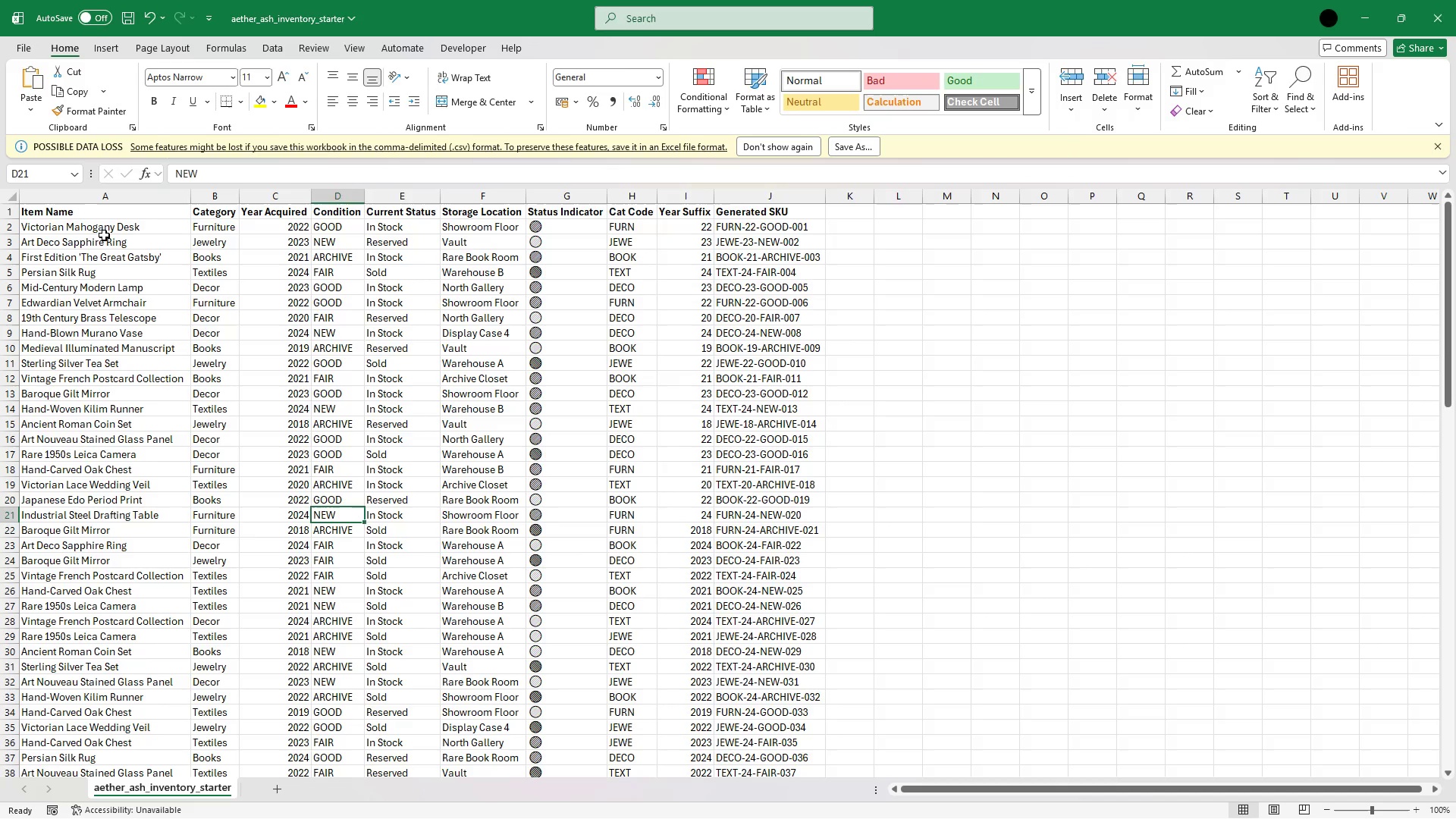 
key(ArrowRight)
 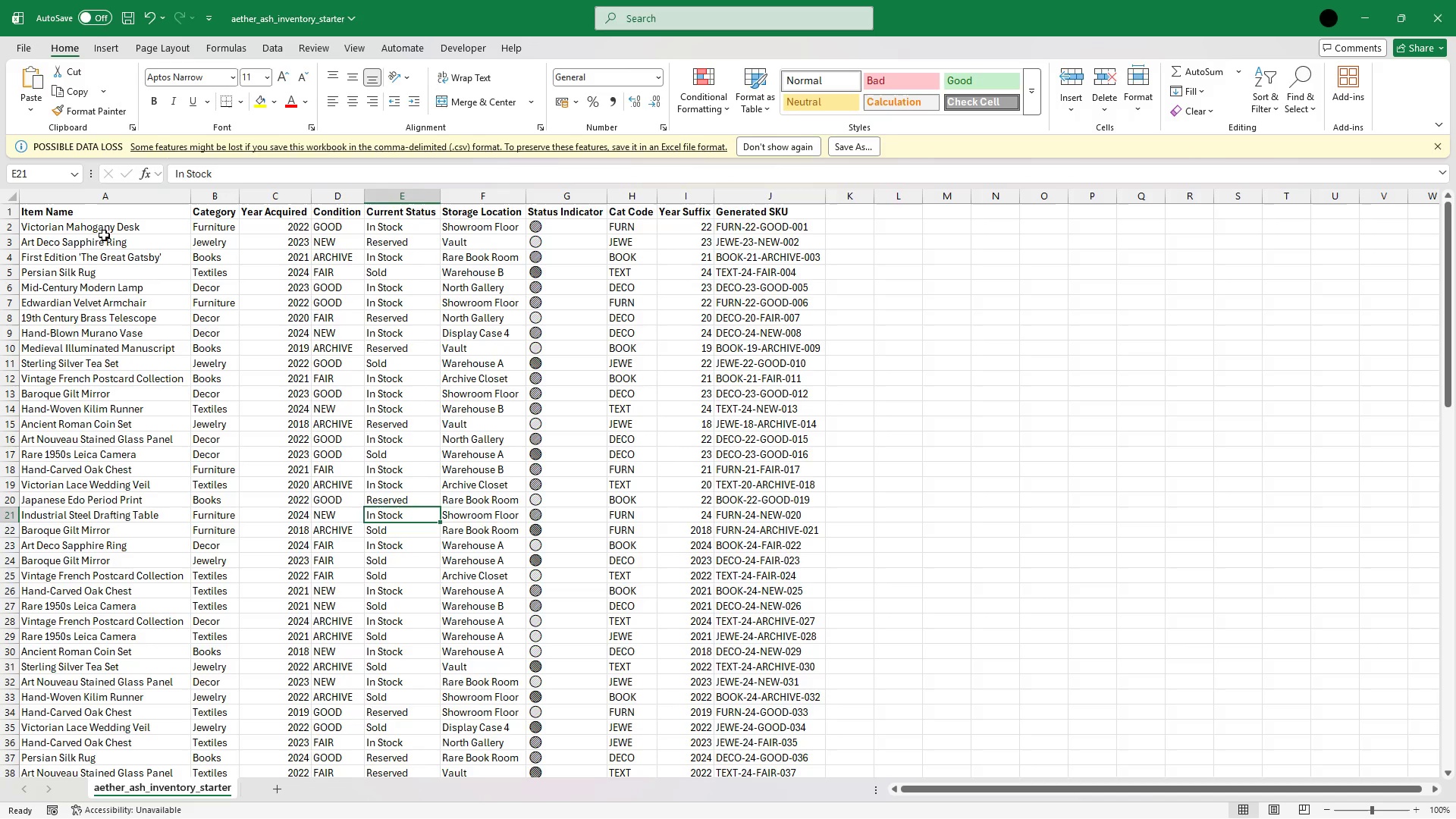 
key(ArrowRight)
 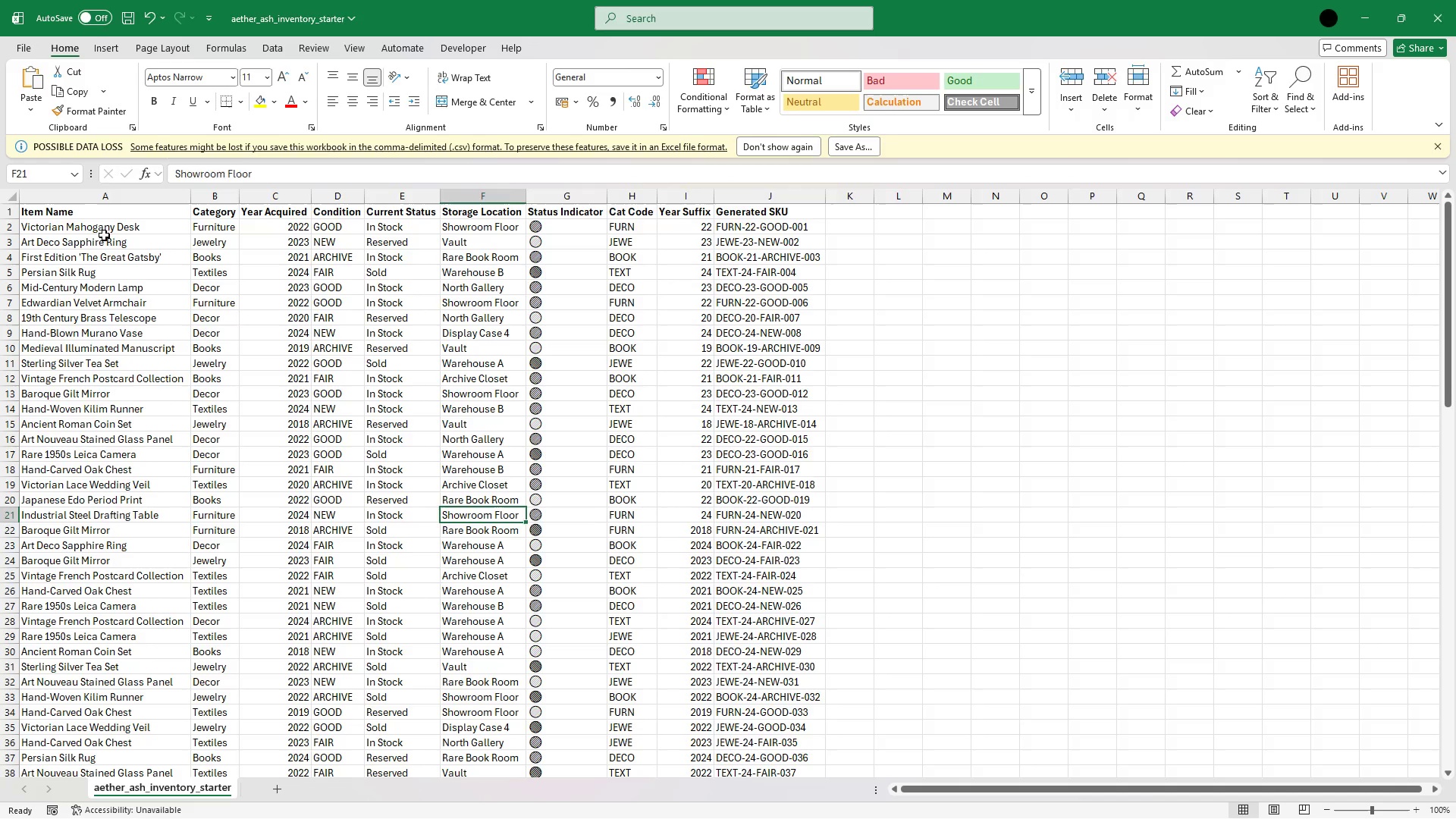 
key(ArrowRight)
 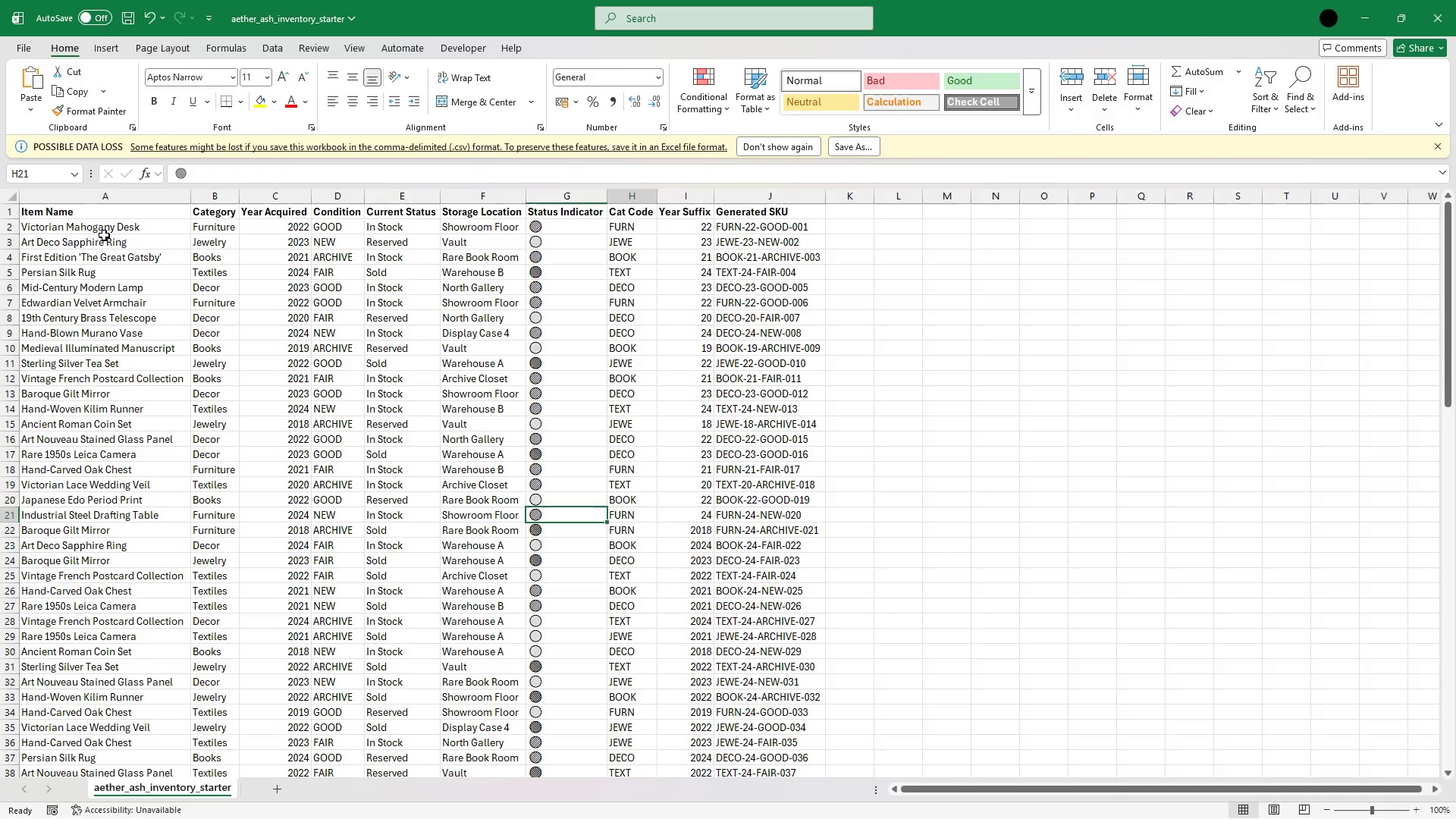 
key(ArrowRight)
 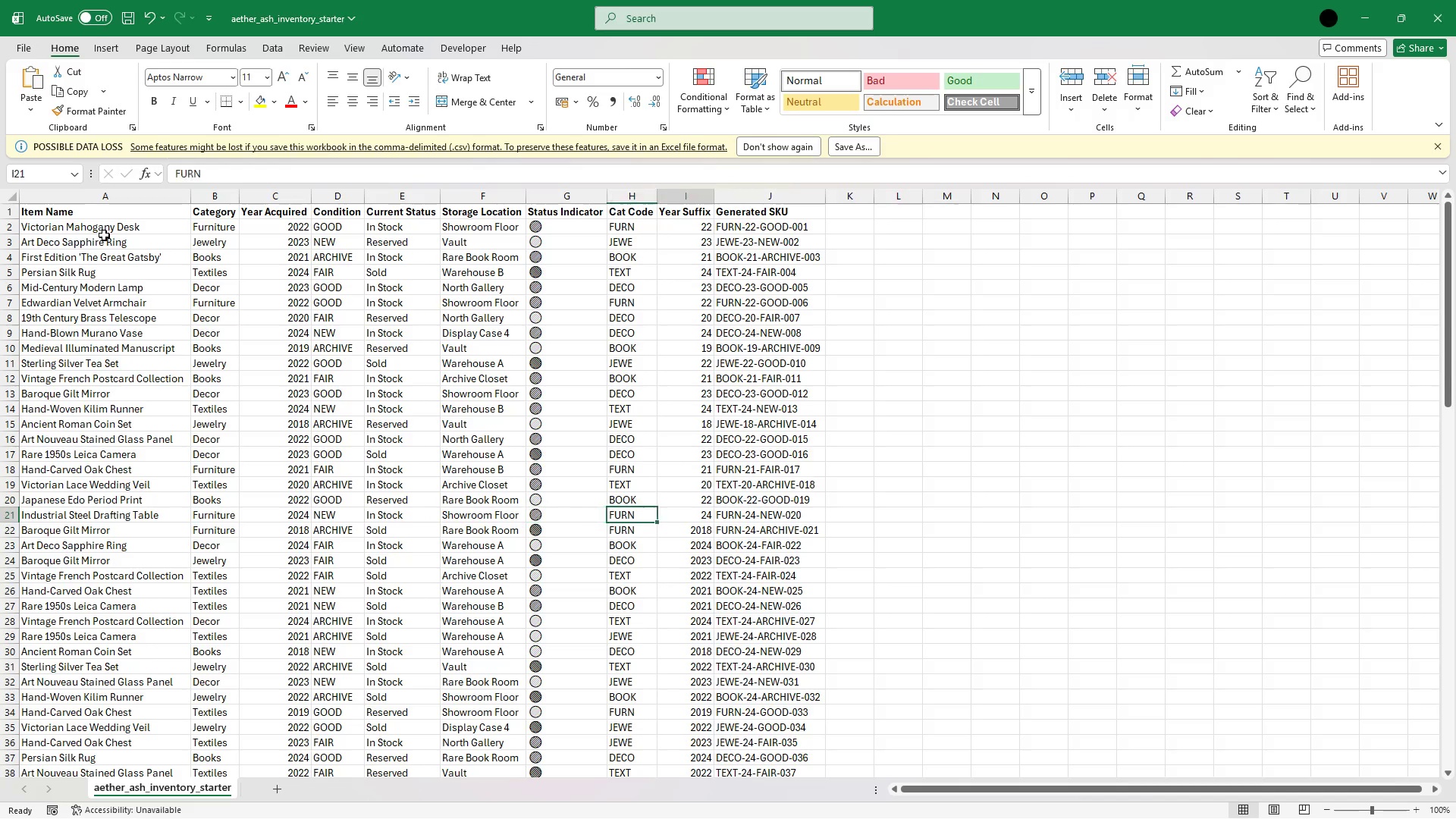 
key(ArrowRight)
 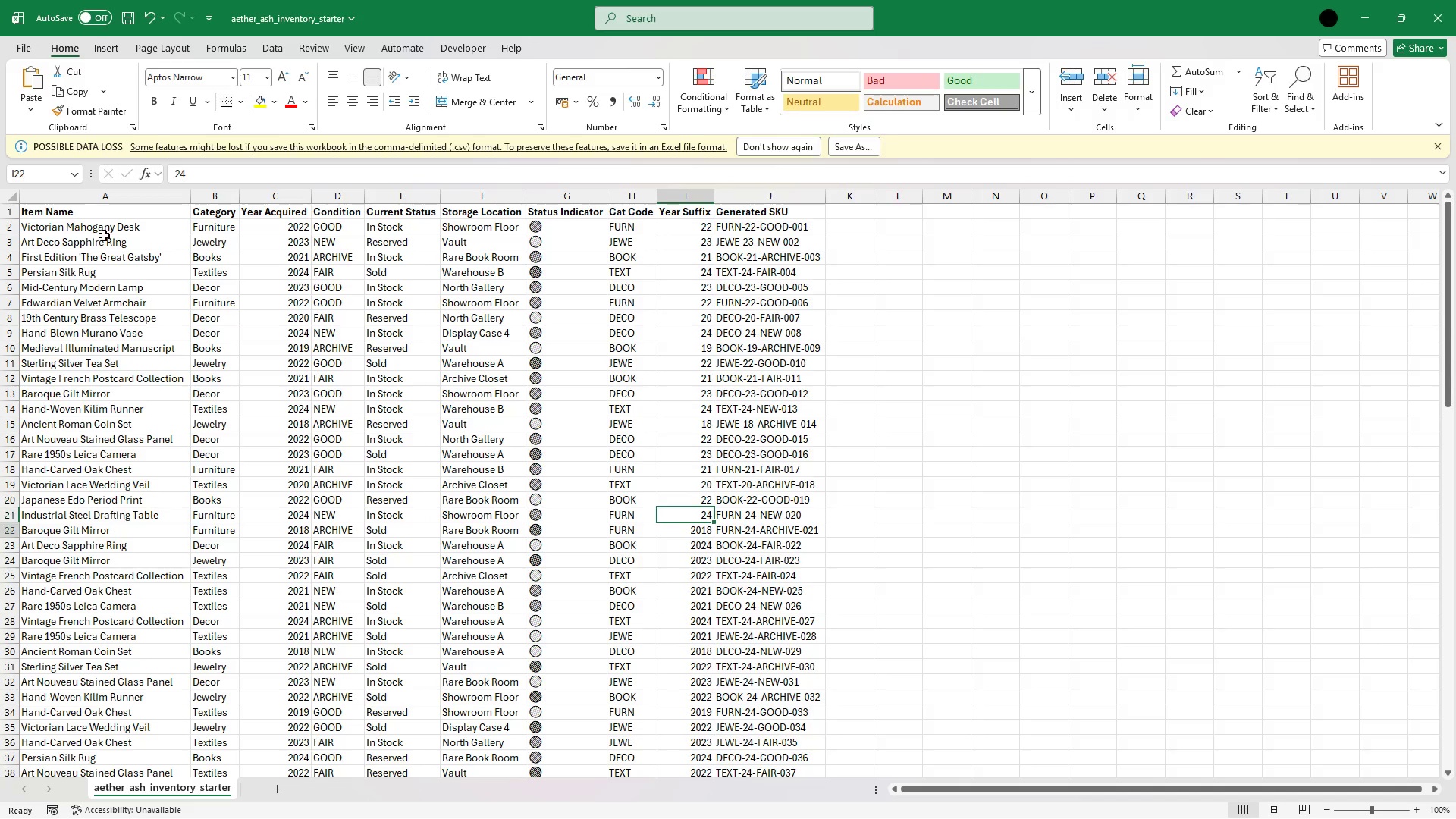 
key(ArrowDown)
 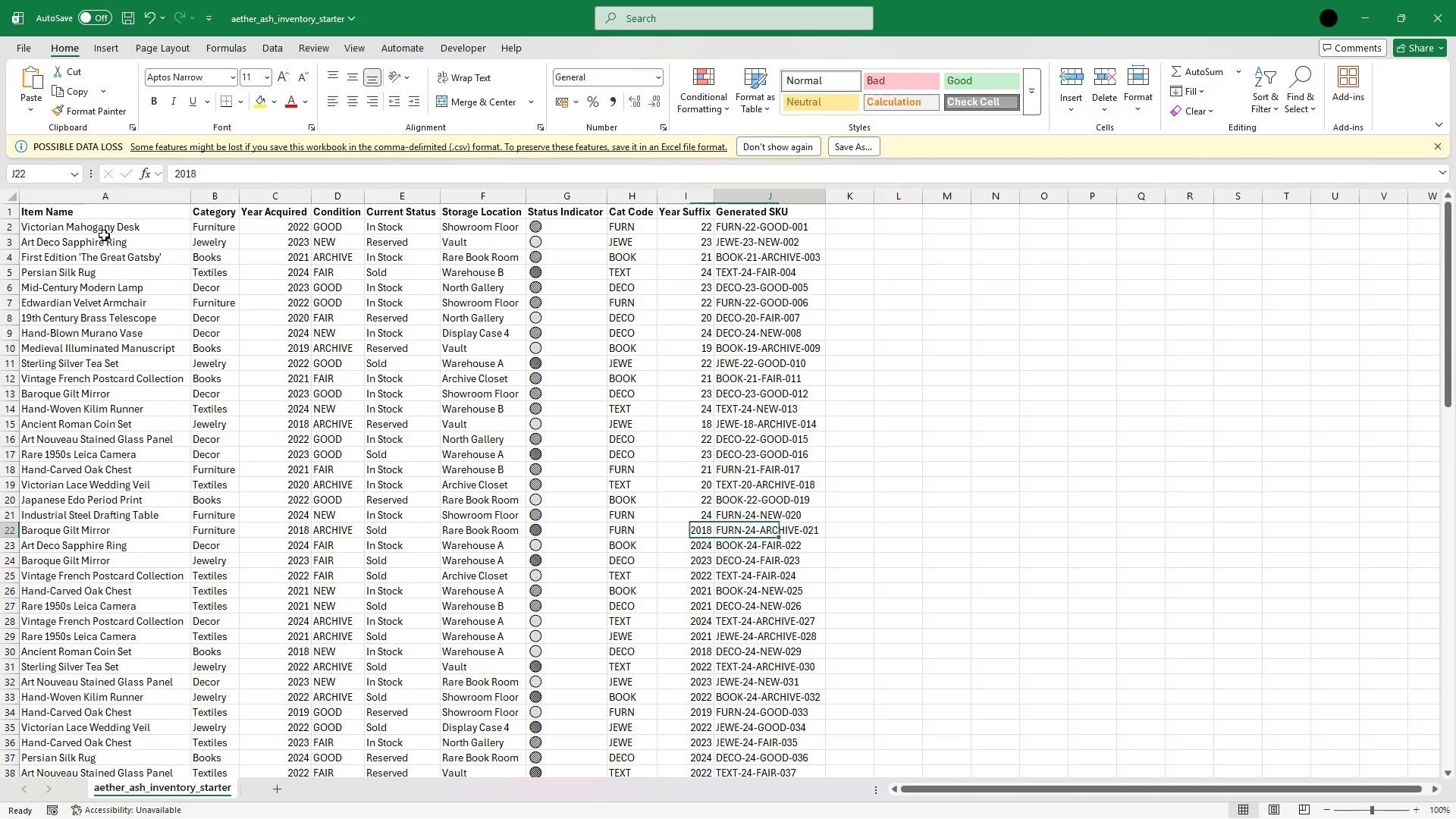 
key(ArrowRight)
 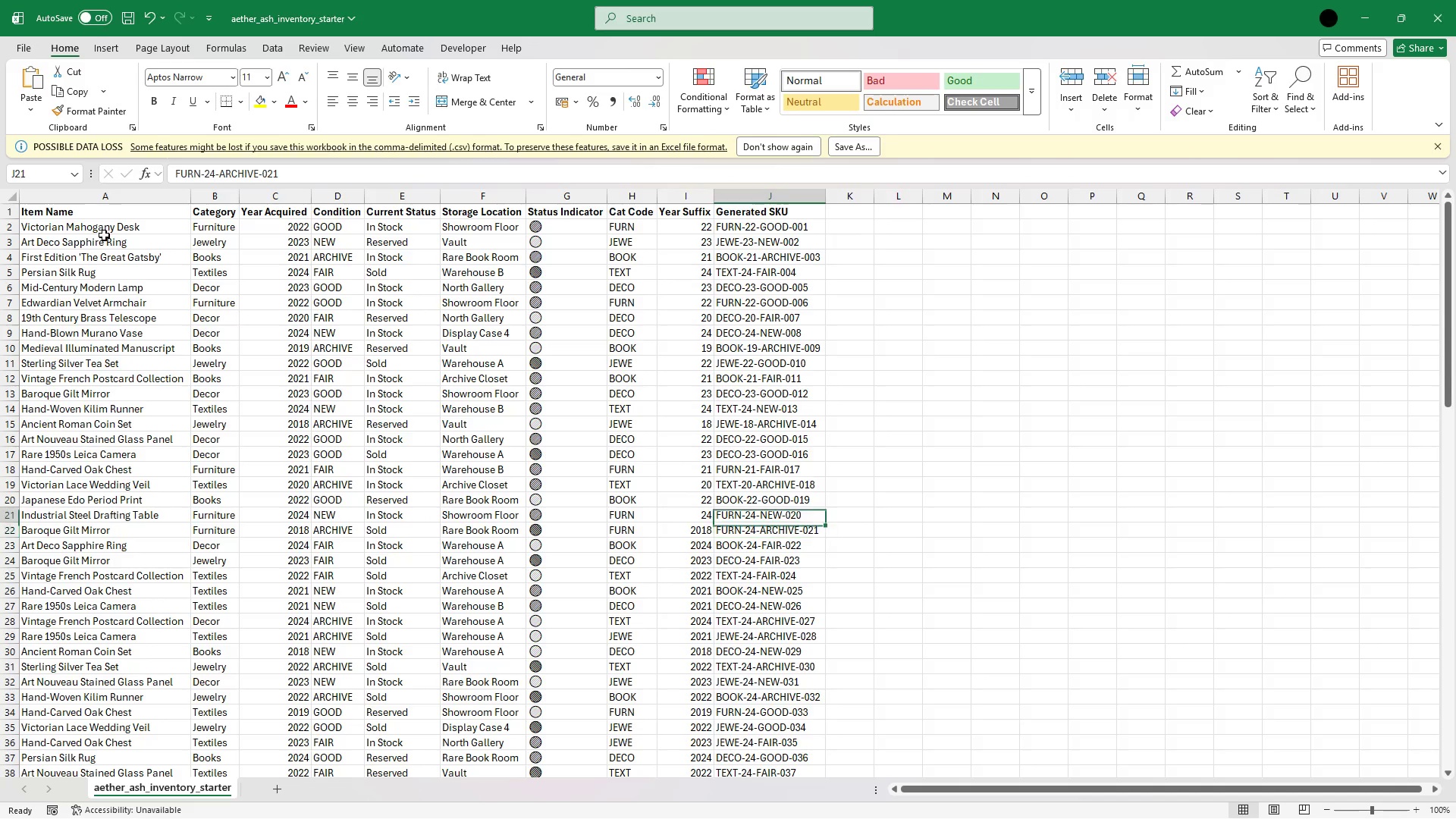 
key(ArrowUp)
 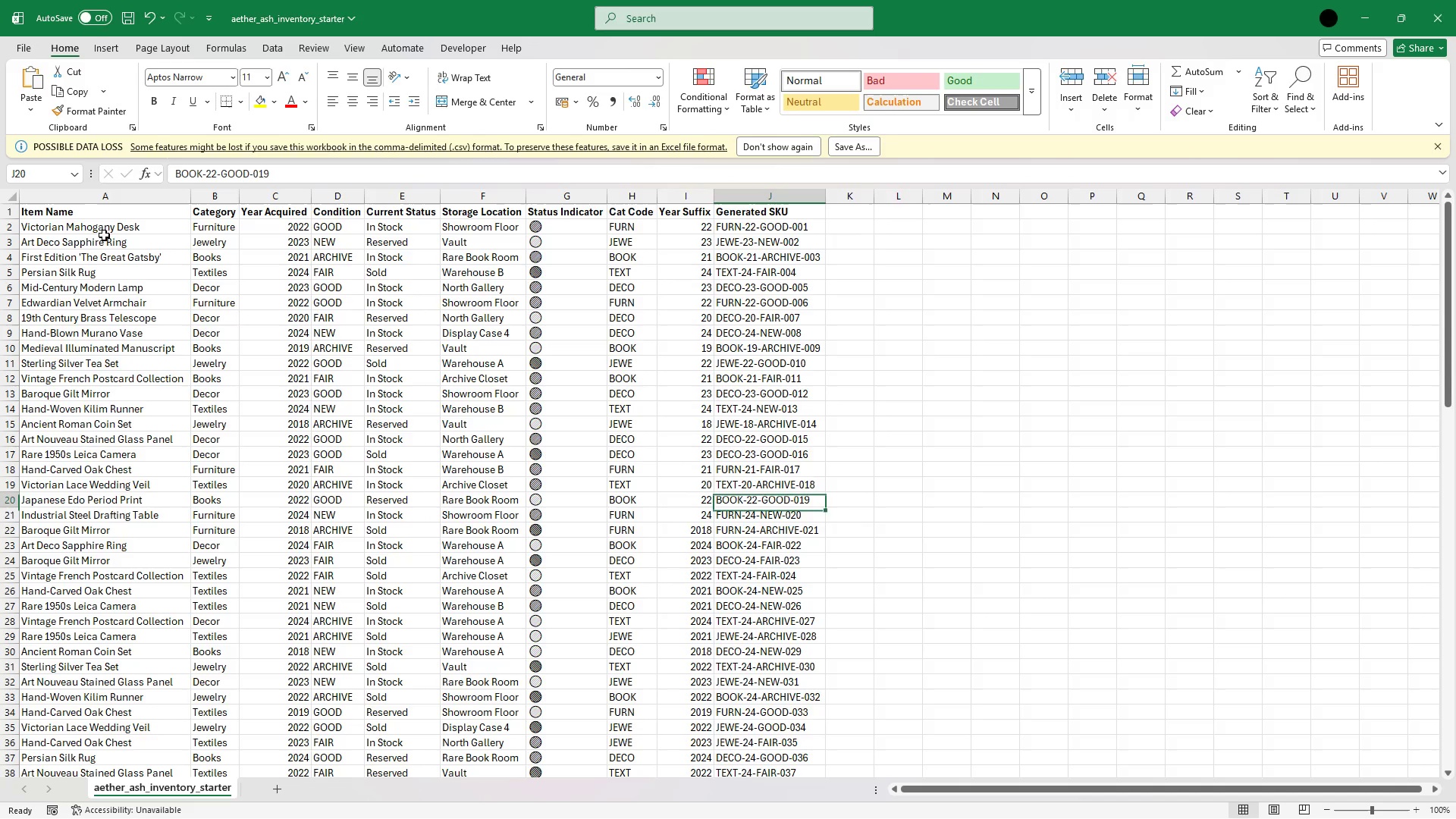 
hold_key(key=ArrowUp, duration=0.7)
 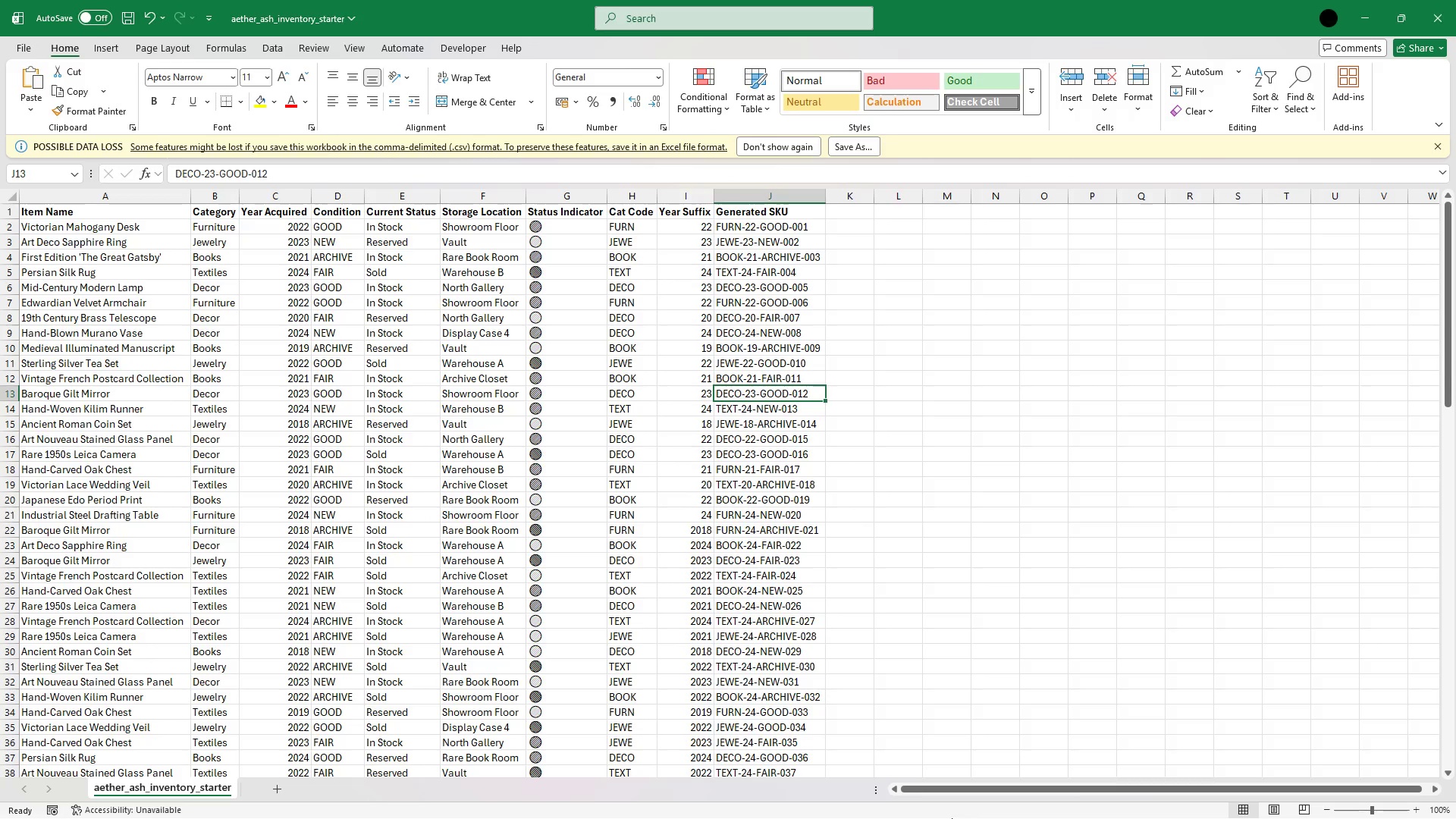 
wait(6.55)
 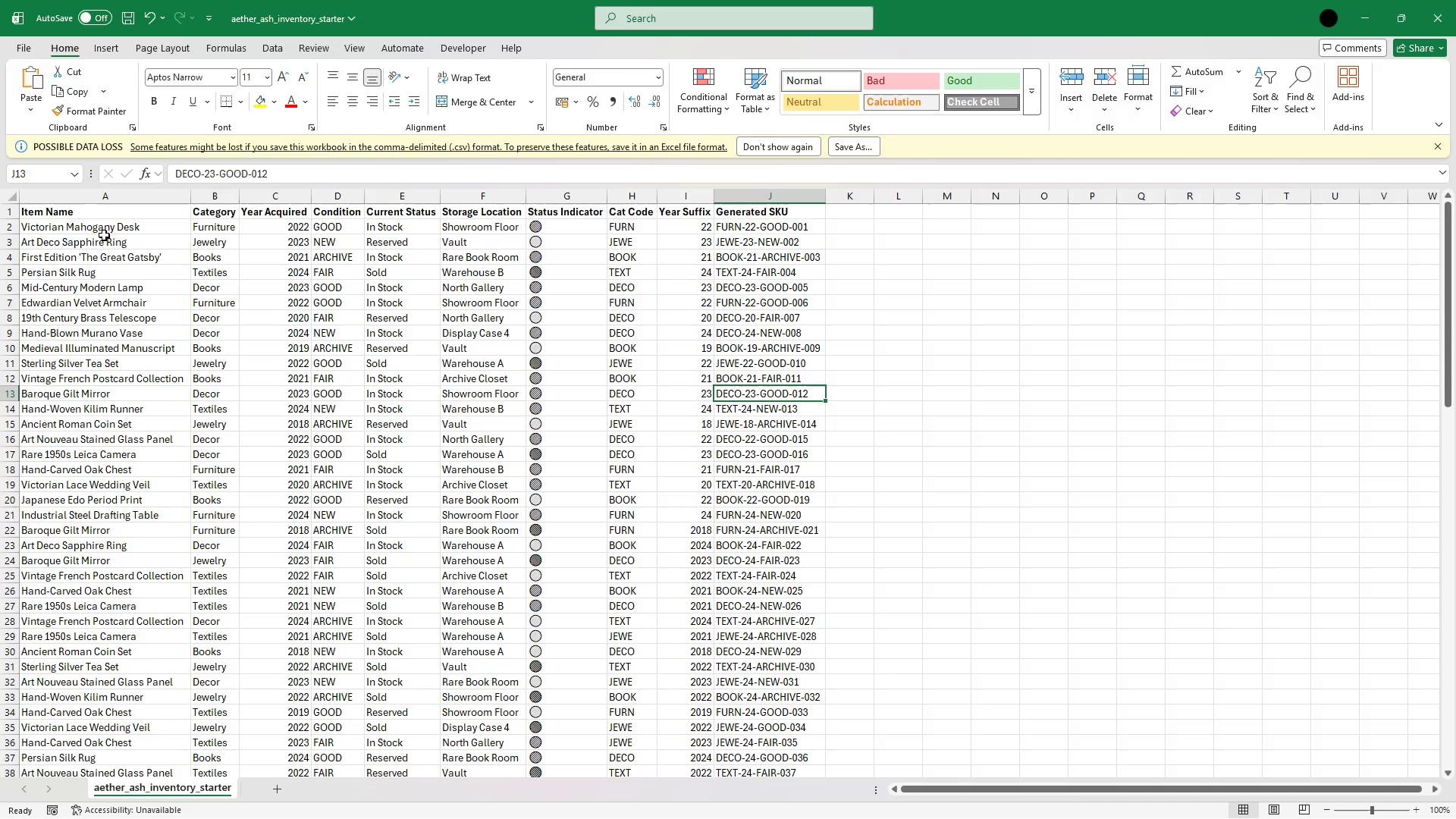 
right_click([974, 808])
 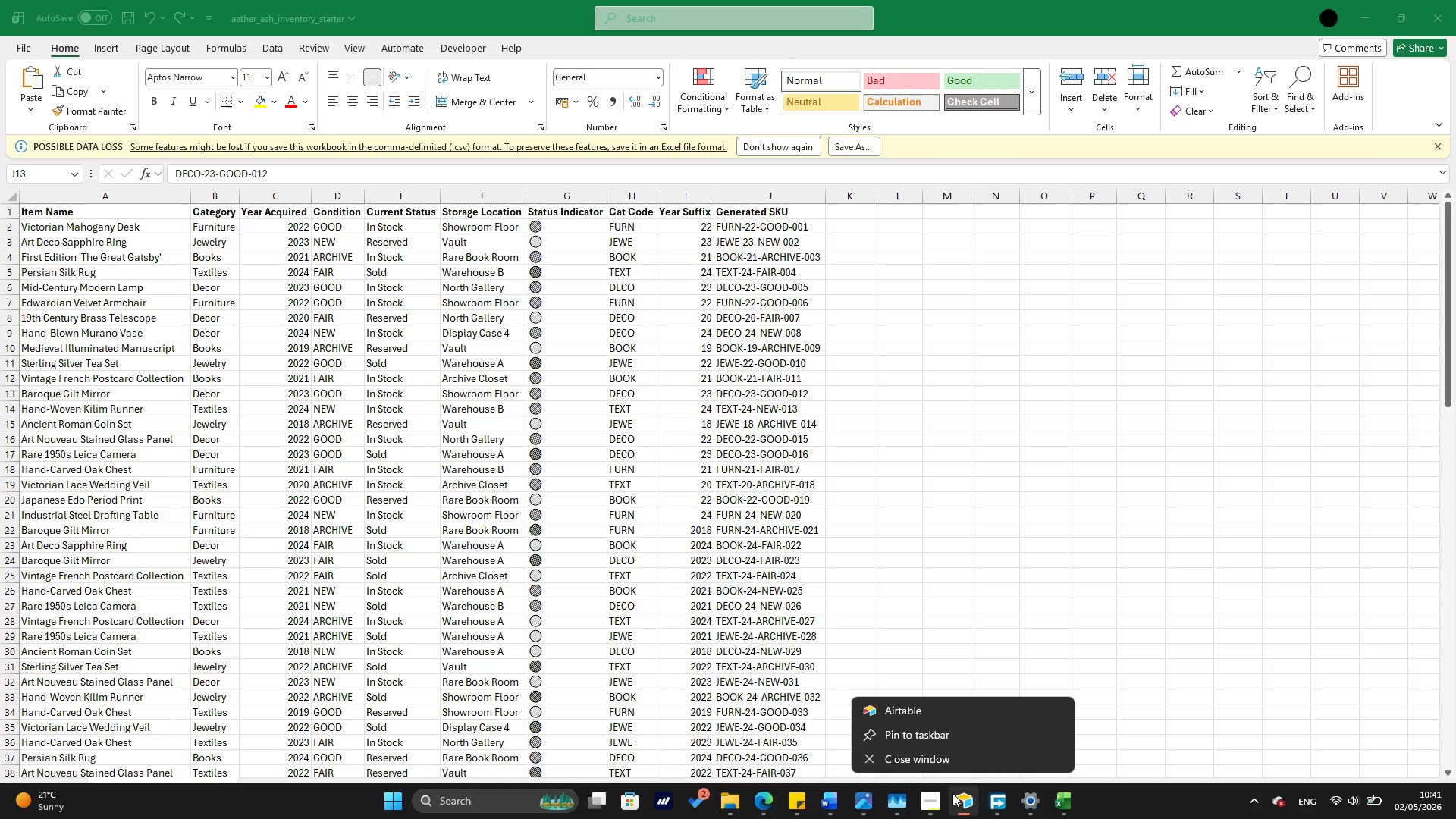 
left_click([959, 805])
 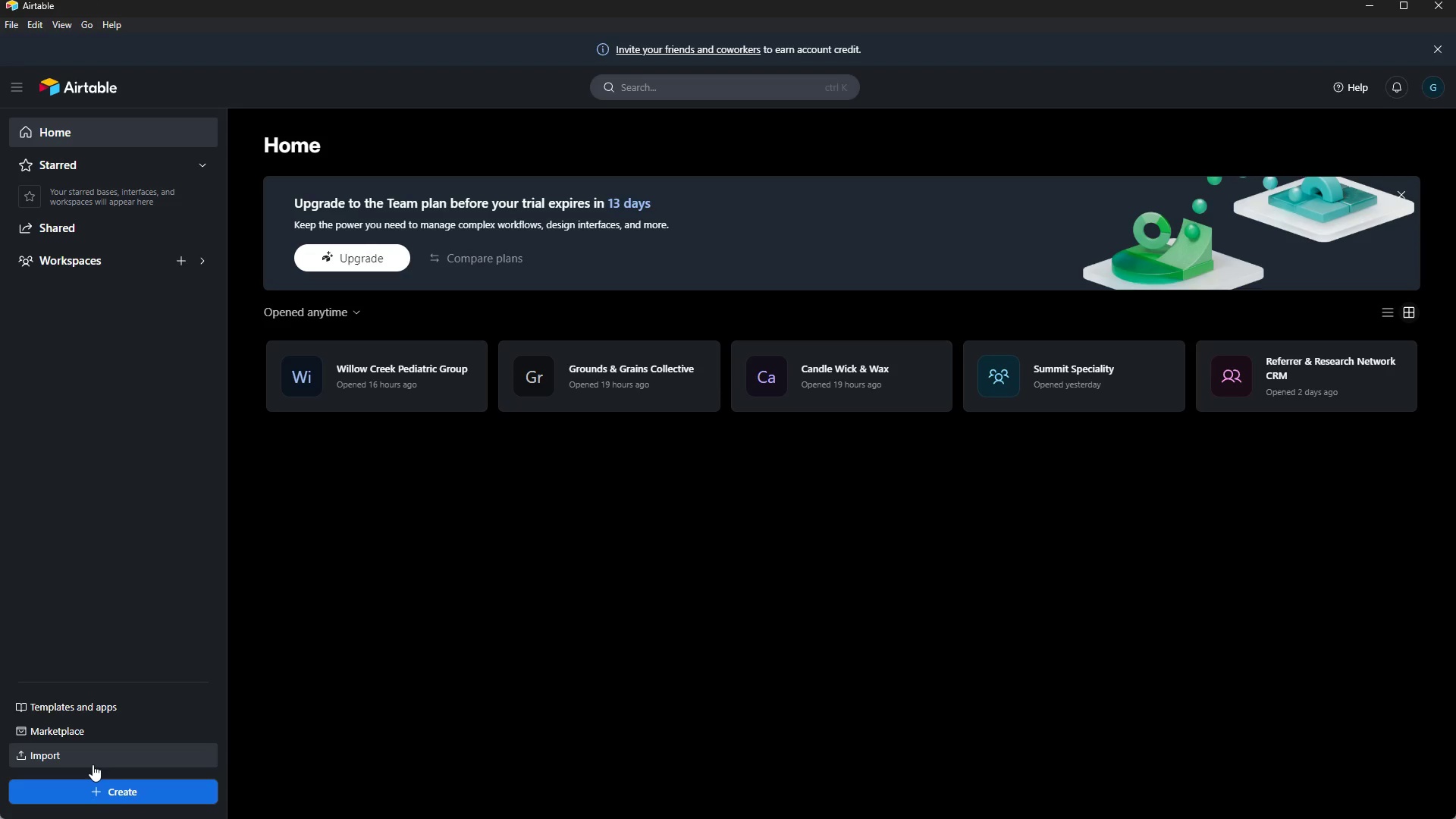 
left_click_drag(start_coordinate=[143, 798], to_coordinate=[861, 469])
 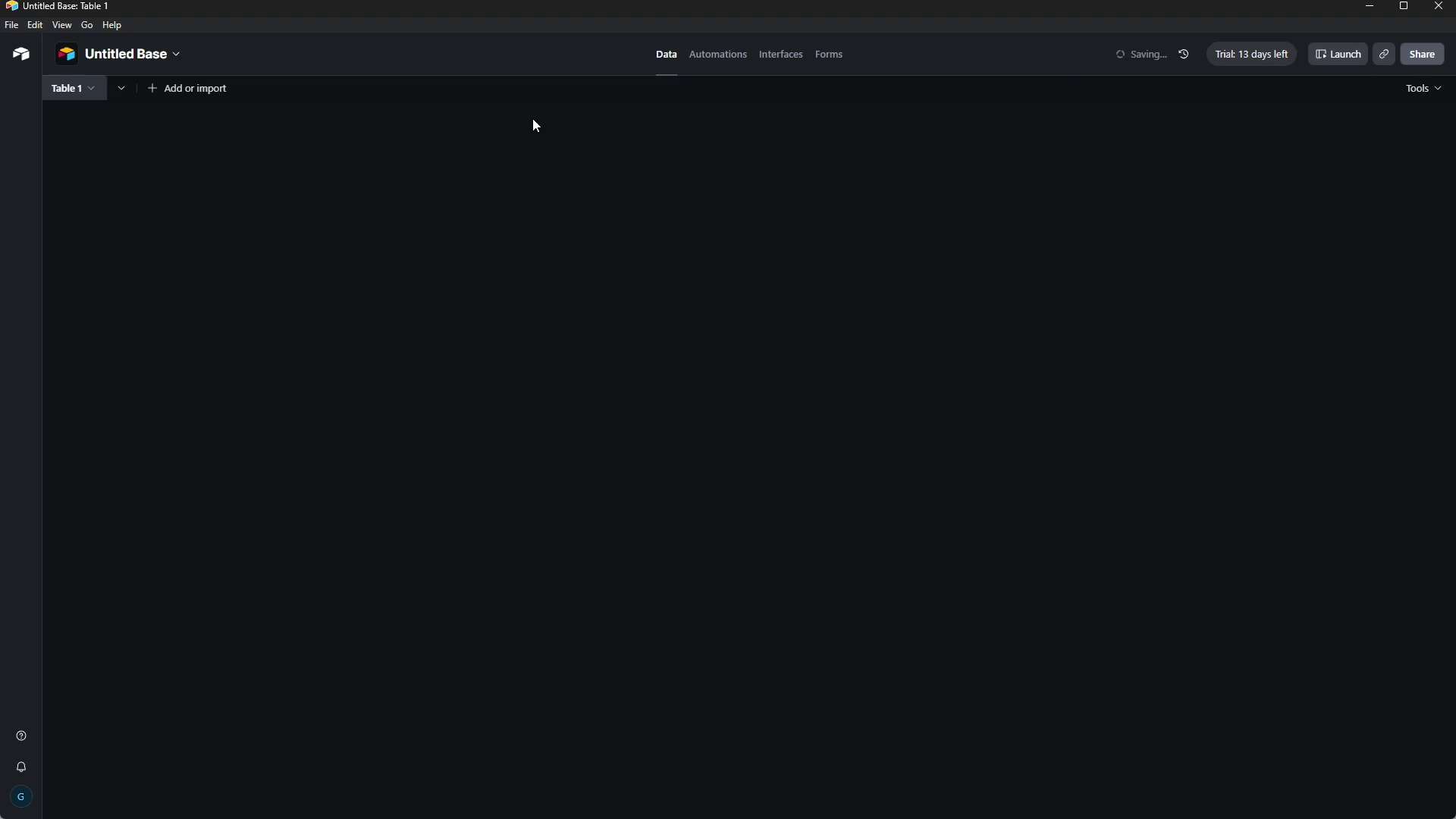 
wait(5.52)
 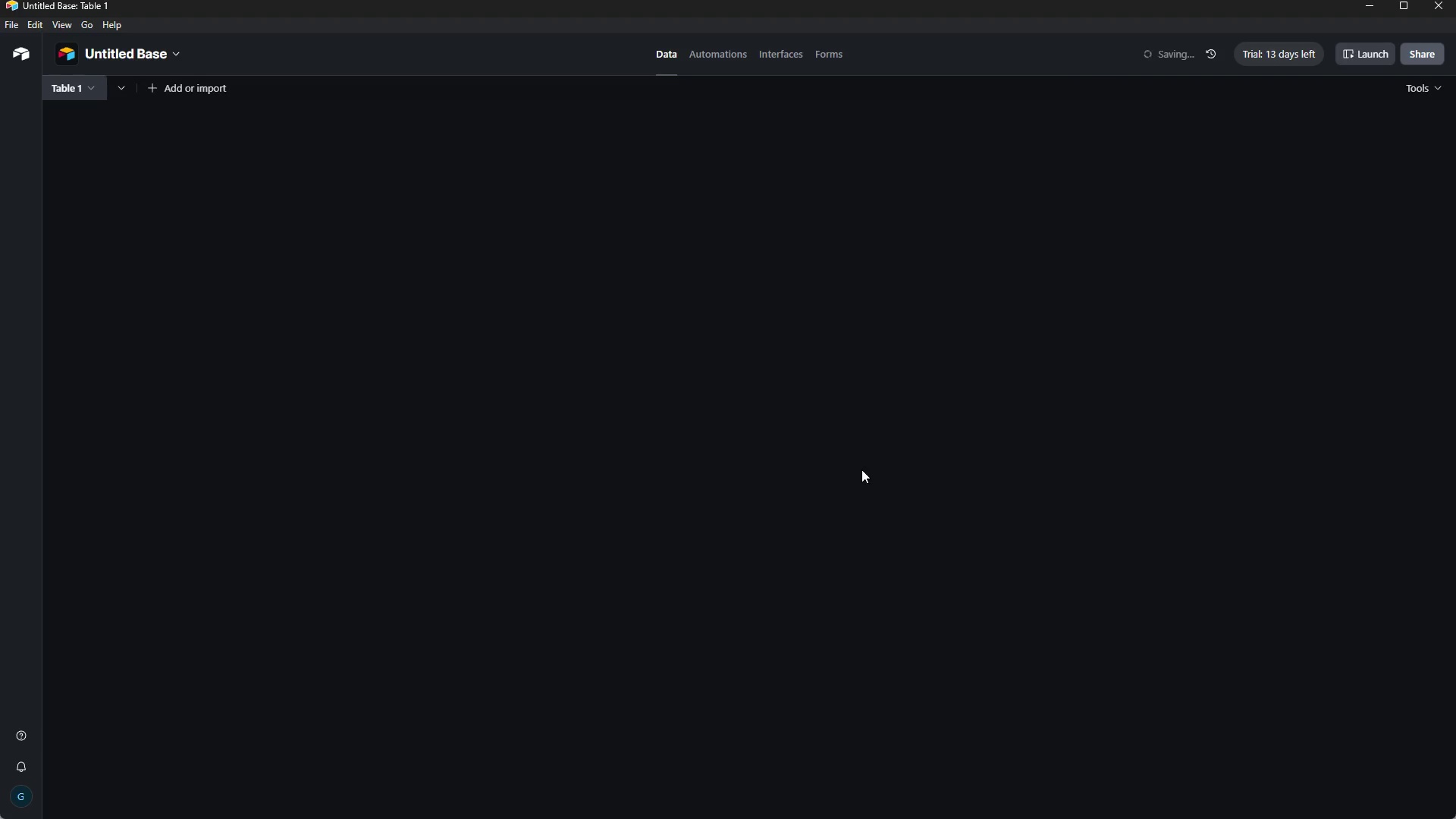 
left_click([135, 68])
 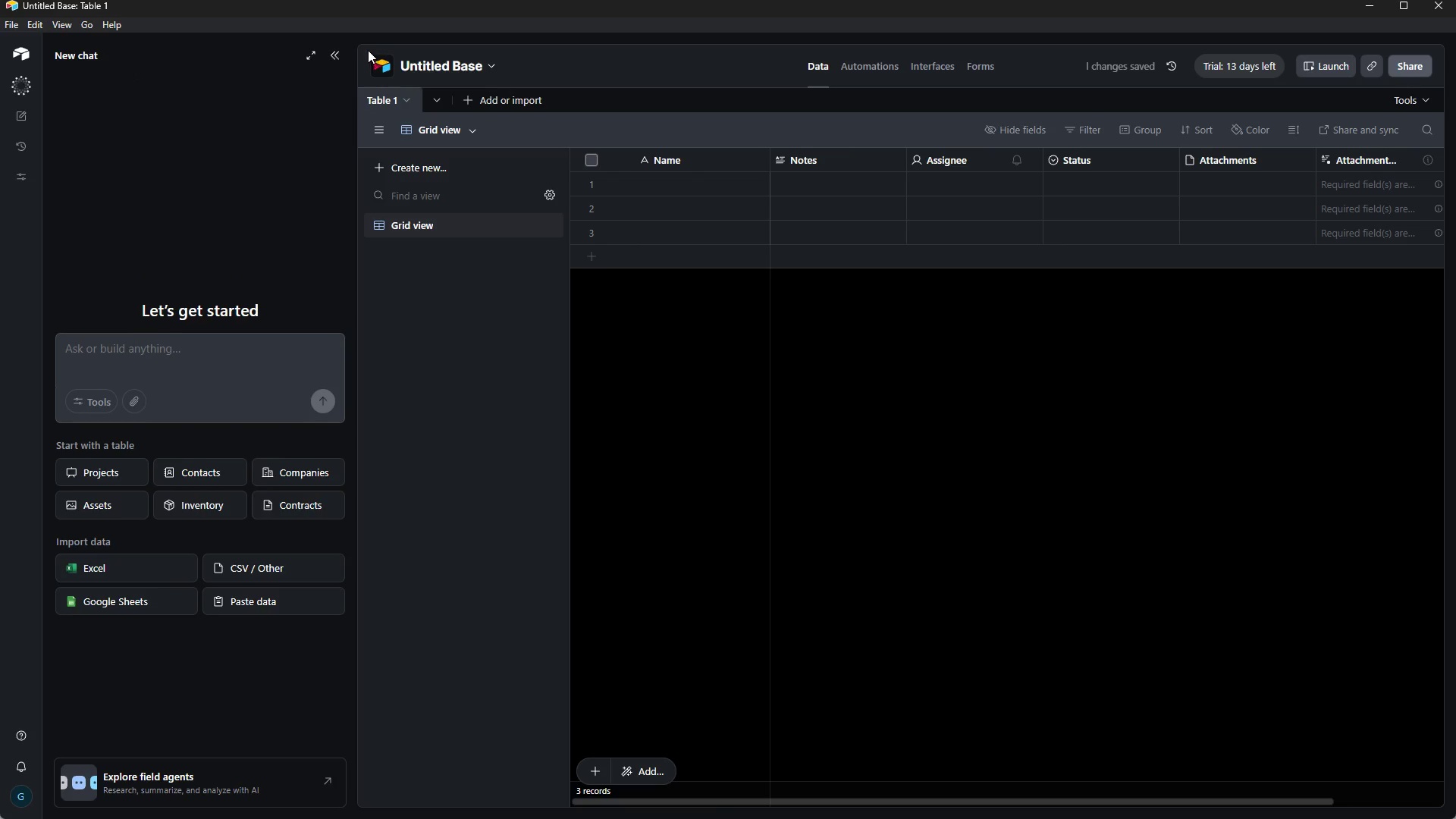 
left_click([337, 53])
 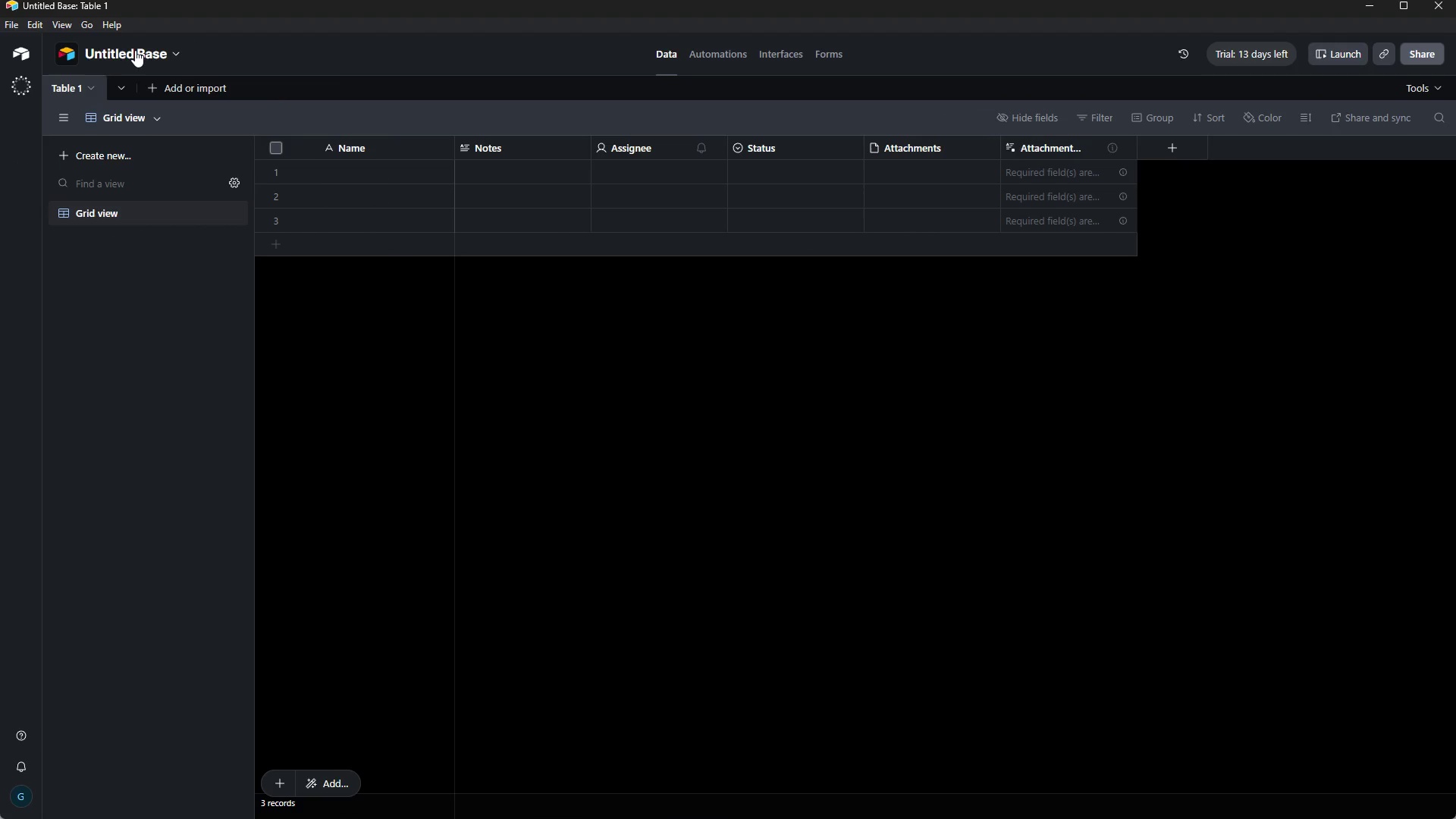 
double_click([135, 50])
 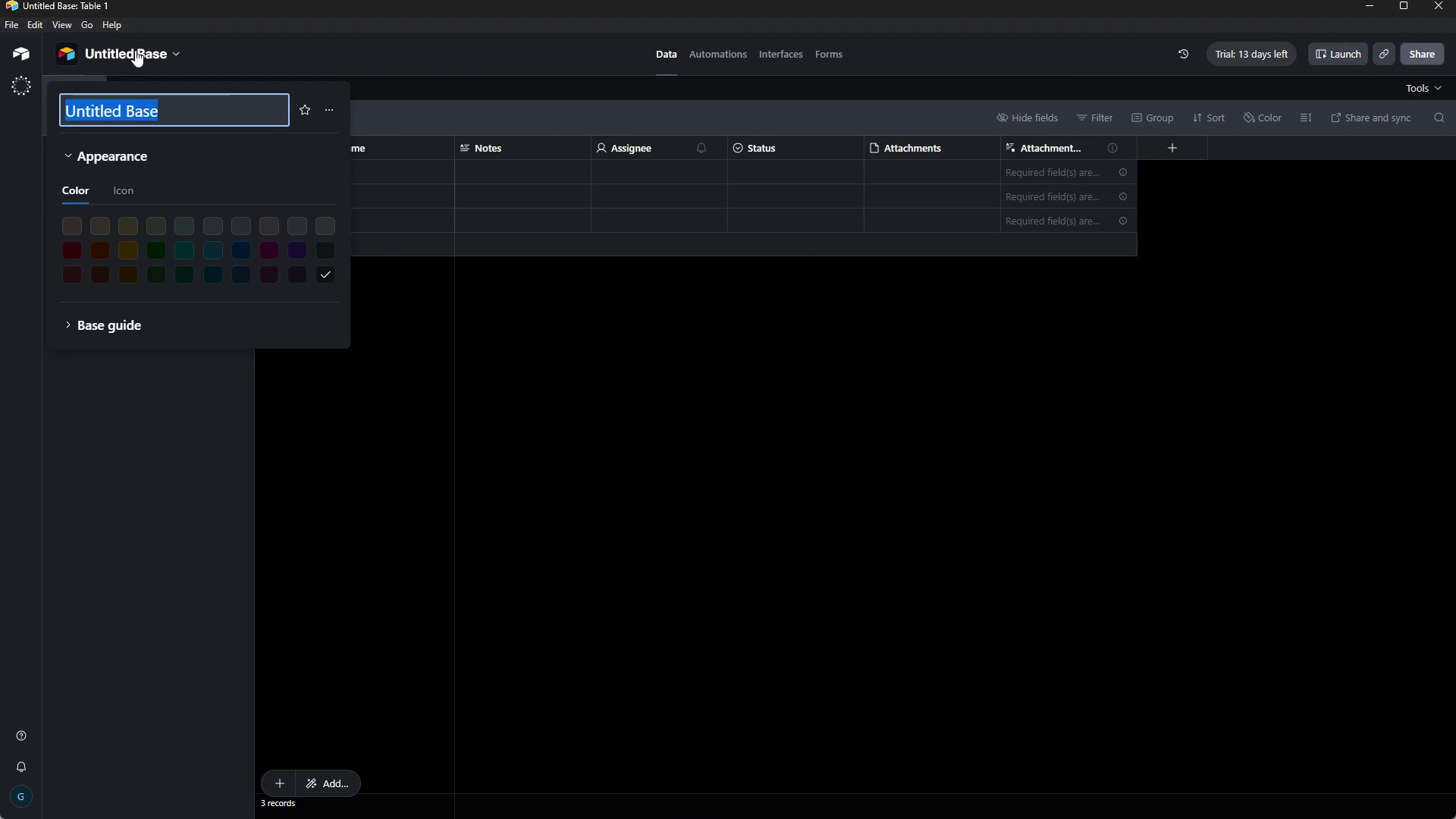 
key(Backspace)
type(Atomate)
 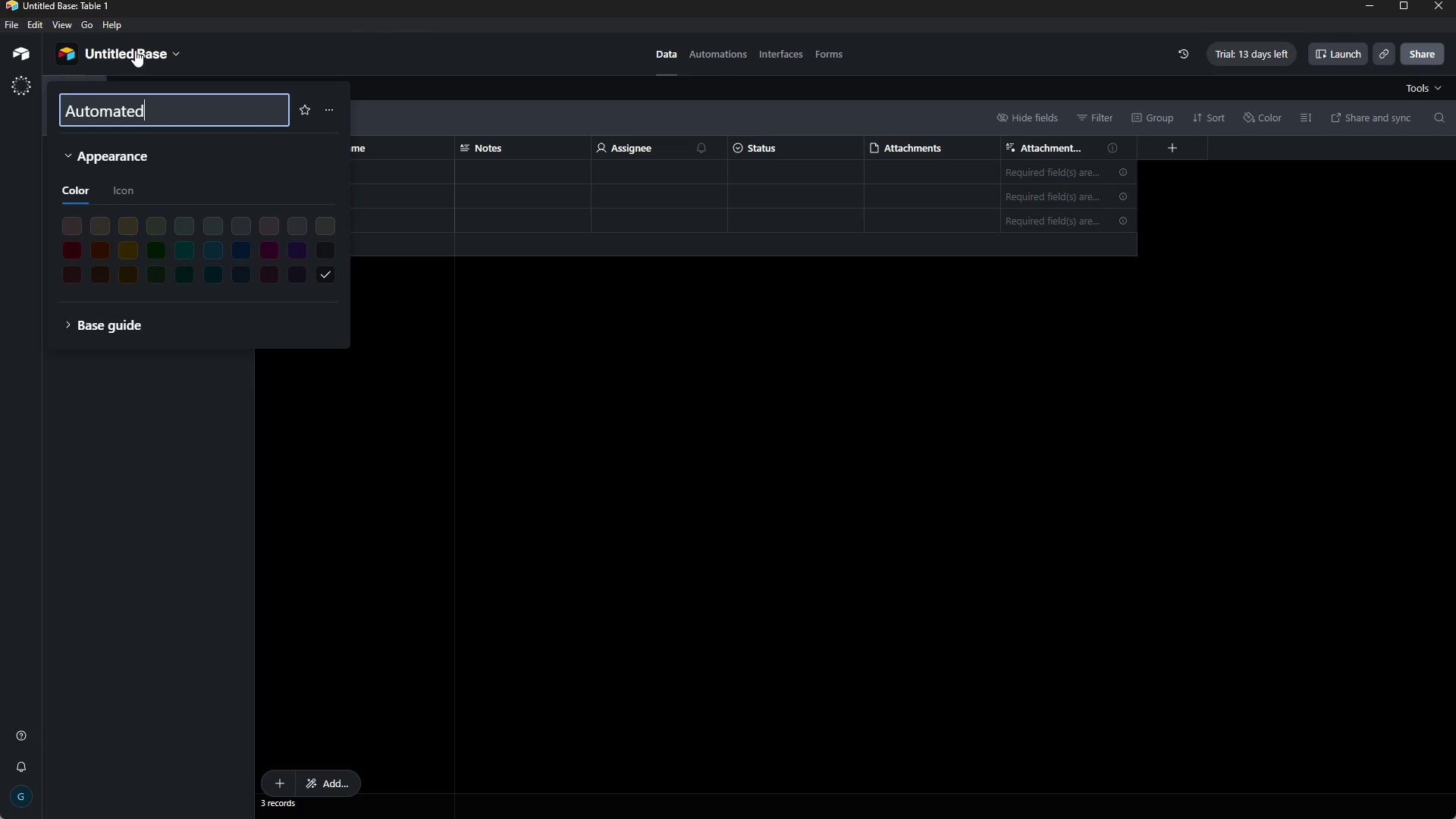 
hold_key(key=U, duration=8.27)
 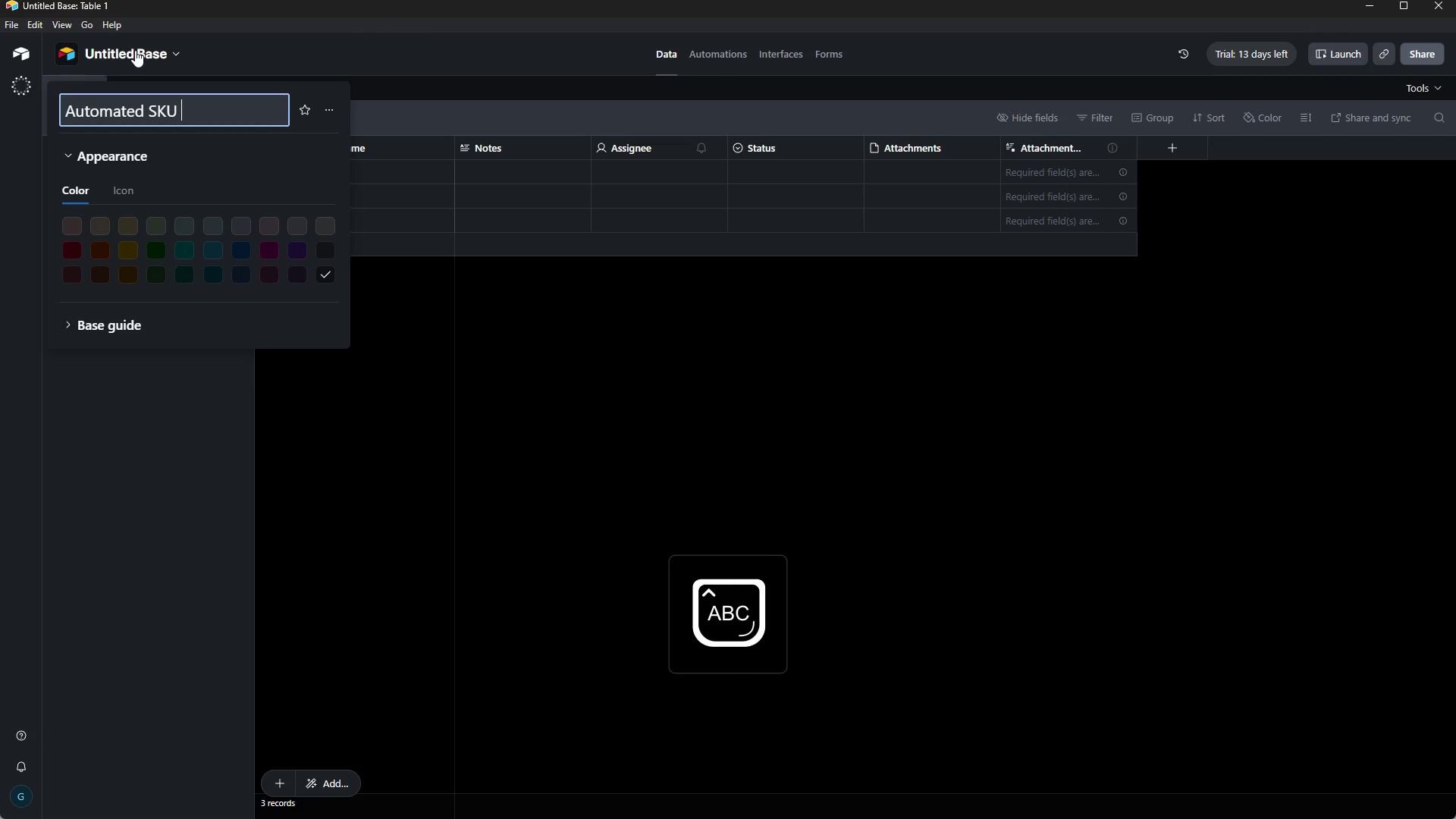 
type( SK mA)
key(Backspace)
key(Backspace)
type(Management System)
 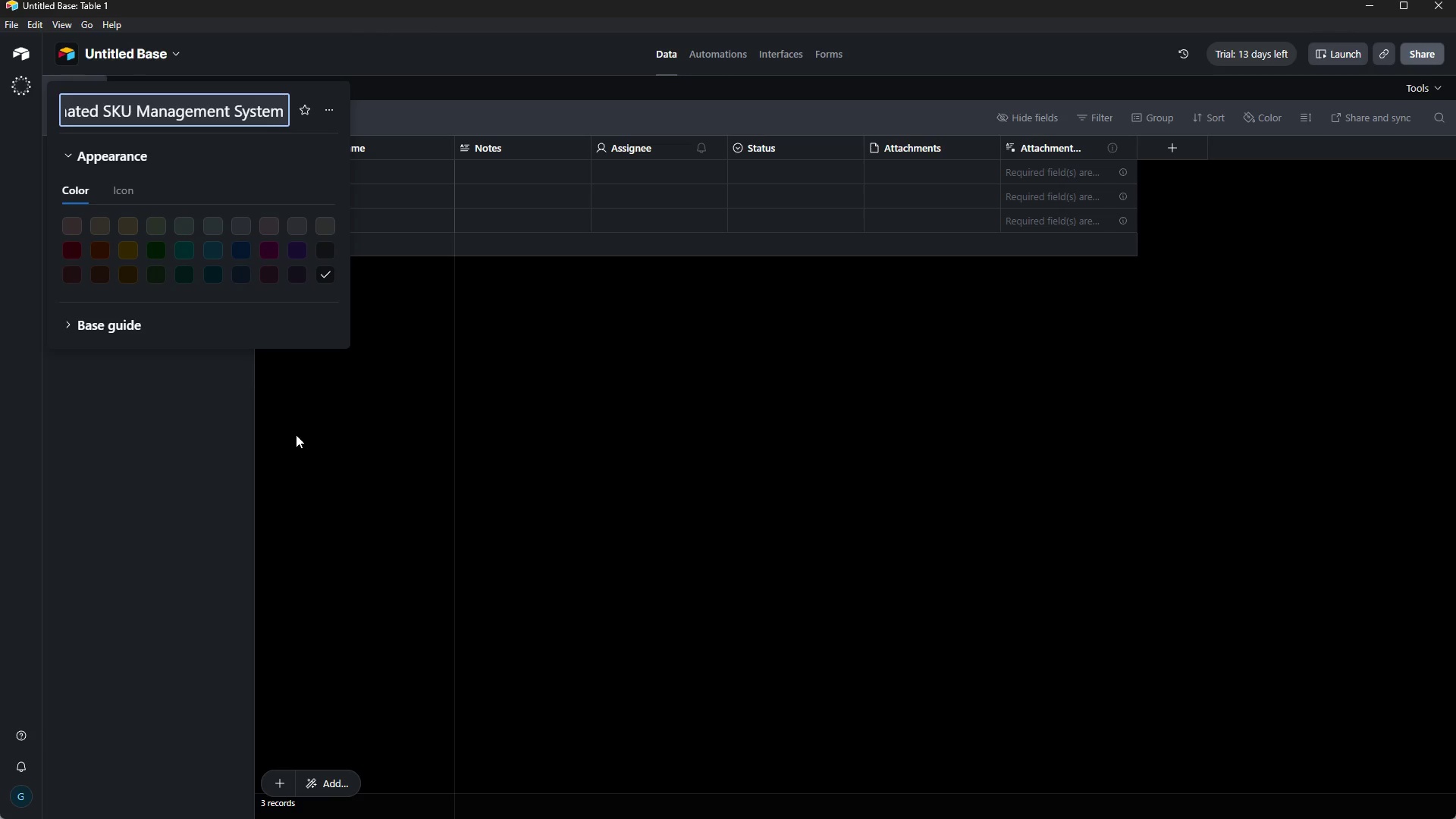 
left_click([303, 419])
 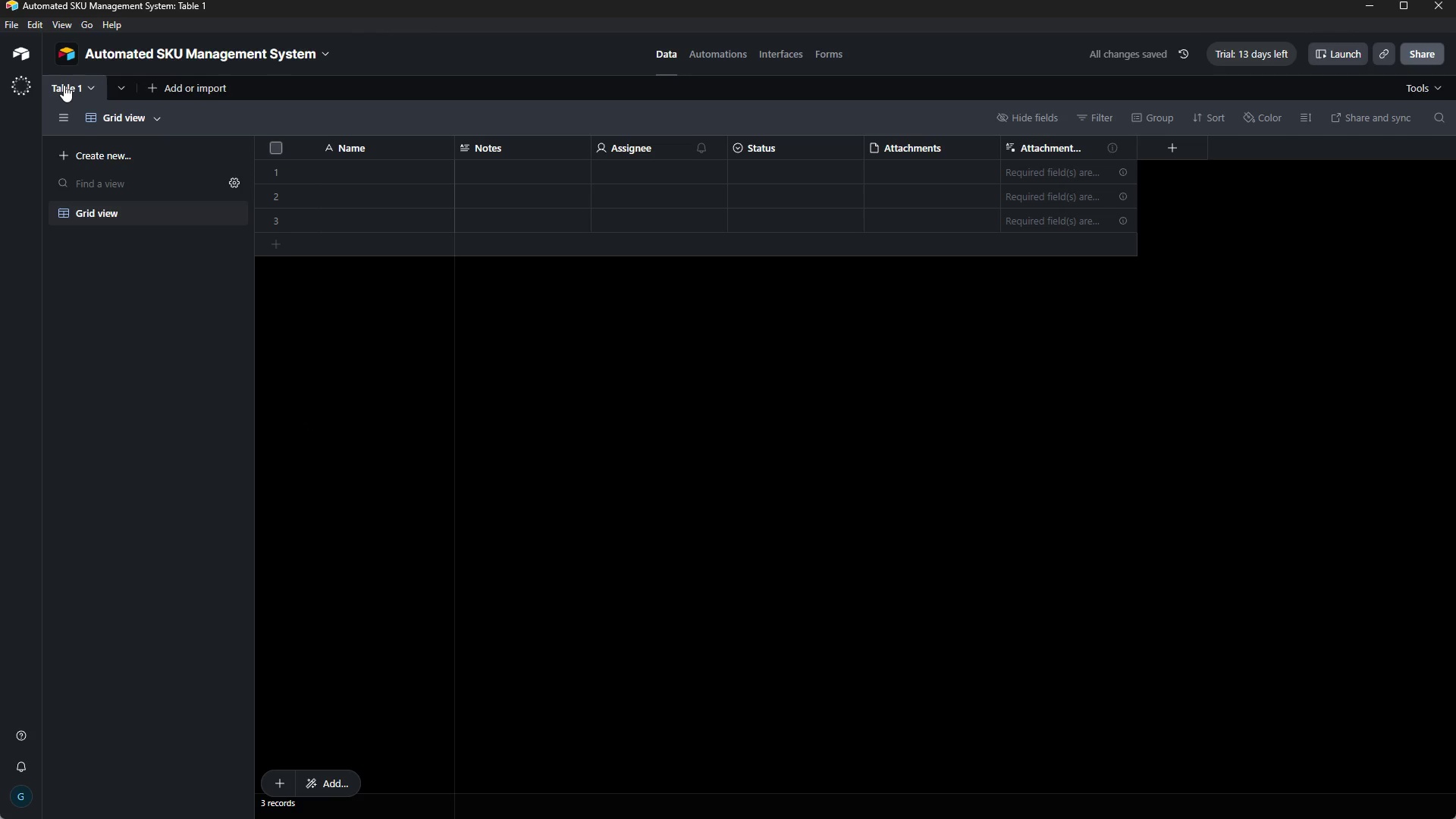 
double_click([64, 85])
 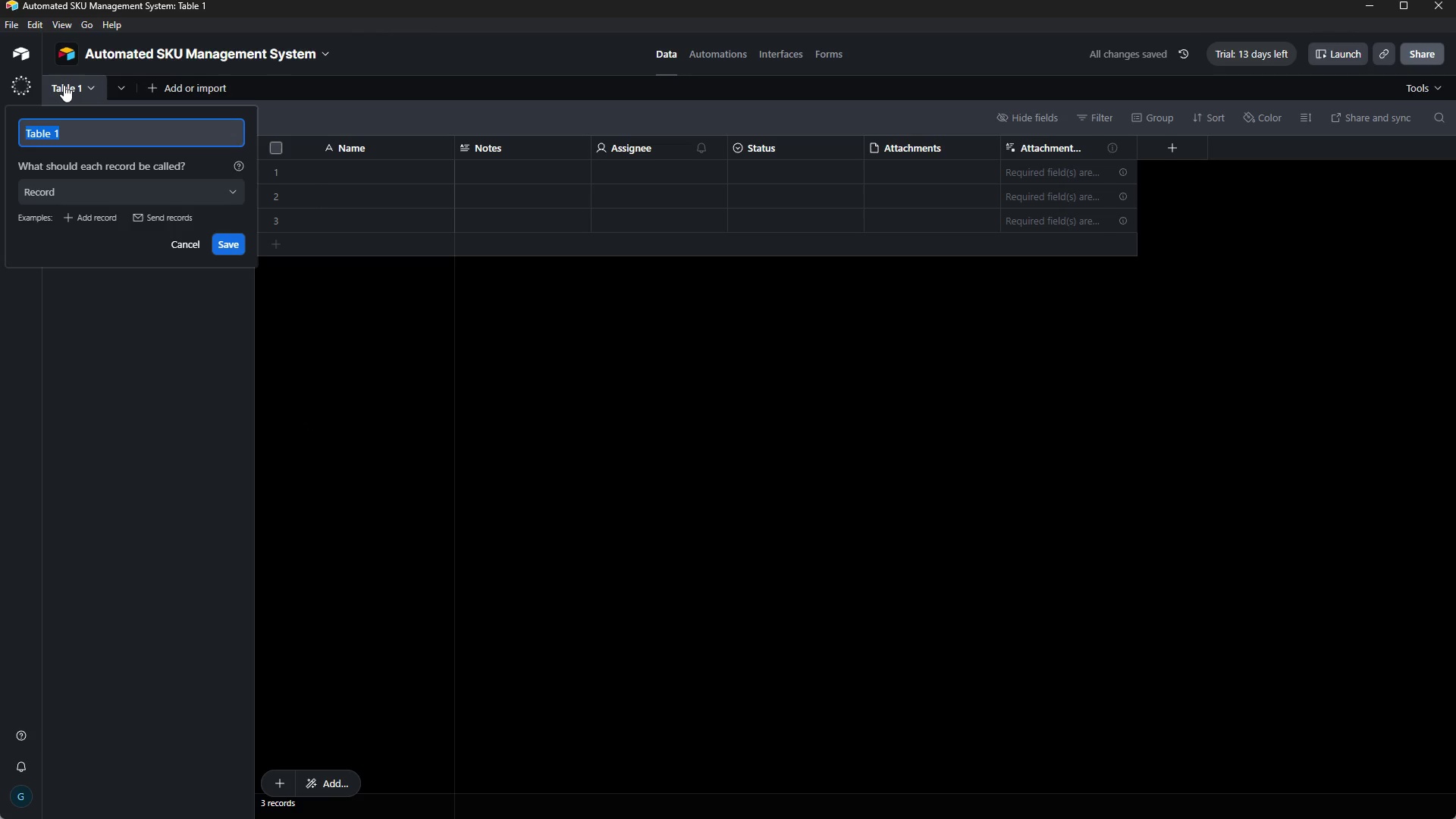 
key(Backspace)
 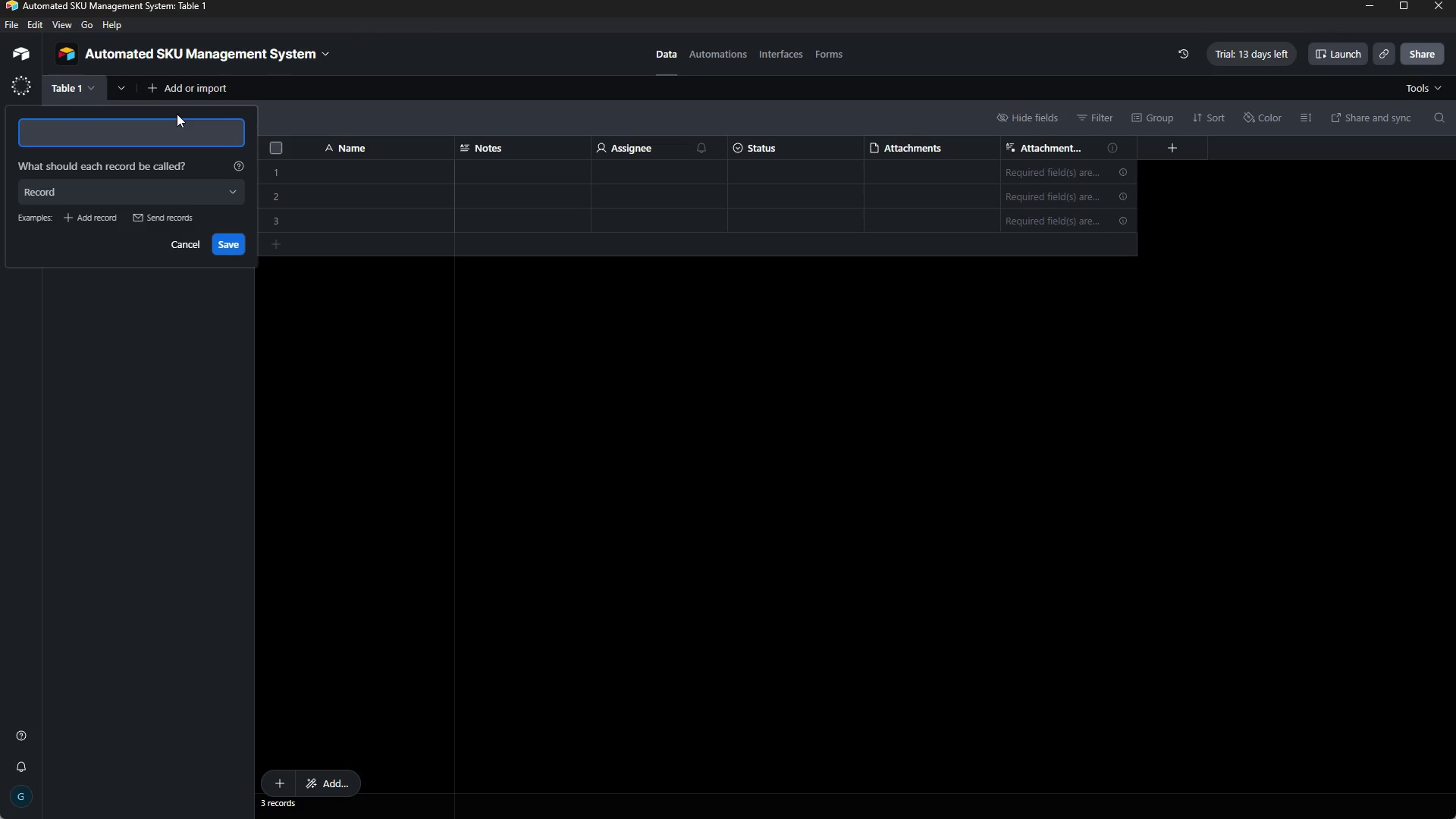 
wait(39.75)
 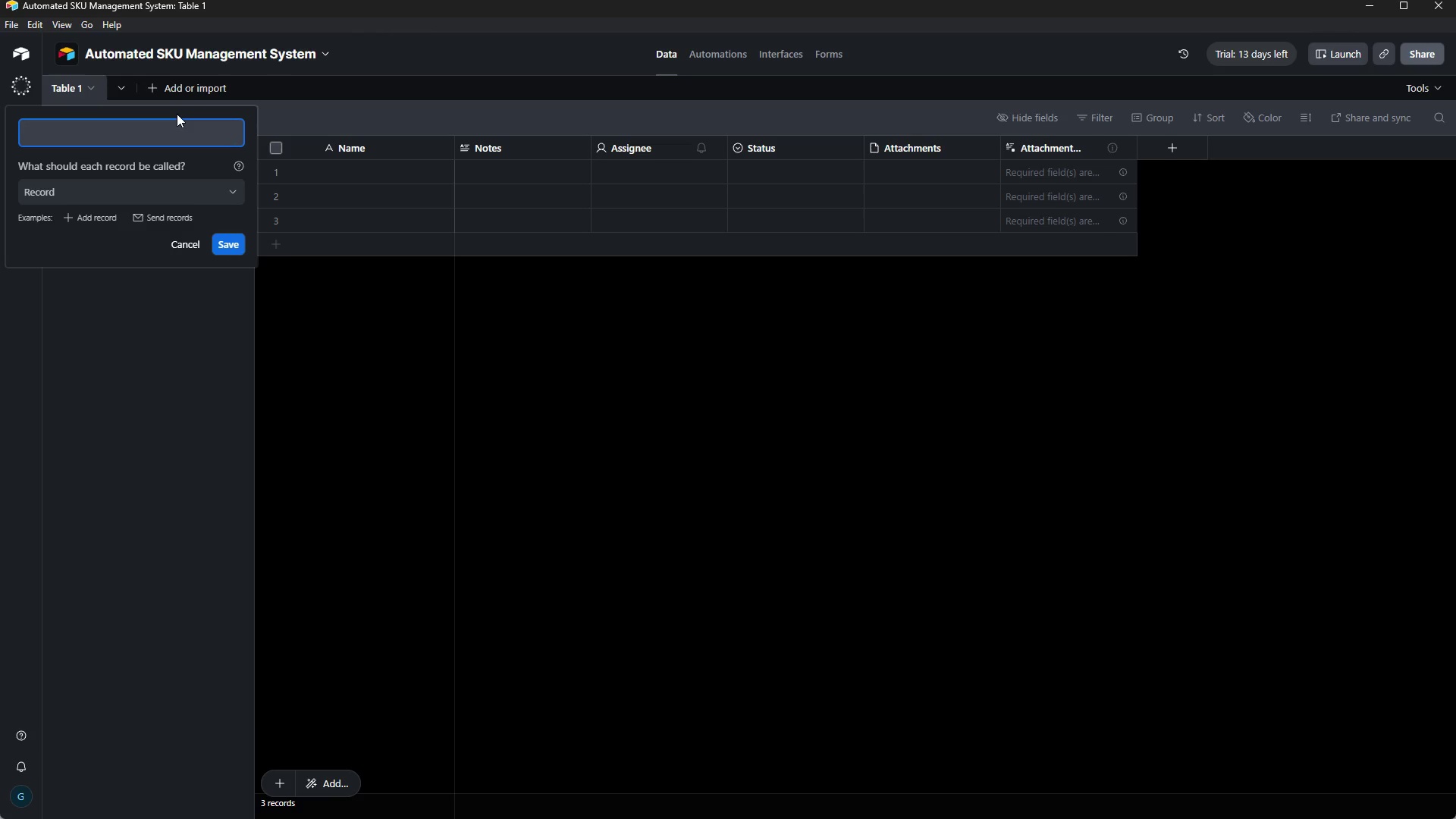 
key(CapsLock)
 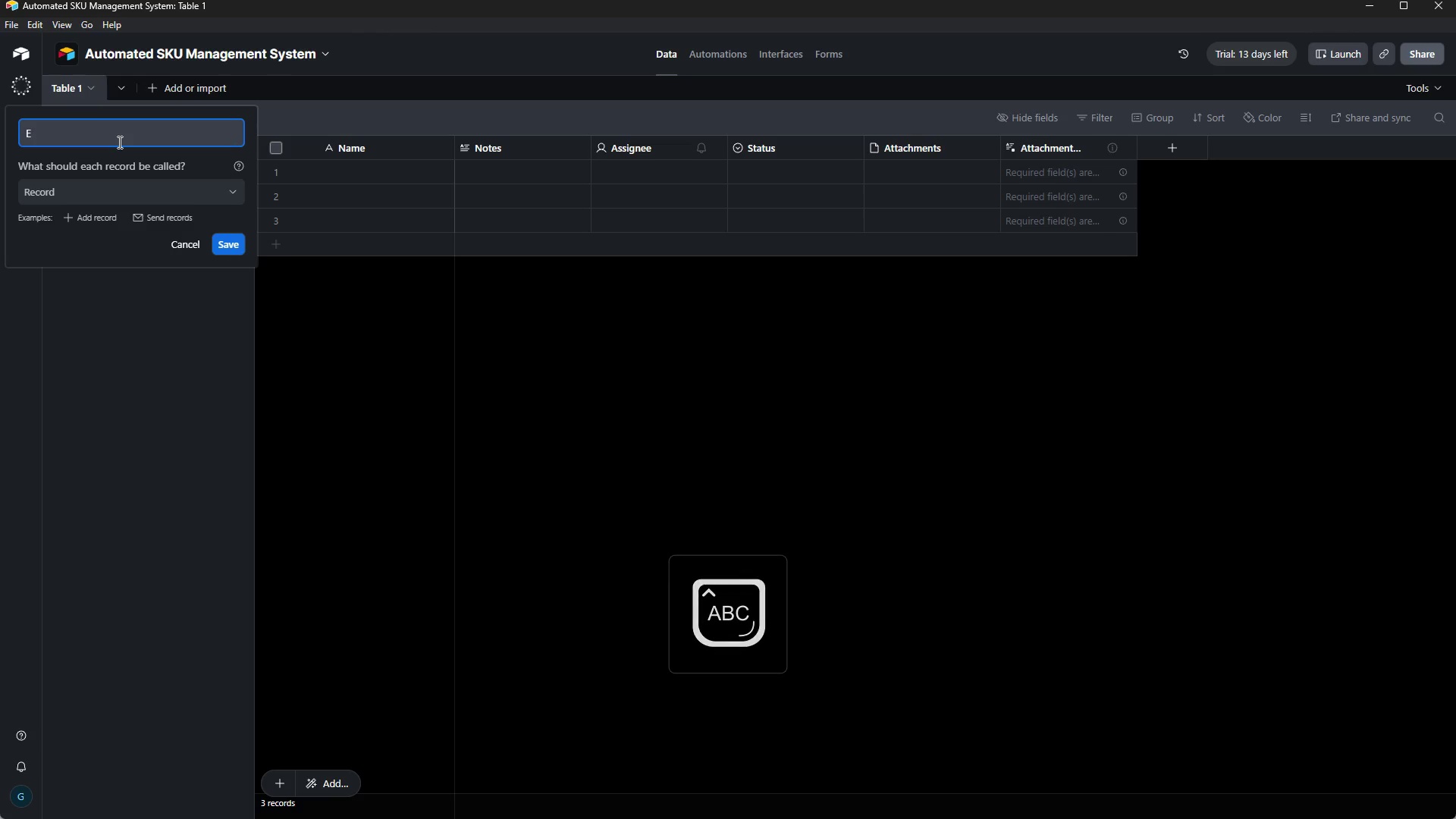 
key(Backspace)
type(Aether & Ash)
 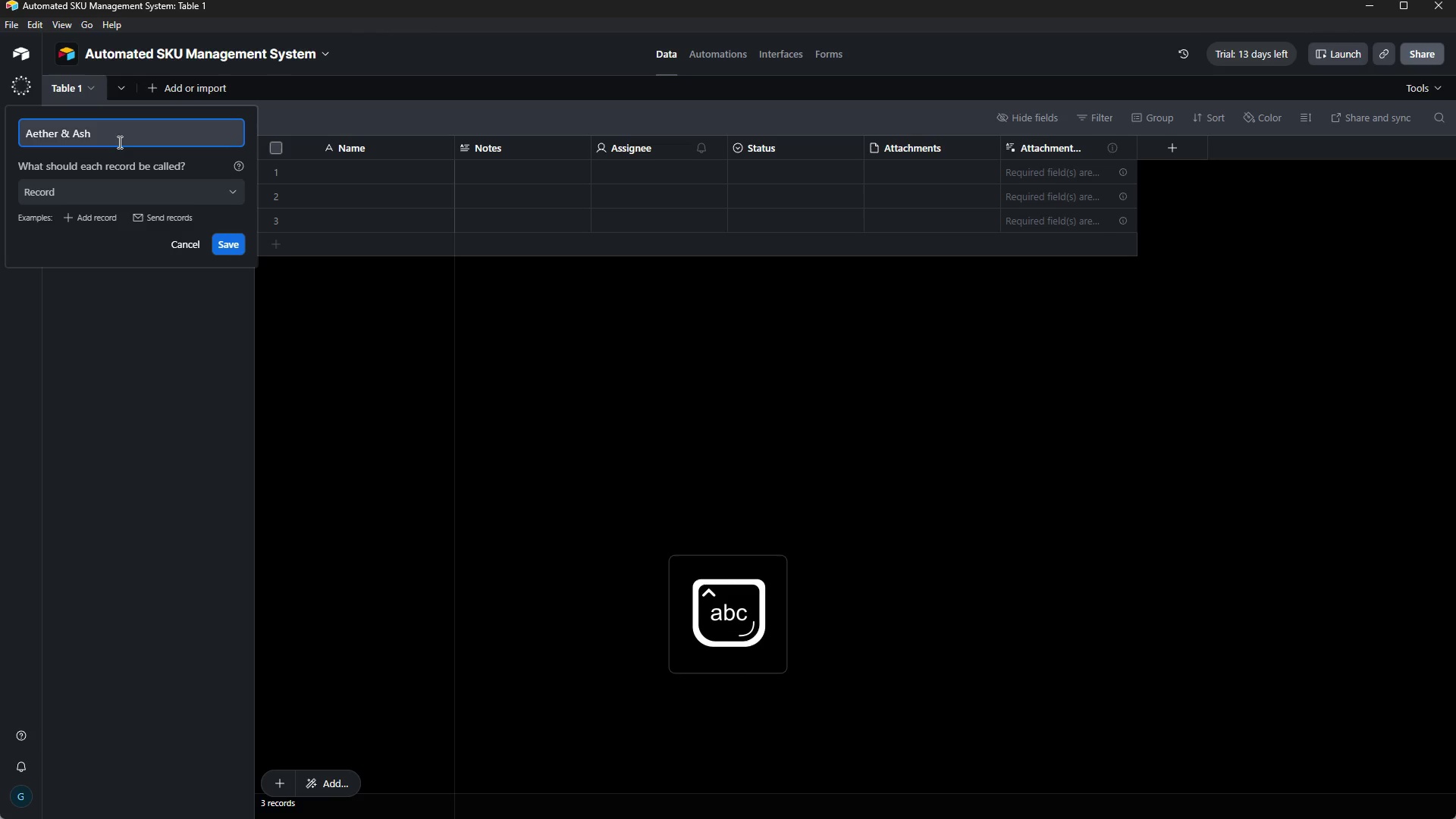 
type( Inventory)
 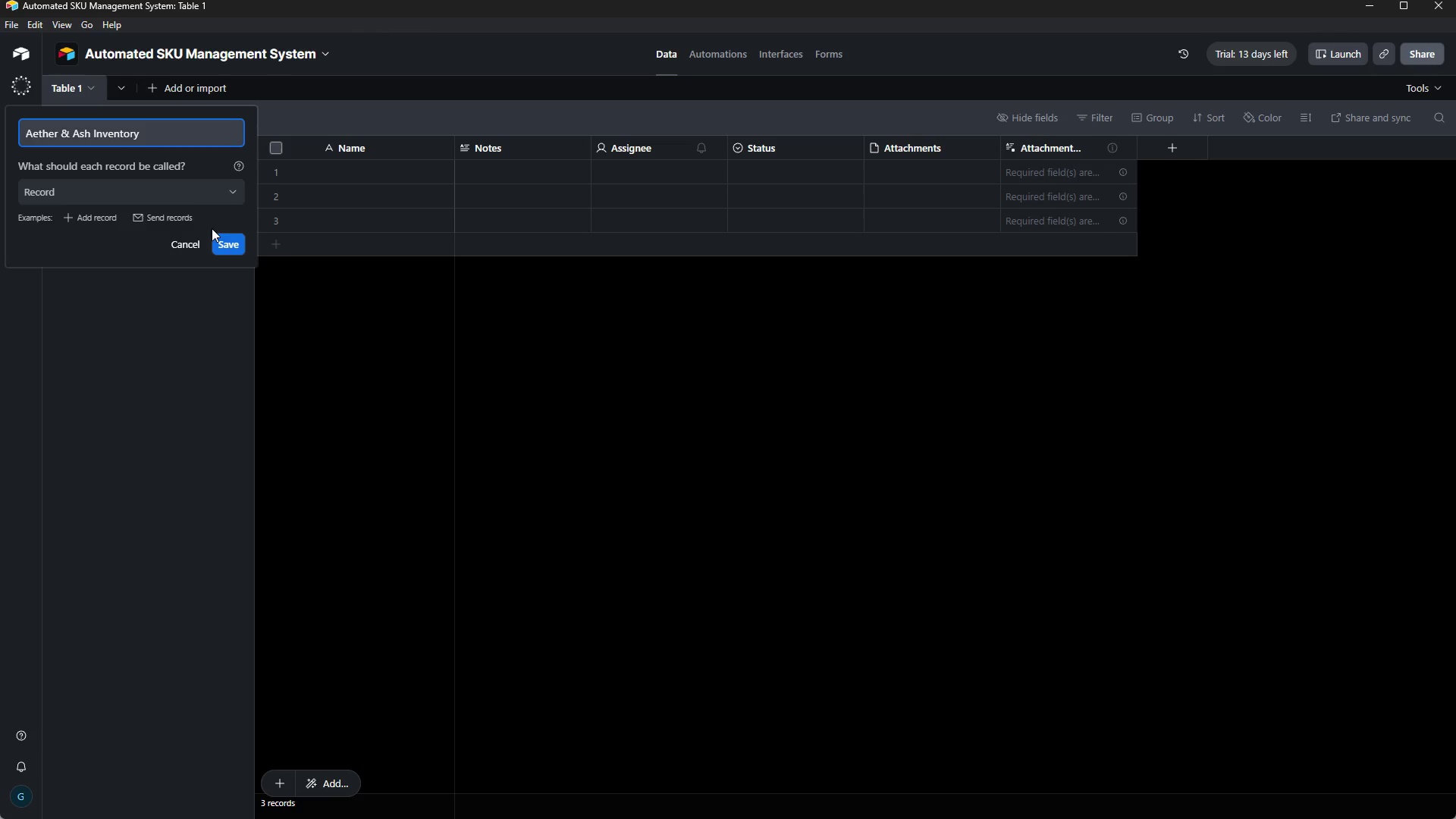 
left_click([235, 246])
 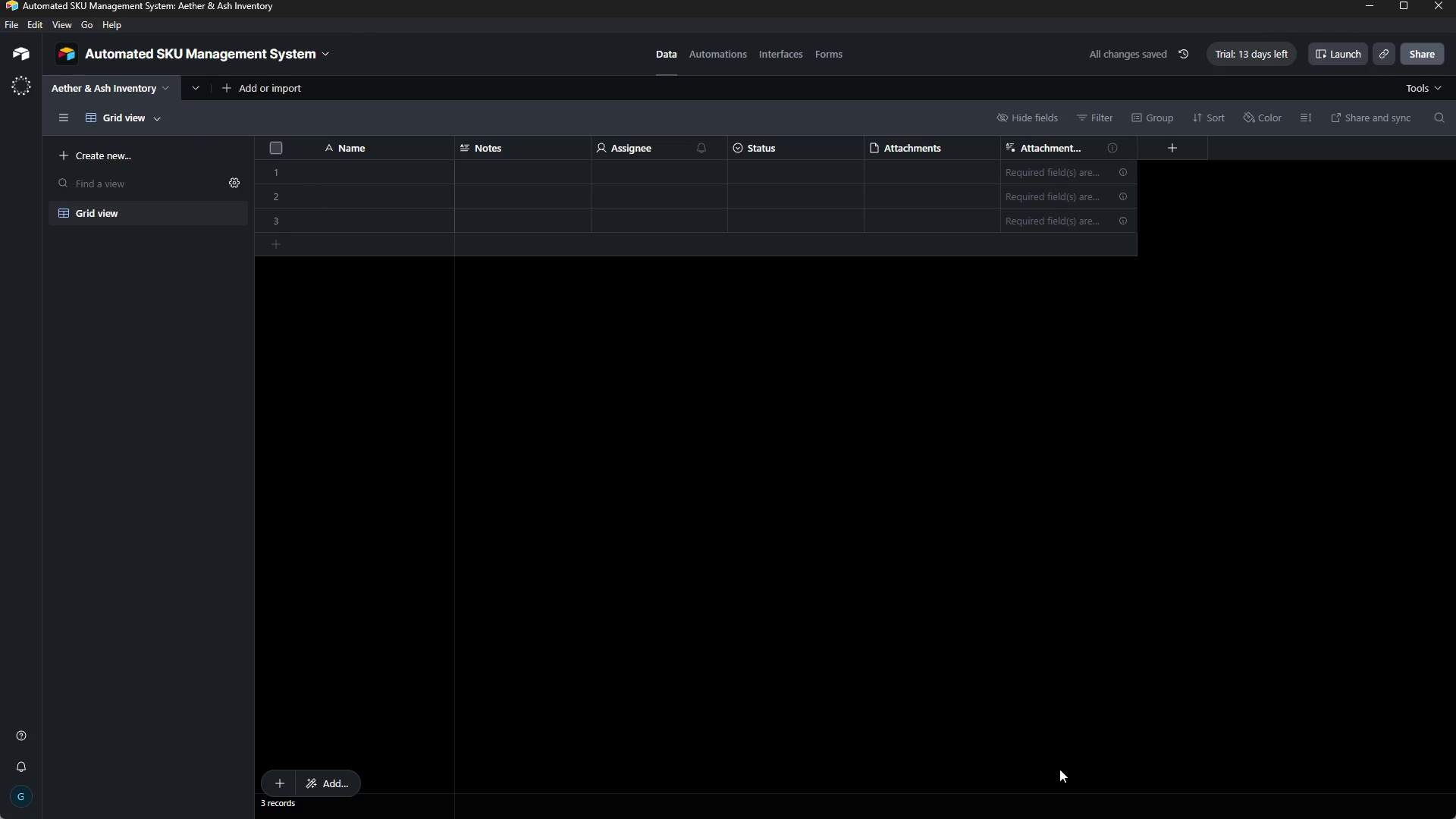 
wait(10.48)
 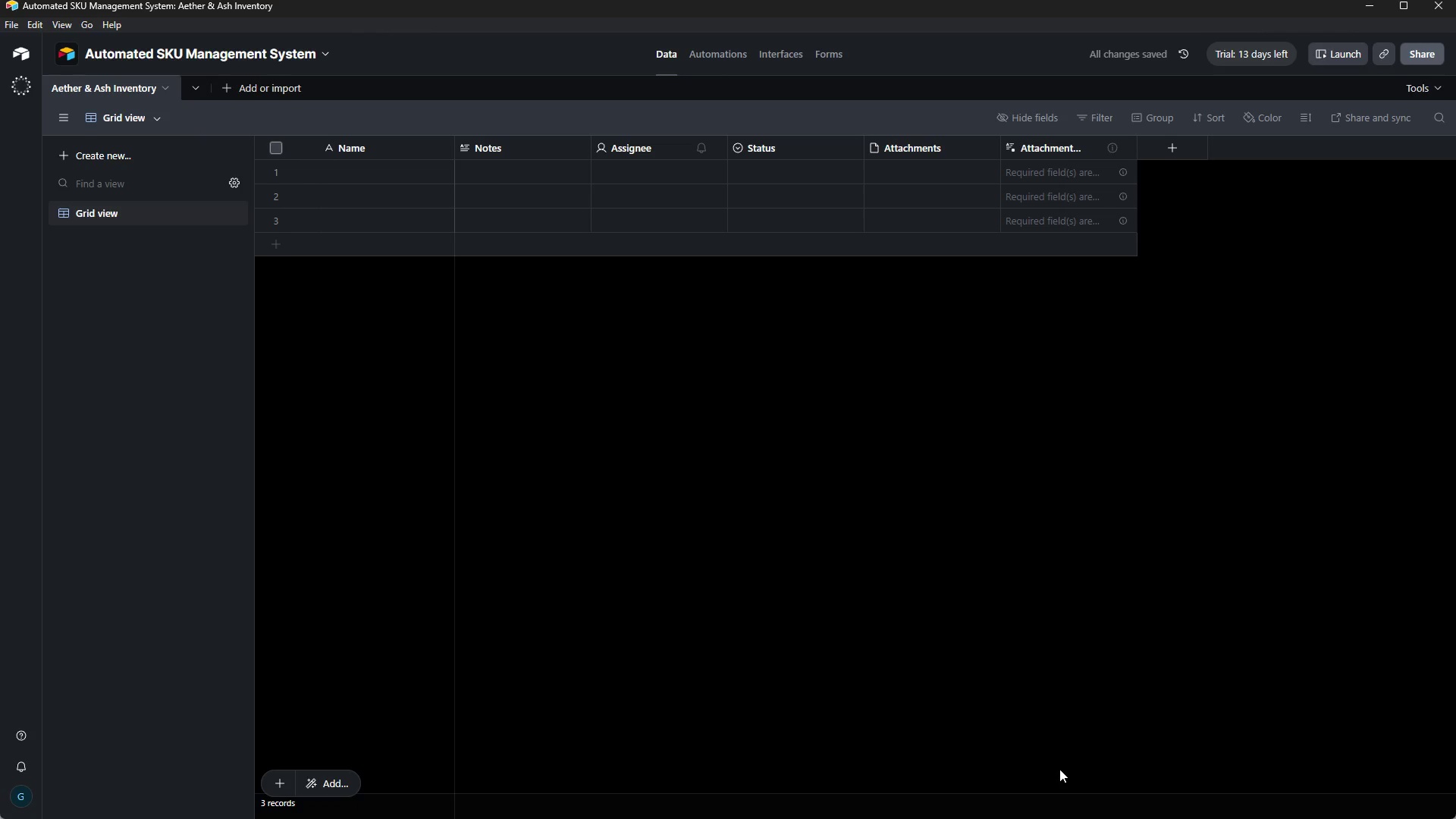 
left_click([1073, 808])
 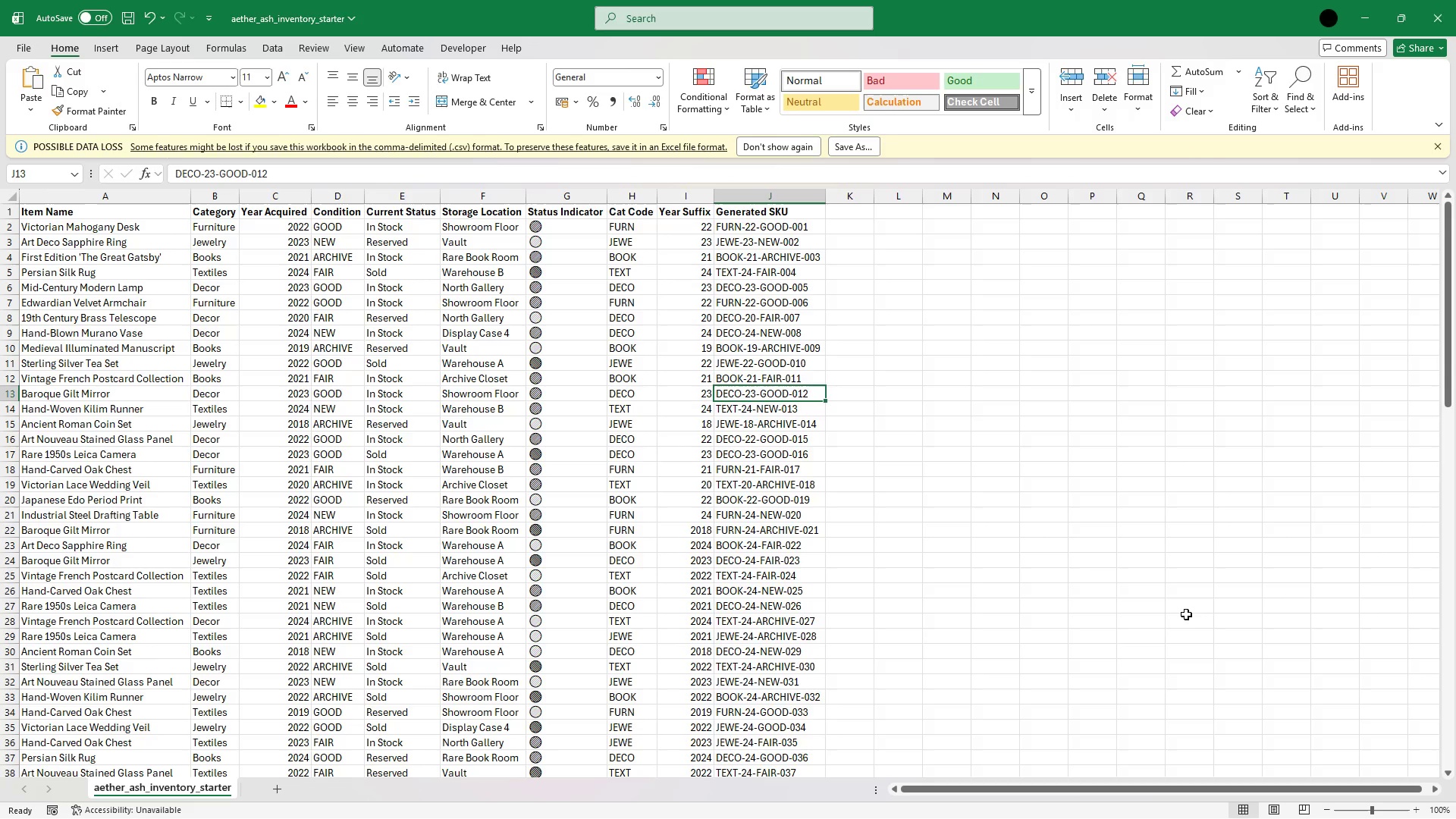 
wait(118.02)
 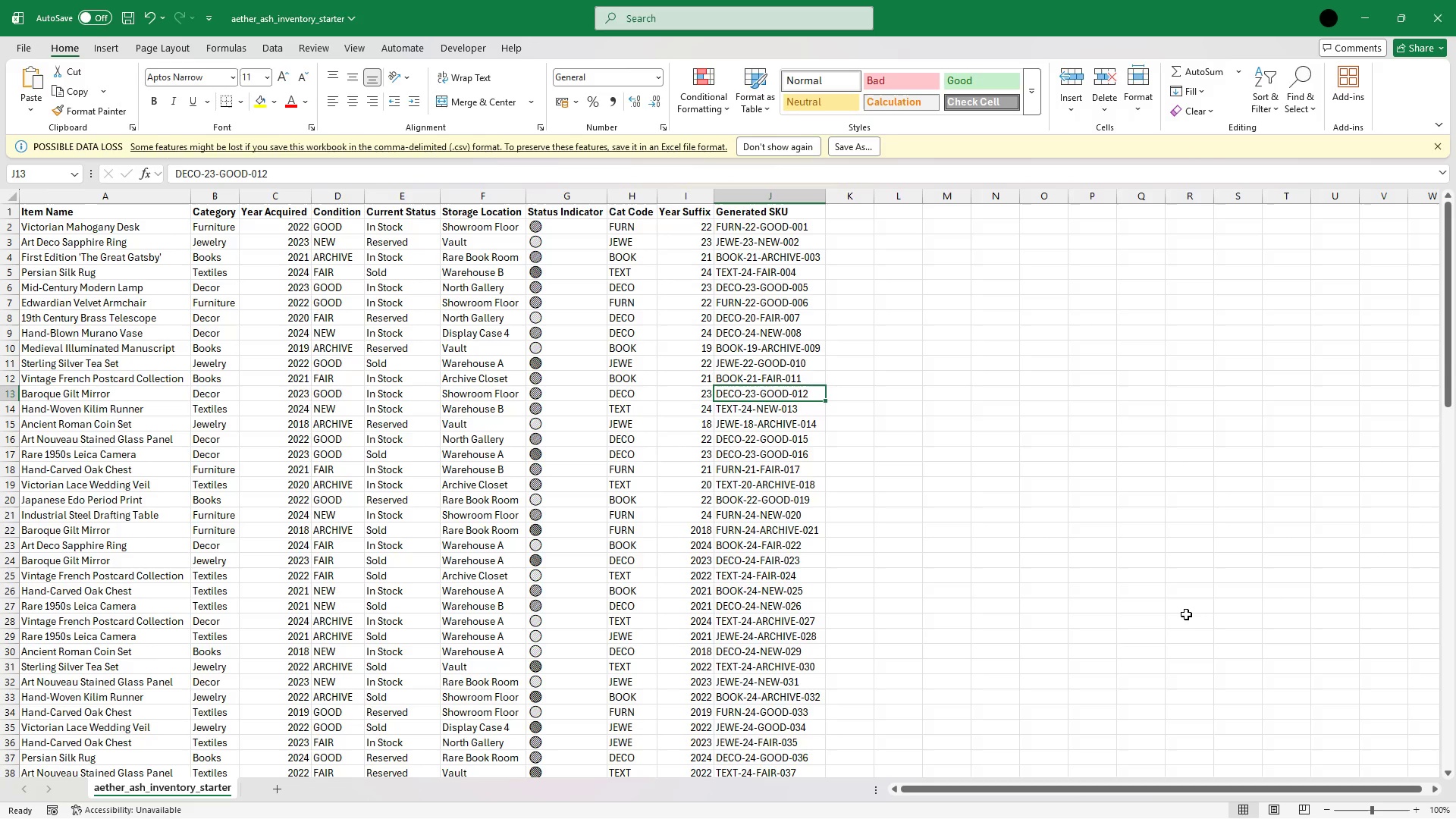 
left_click([241, 371])
 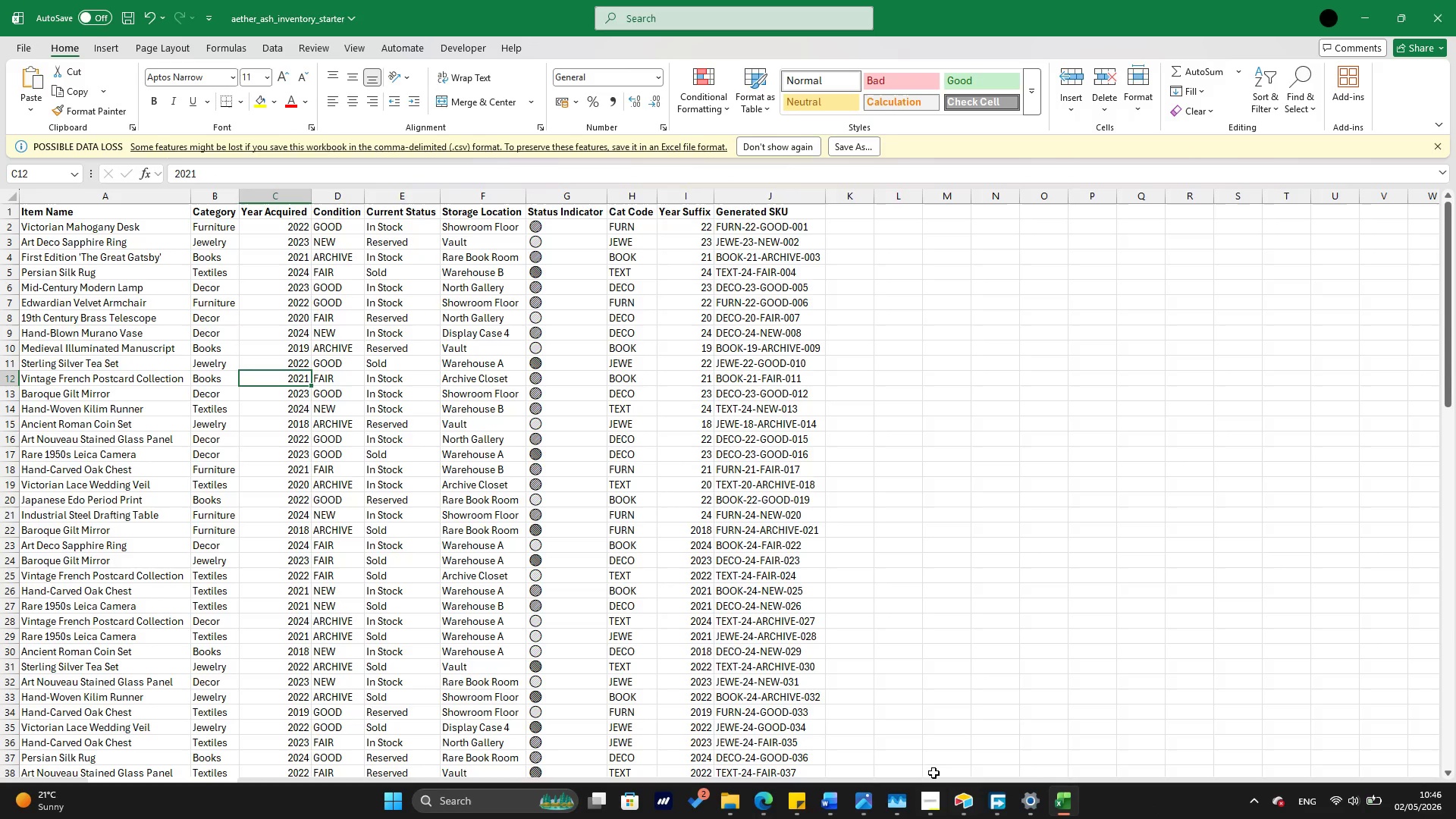 
left_click([934, 793])
 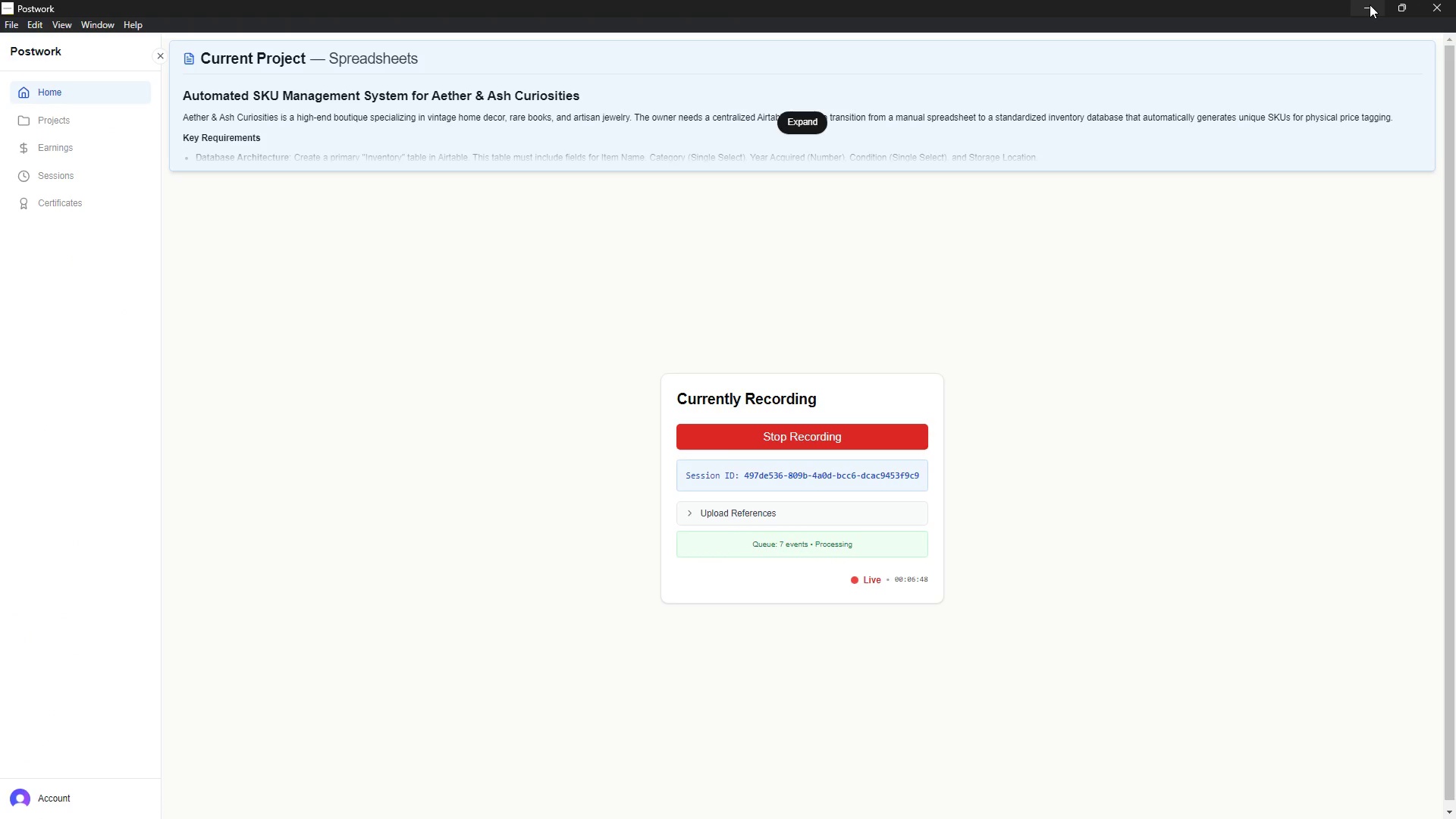 
left_click([1370, 5])
 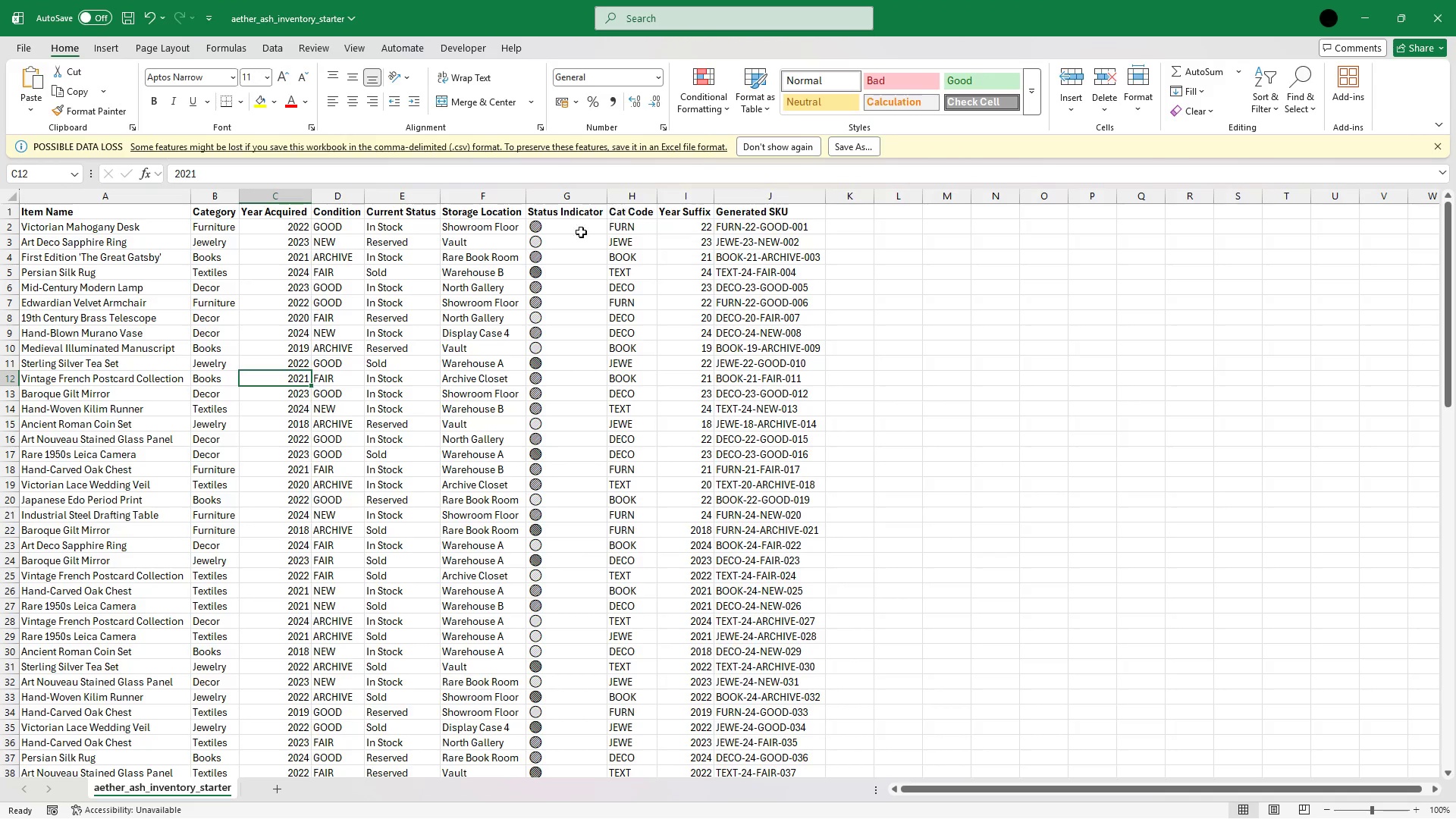 
left_click([571, 217])
 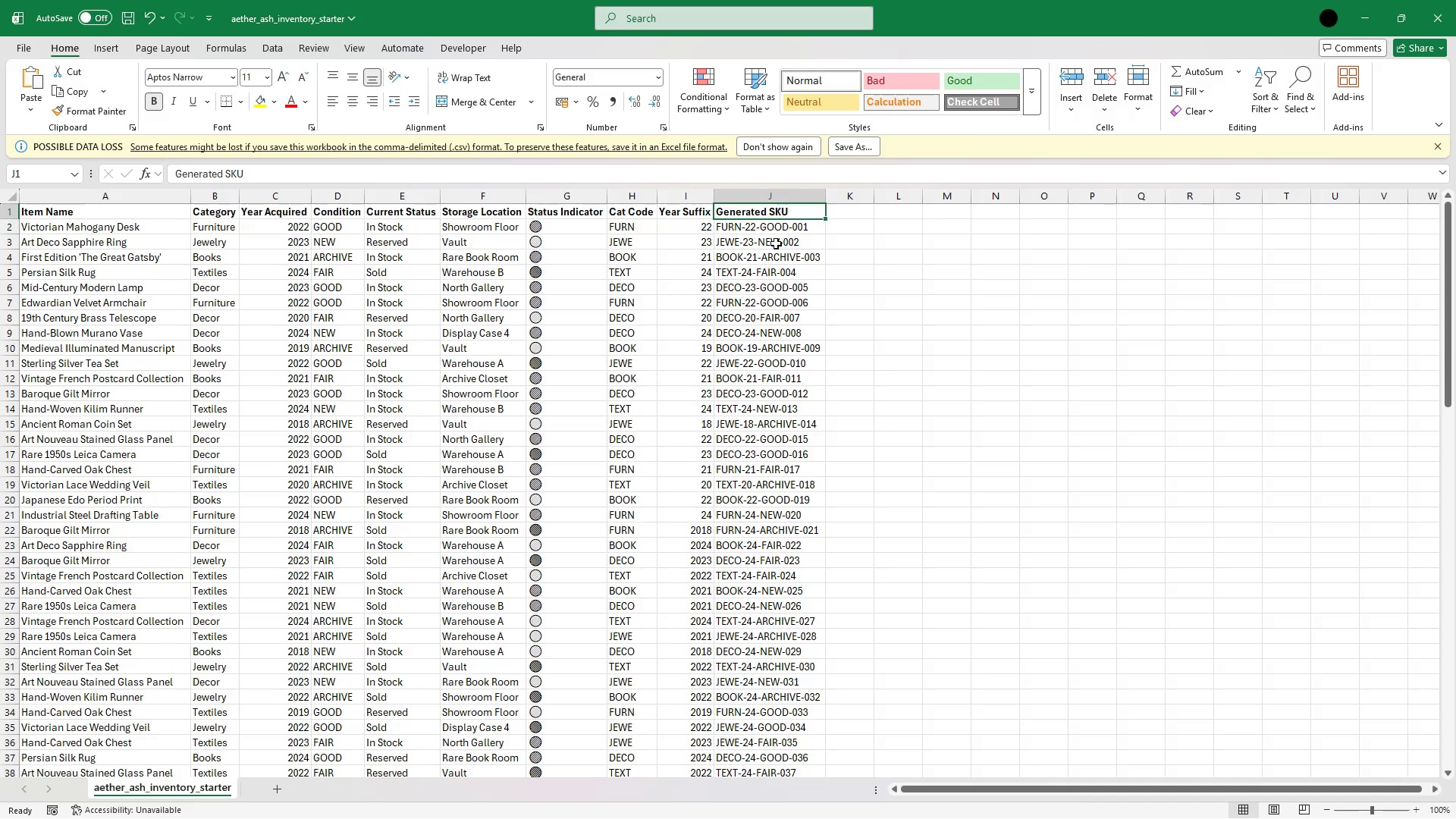 
left_click([776, 246])
 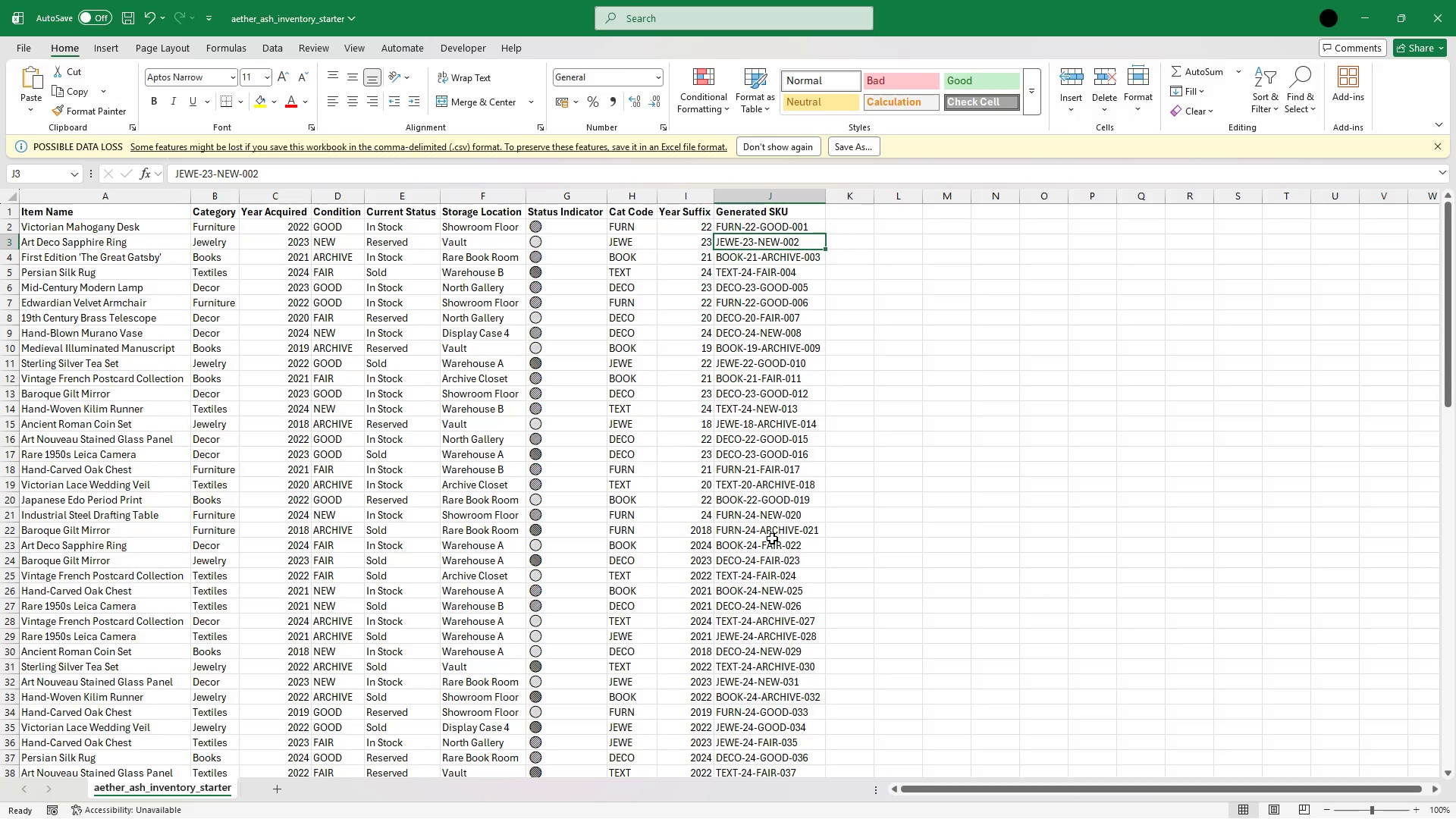 
left_click([770, 529])
 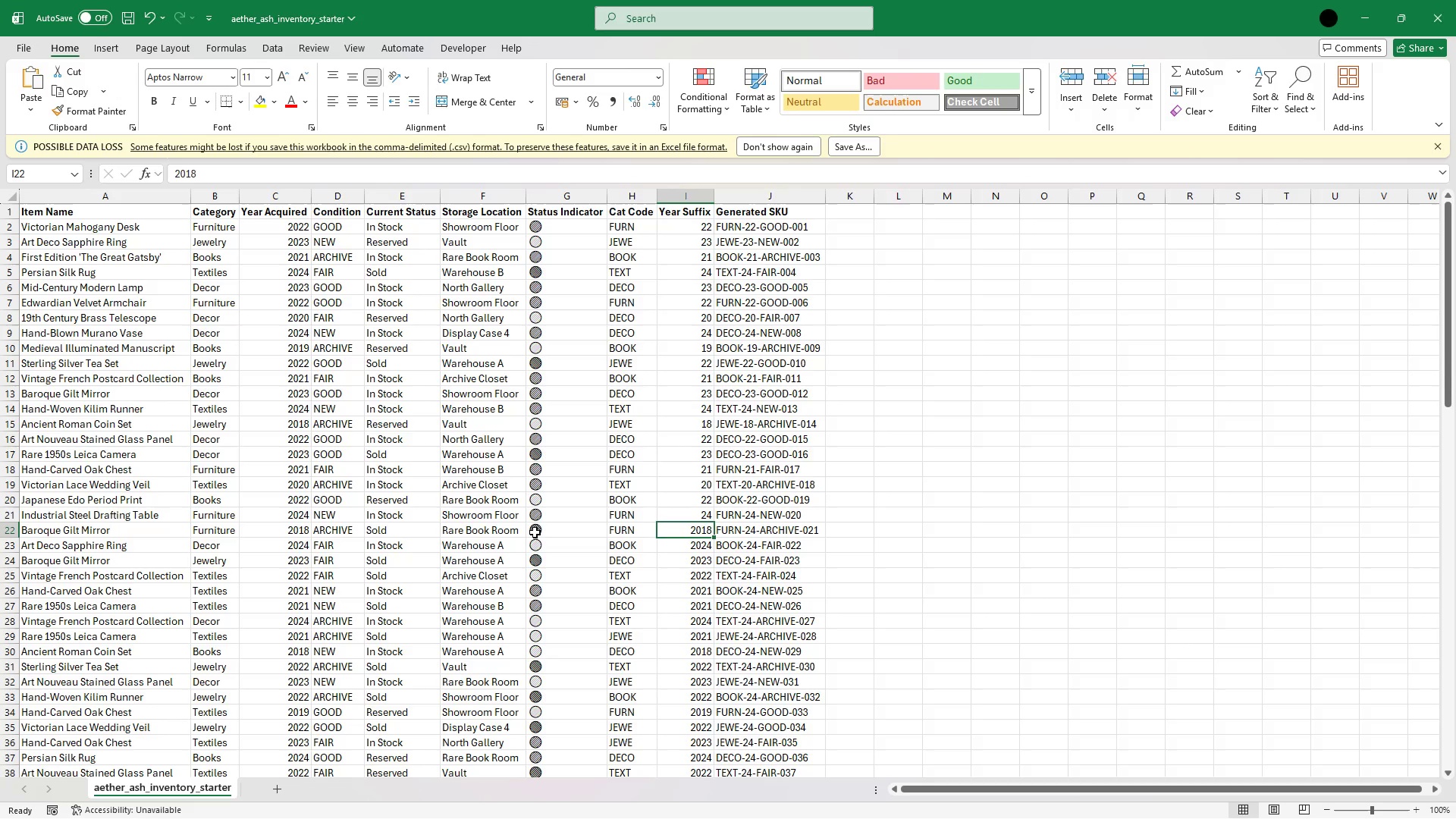 
left_click([544, 528])
 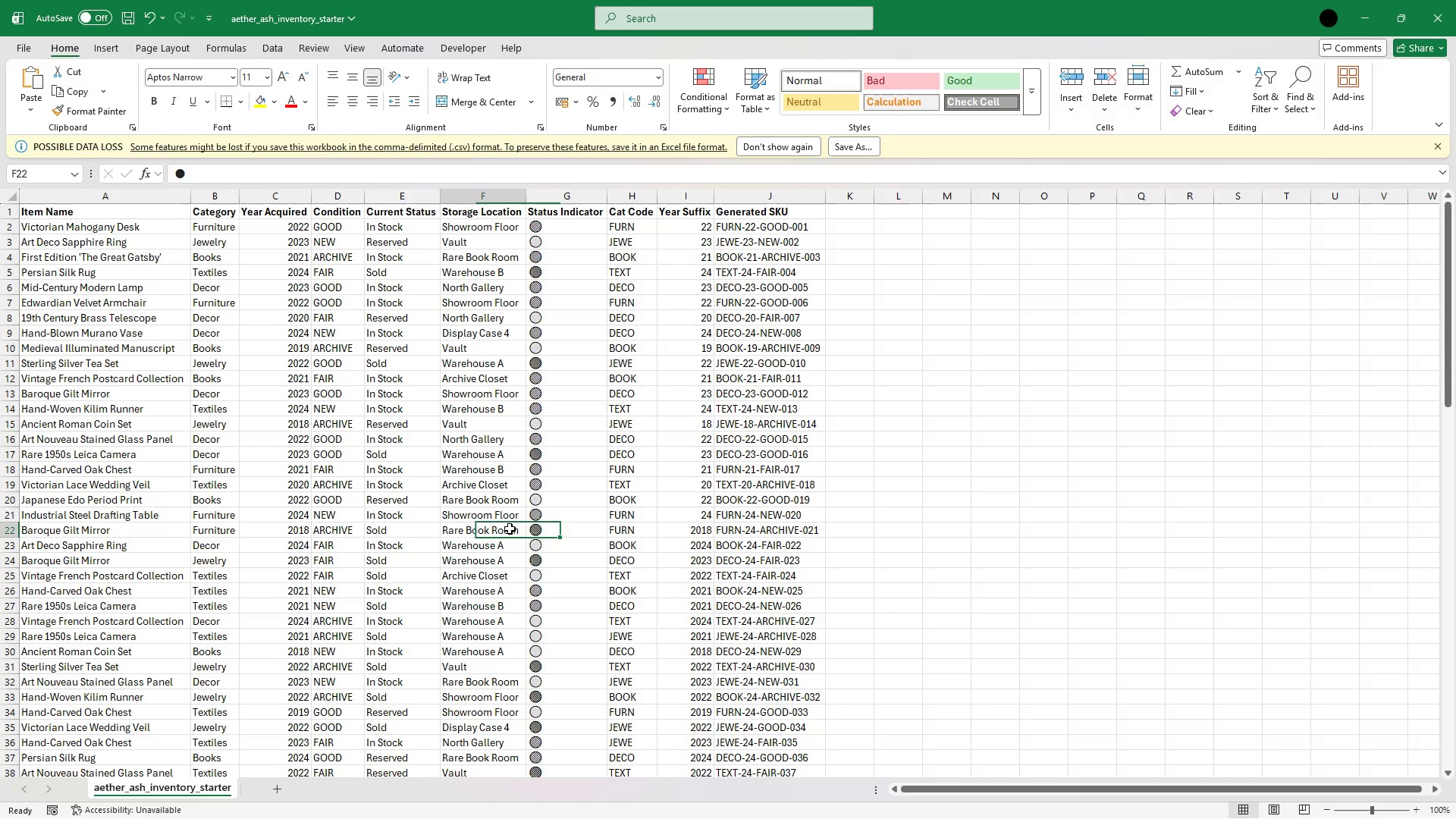 
left_click([510, 529])
 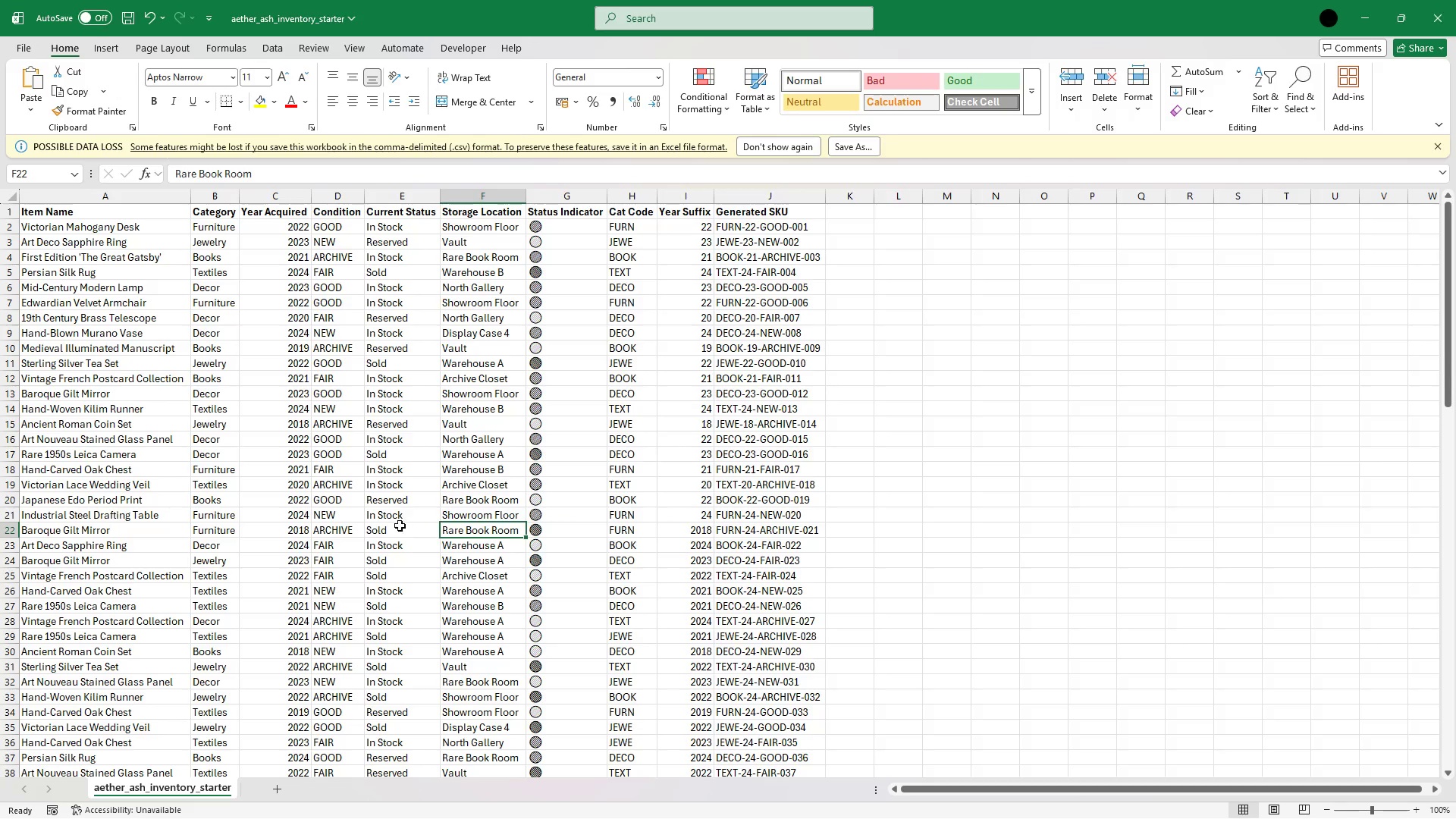 
left_click([400, 526])
 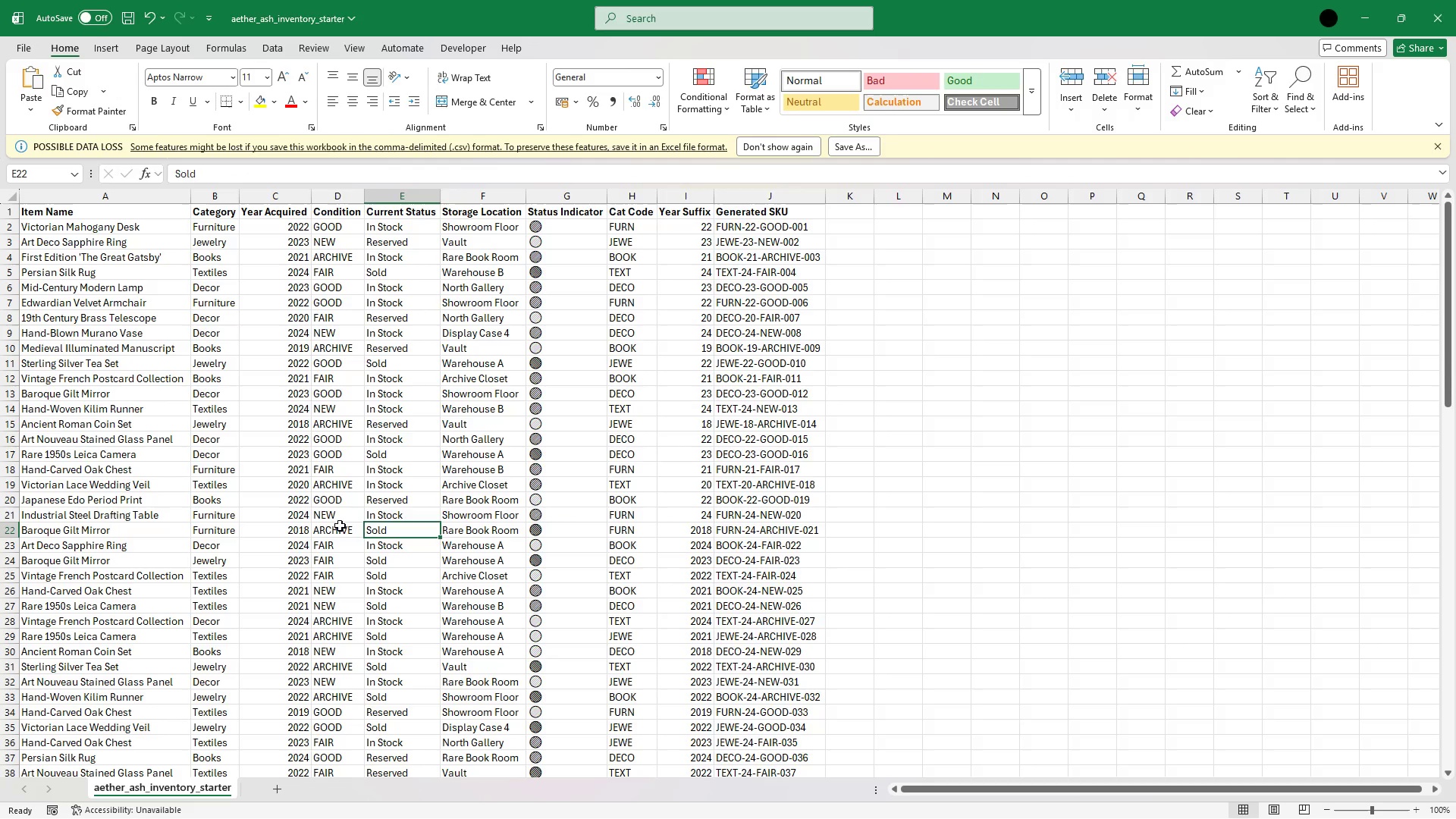 
left_click([340, 526])
 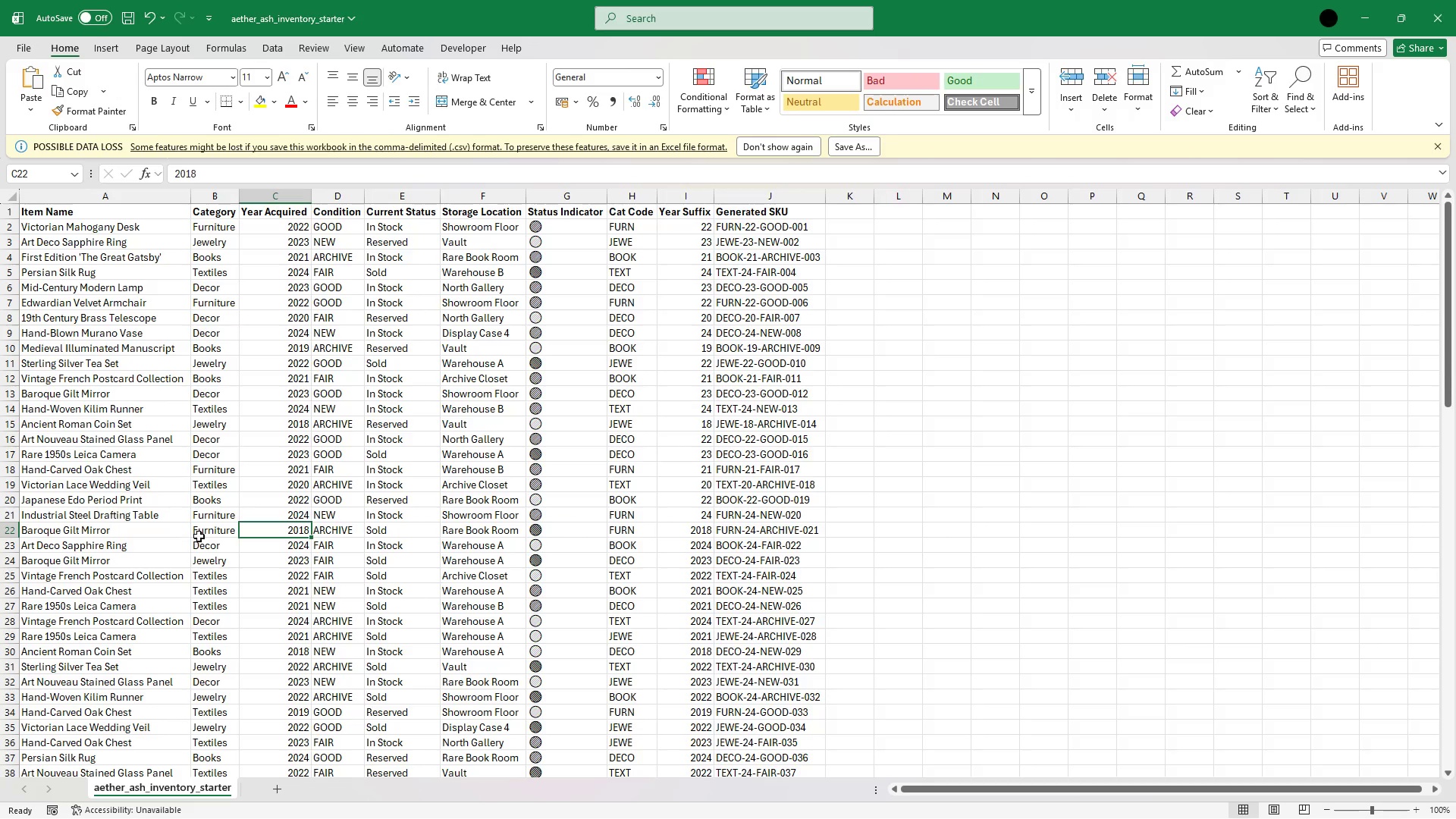 
left_click([209, 532])
 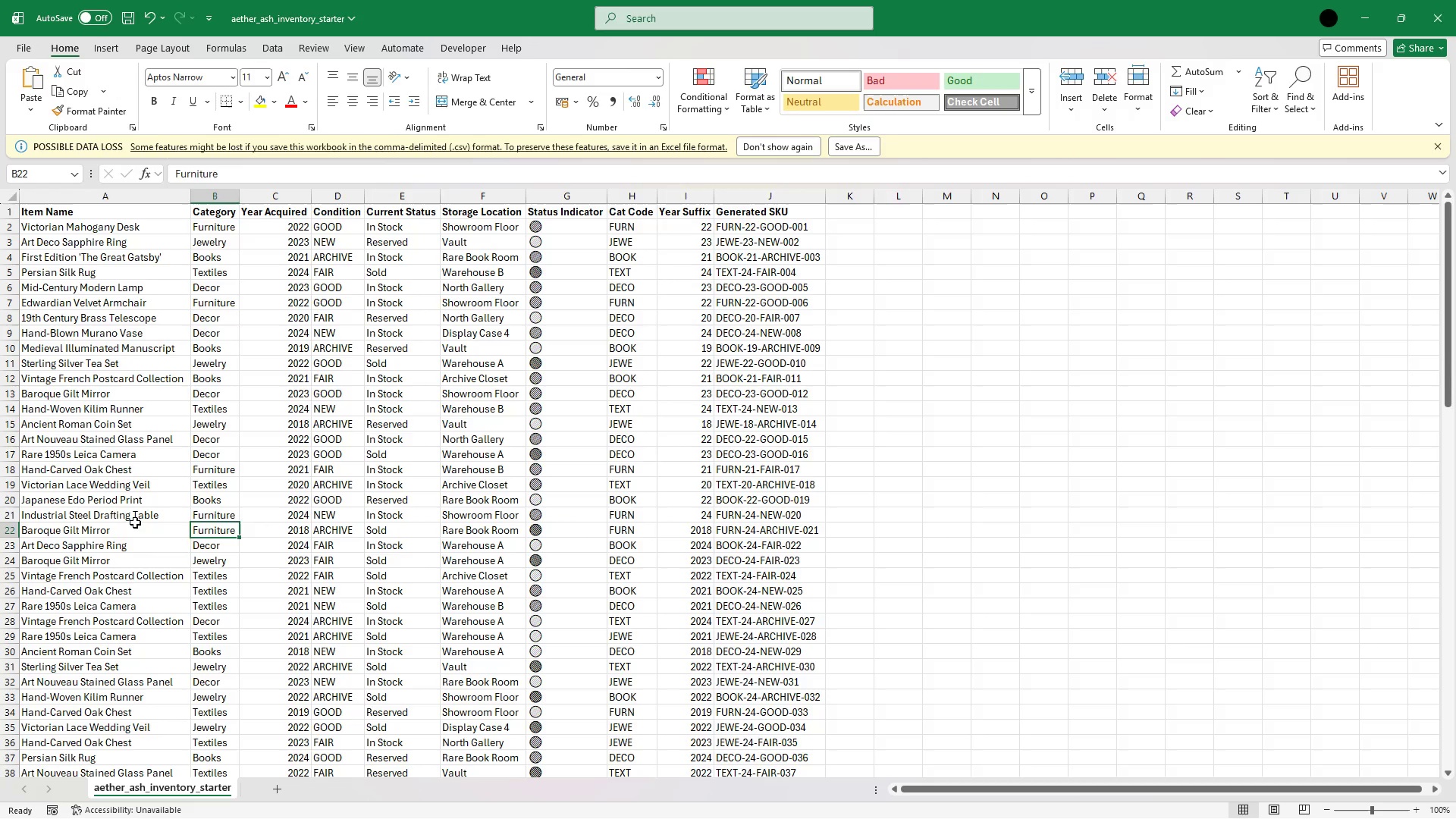 
left_click([135, 522])
 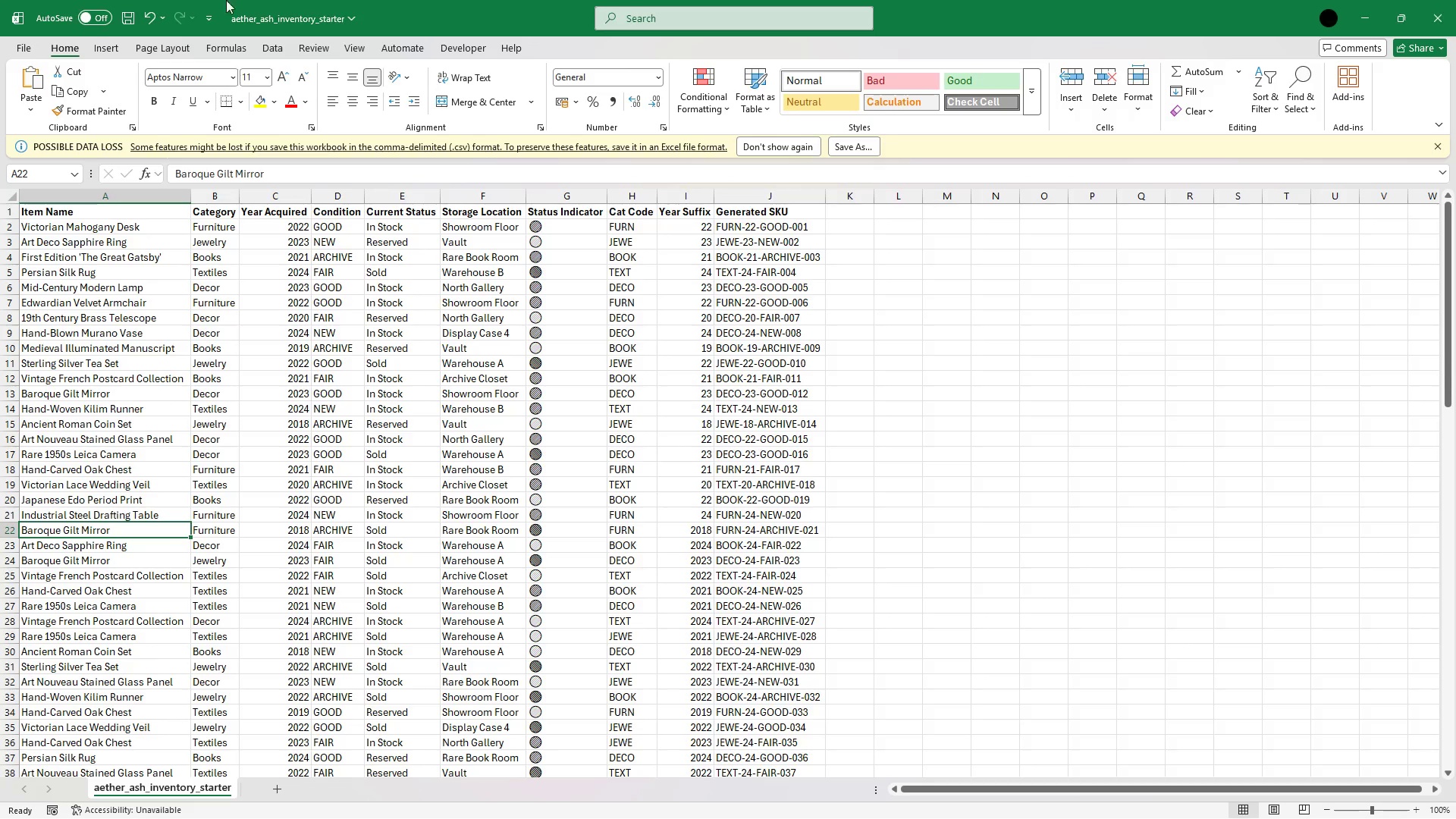 
wait(19.58)
 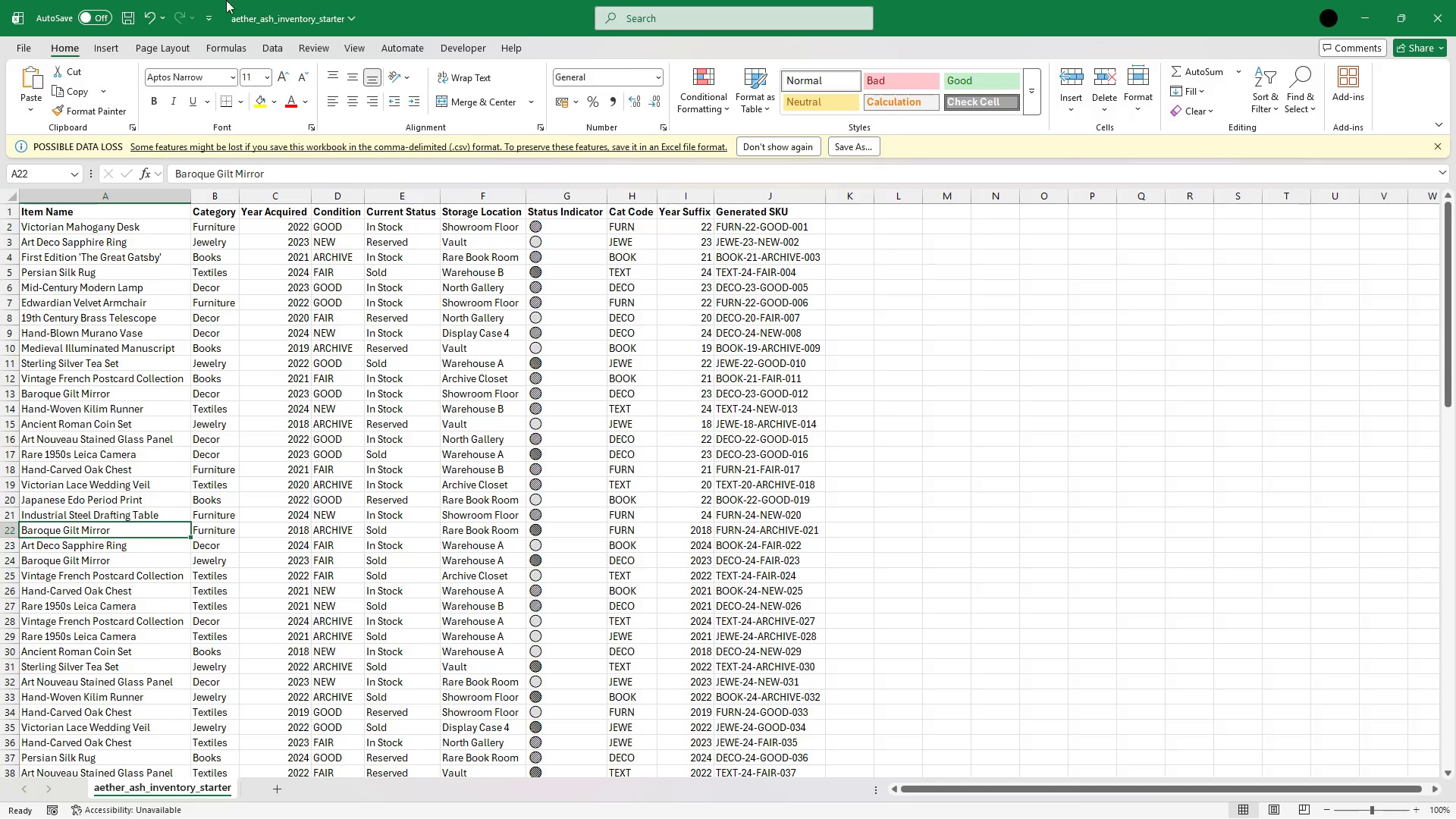 
left_click([98, 212])
 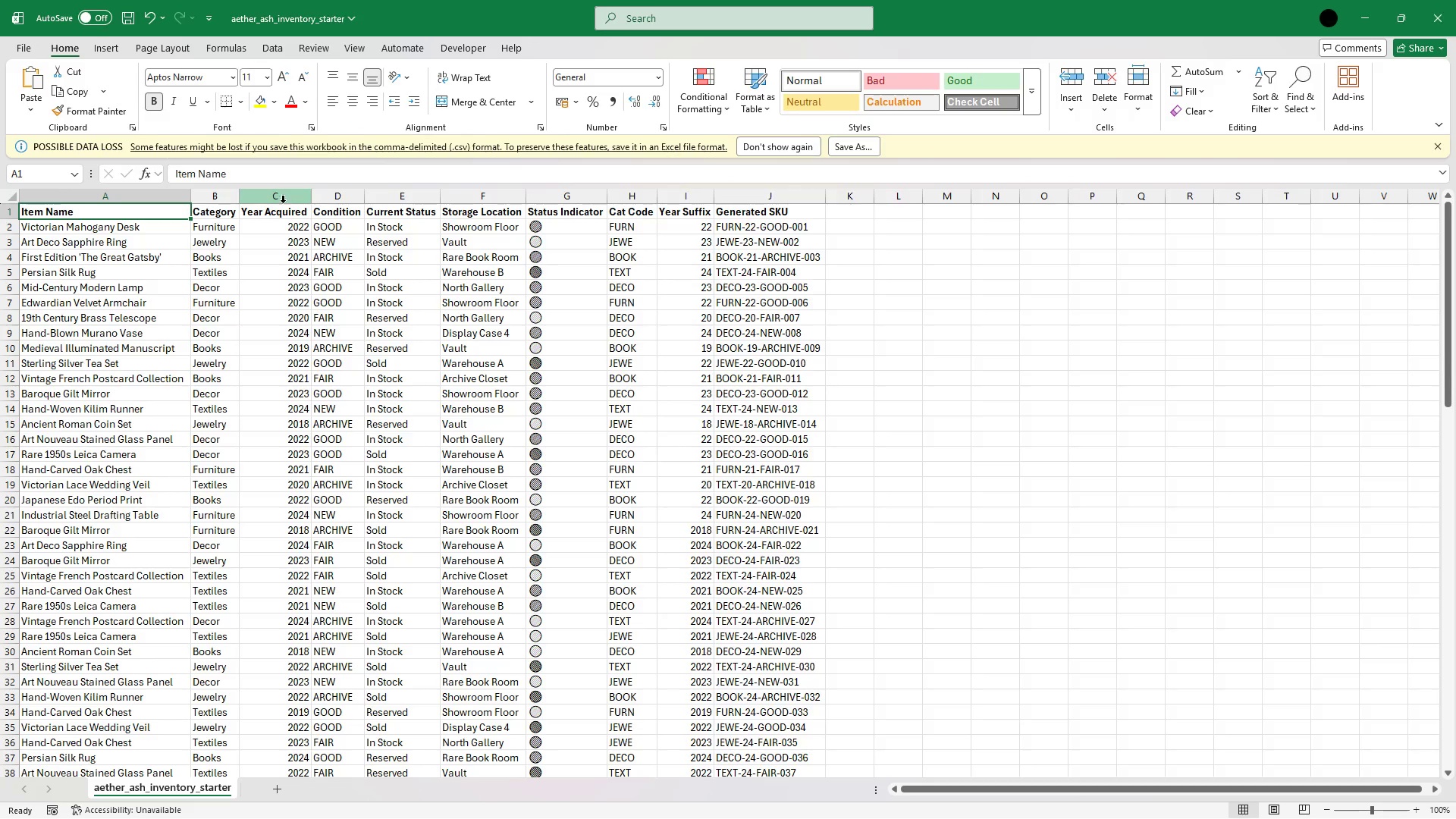 
left_click([209, 212])
 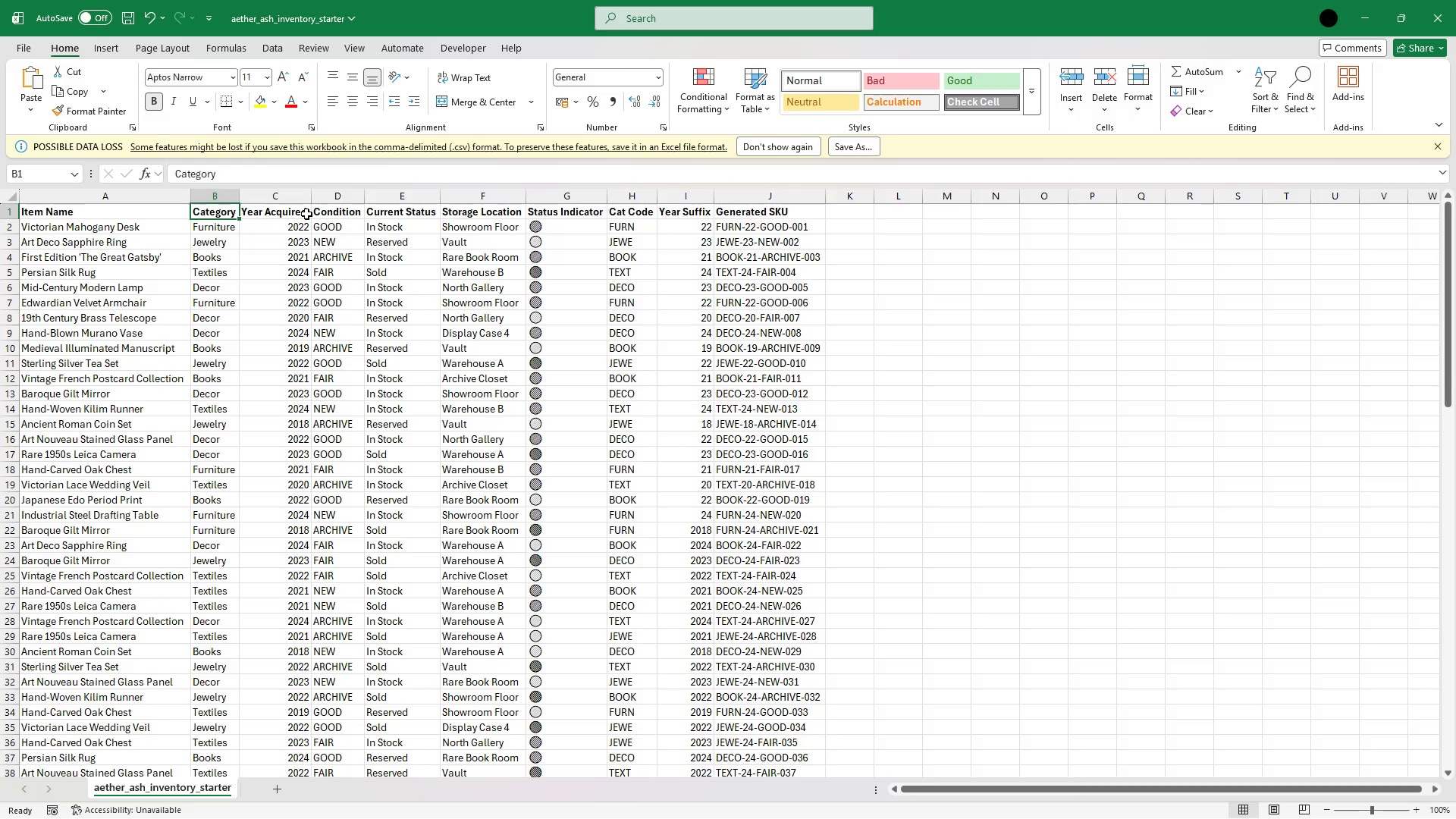 
wait(7.17)
 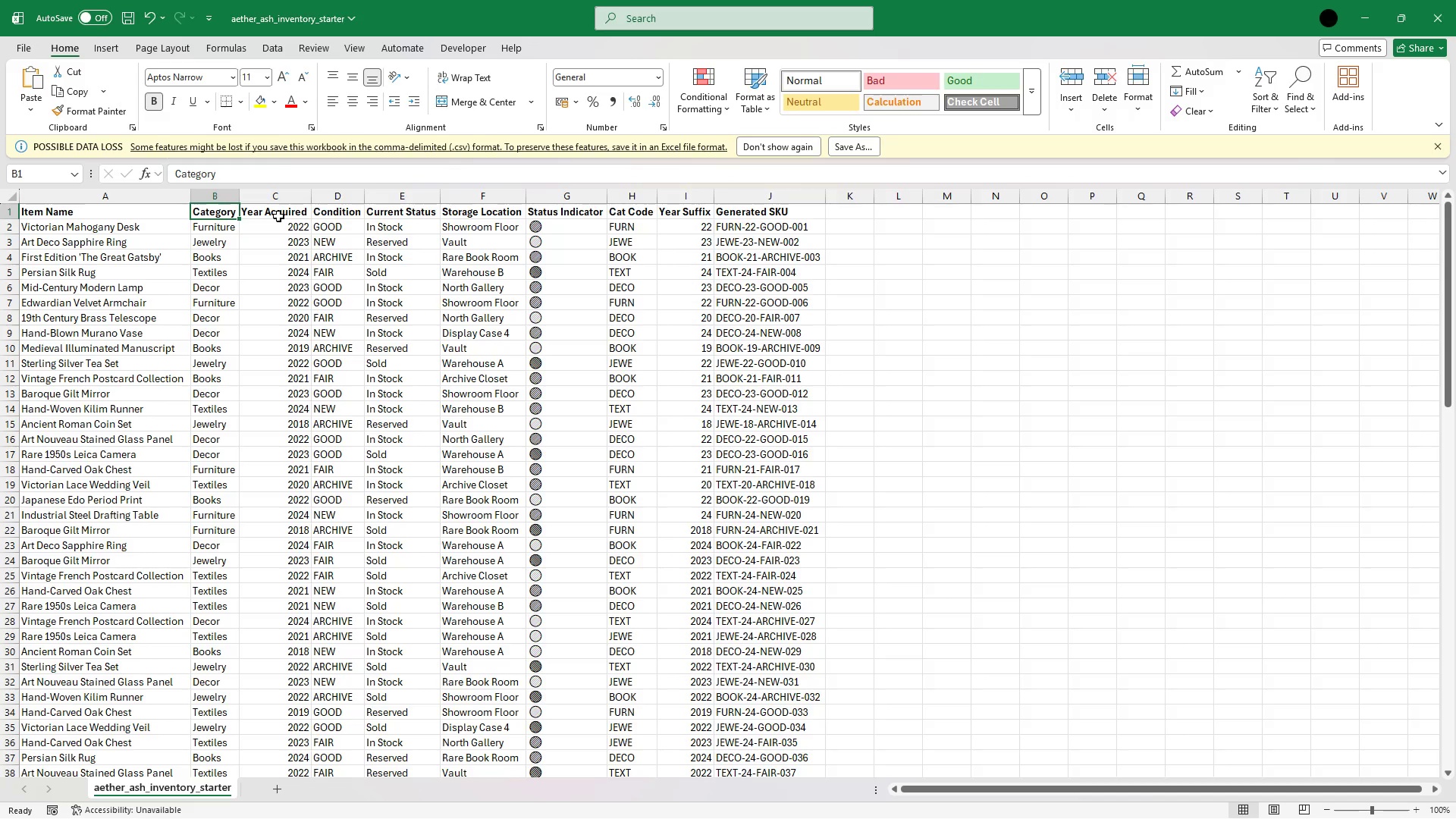 
double_click([311, 195])
 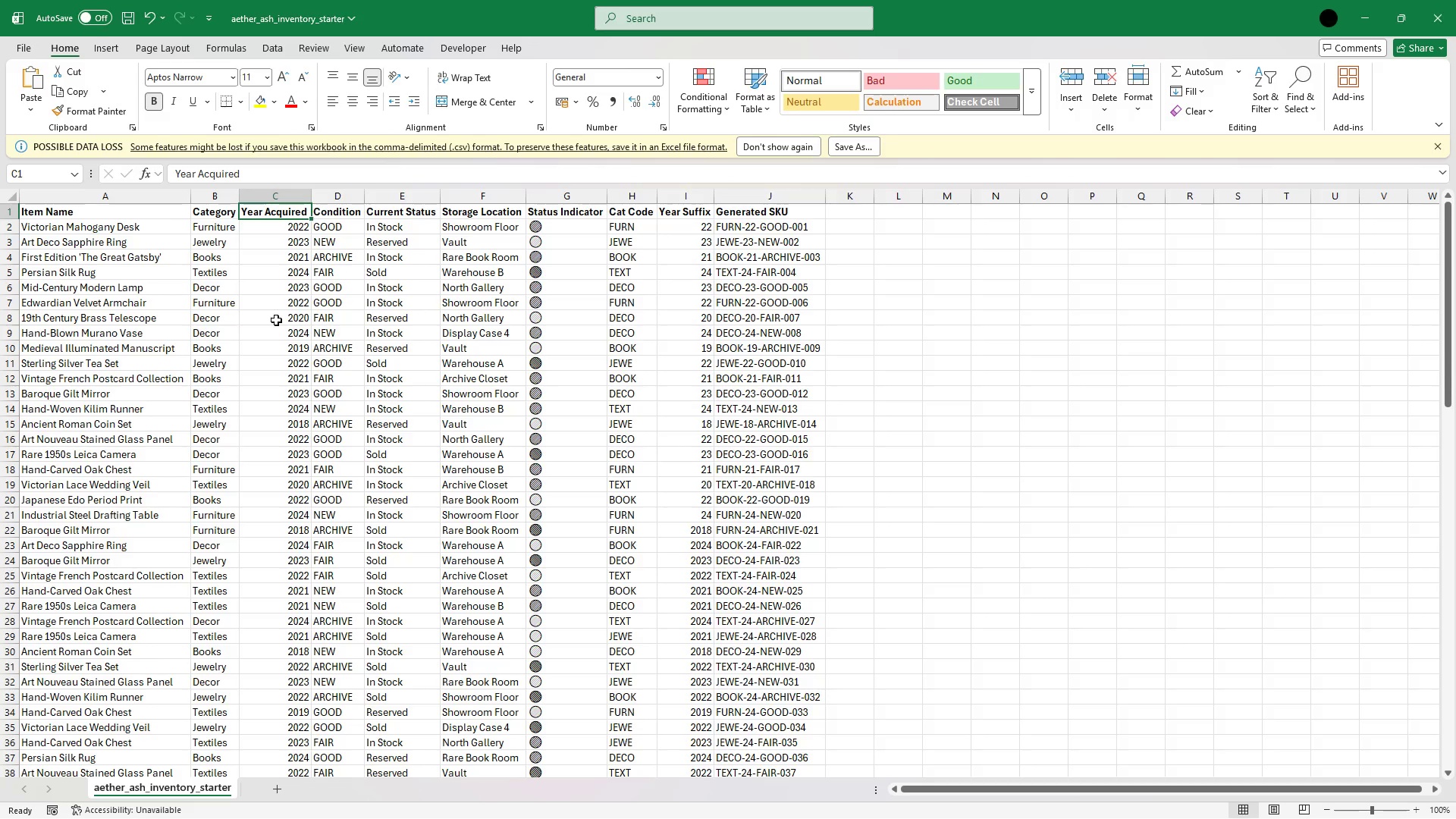 
left_click([269, 325])
 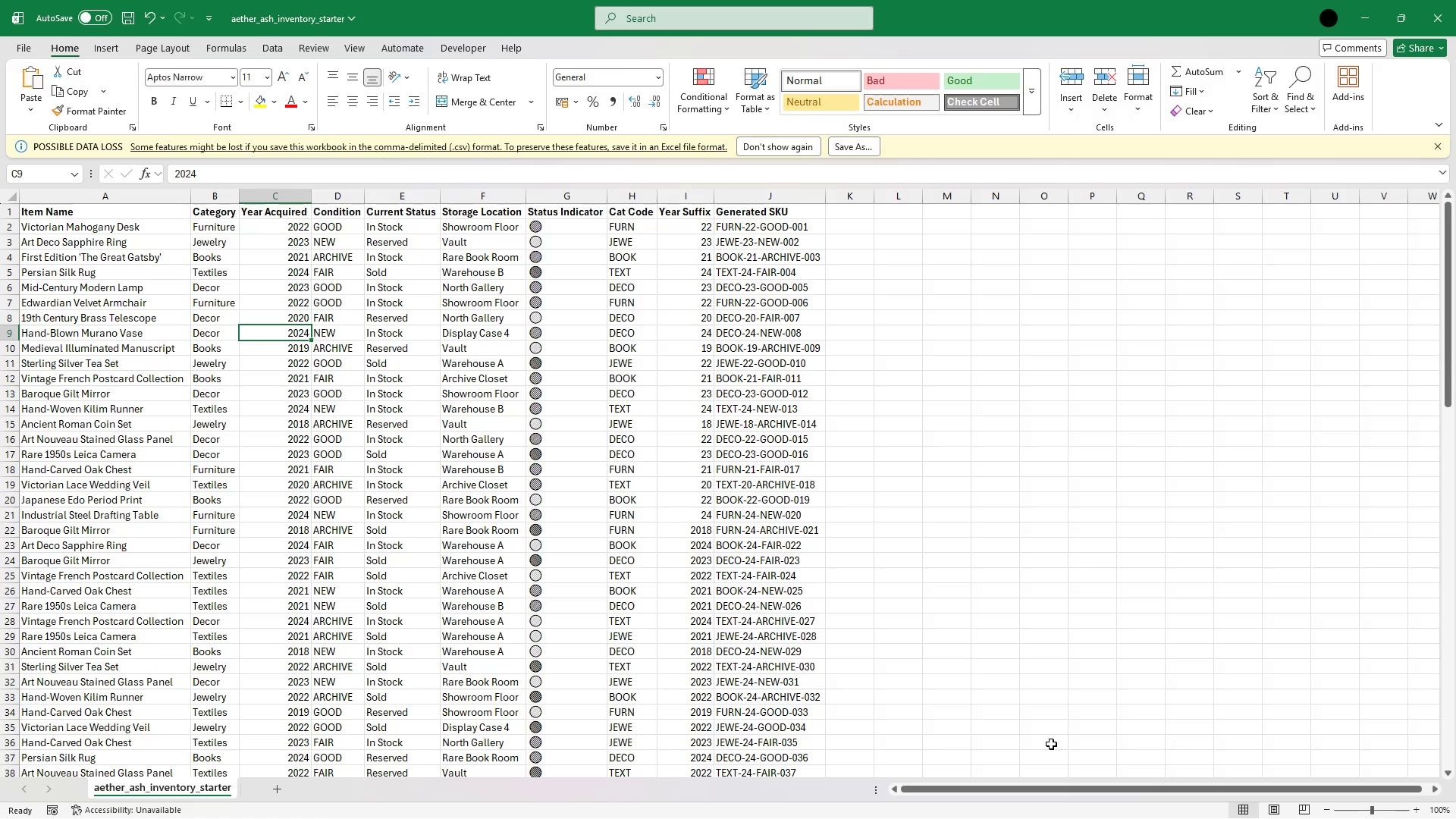 
wait(46.05)
 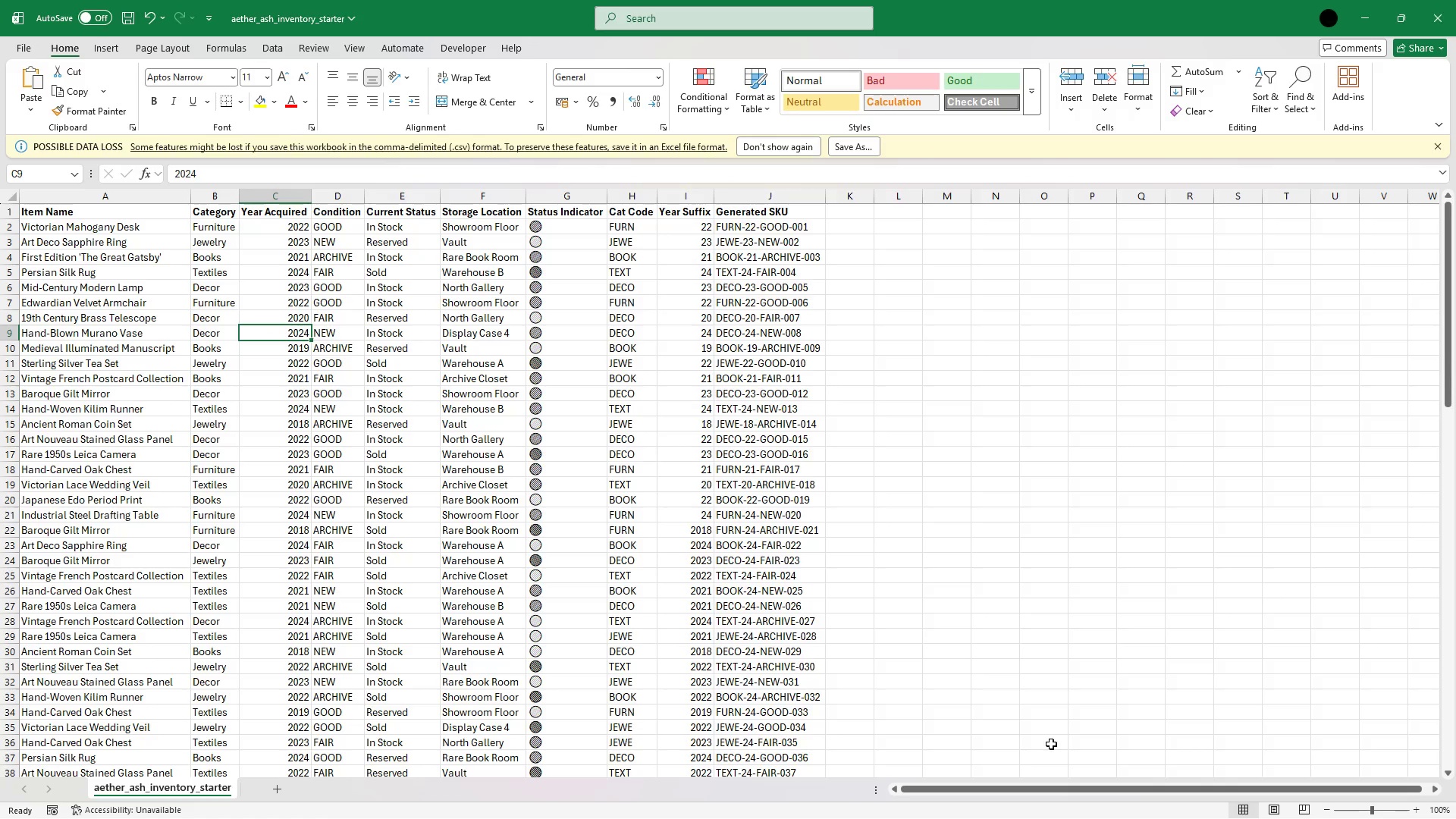 
left_click([107, 215])
 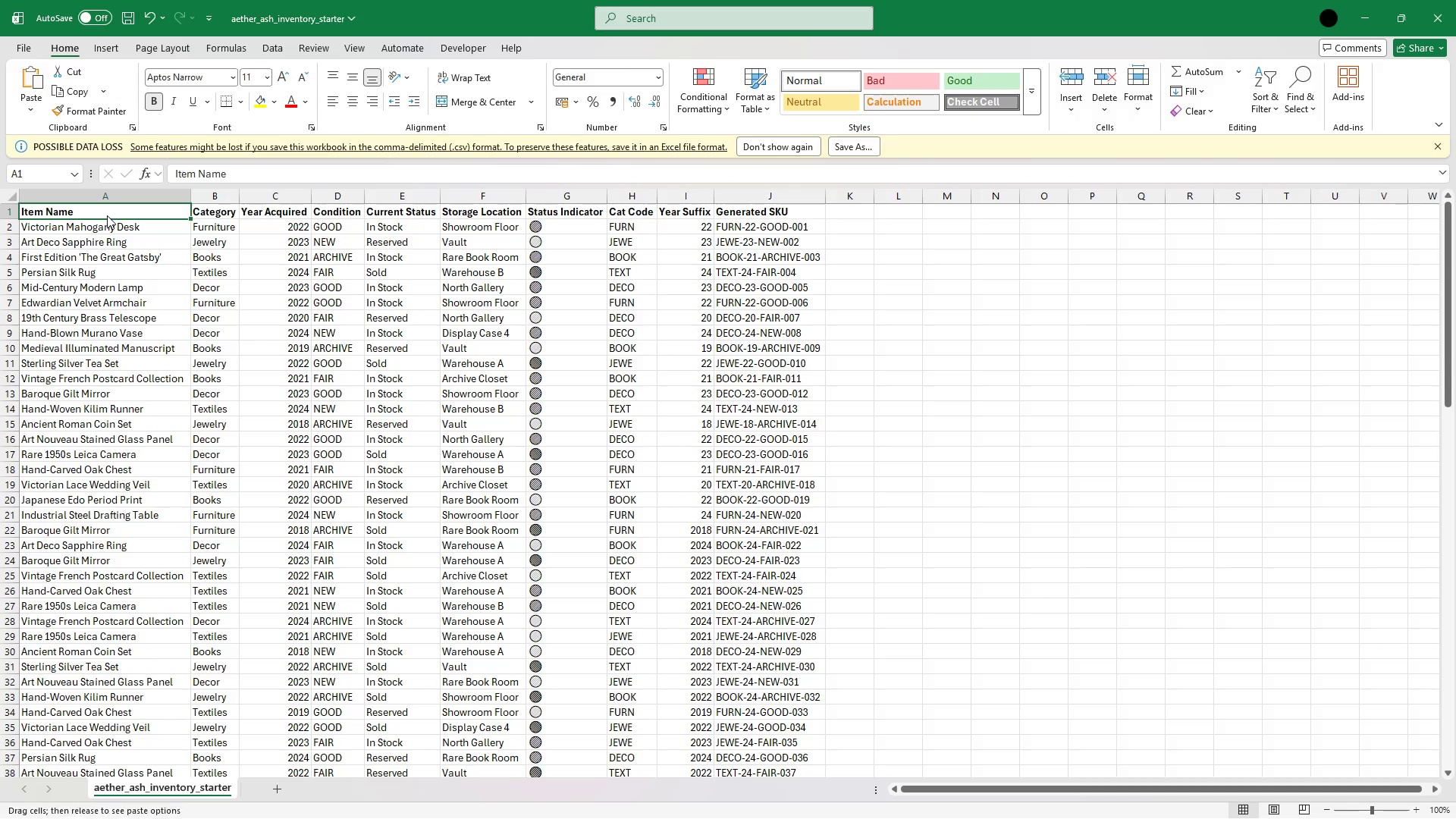 
right_click([107, 215])
 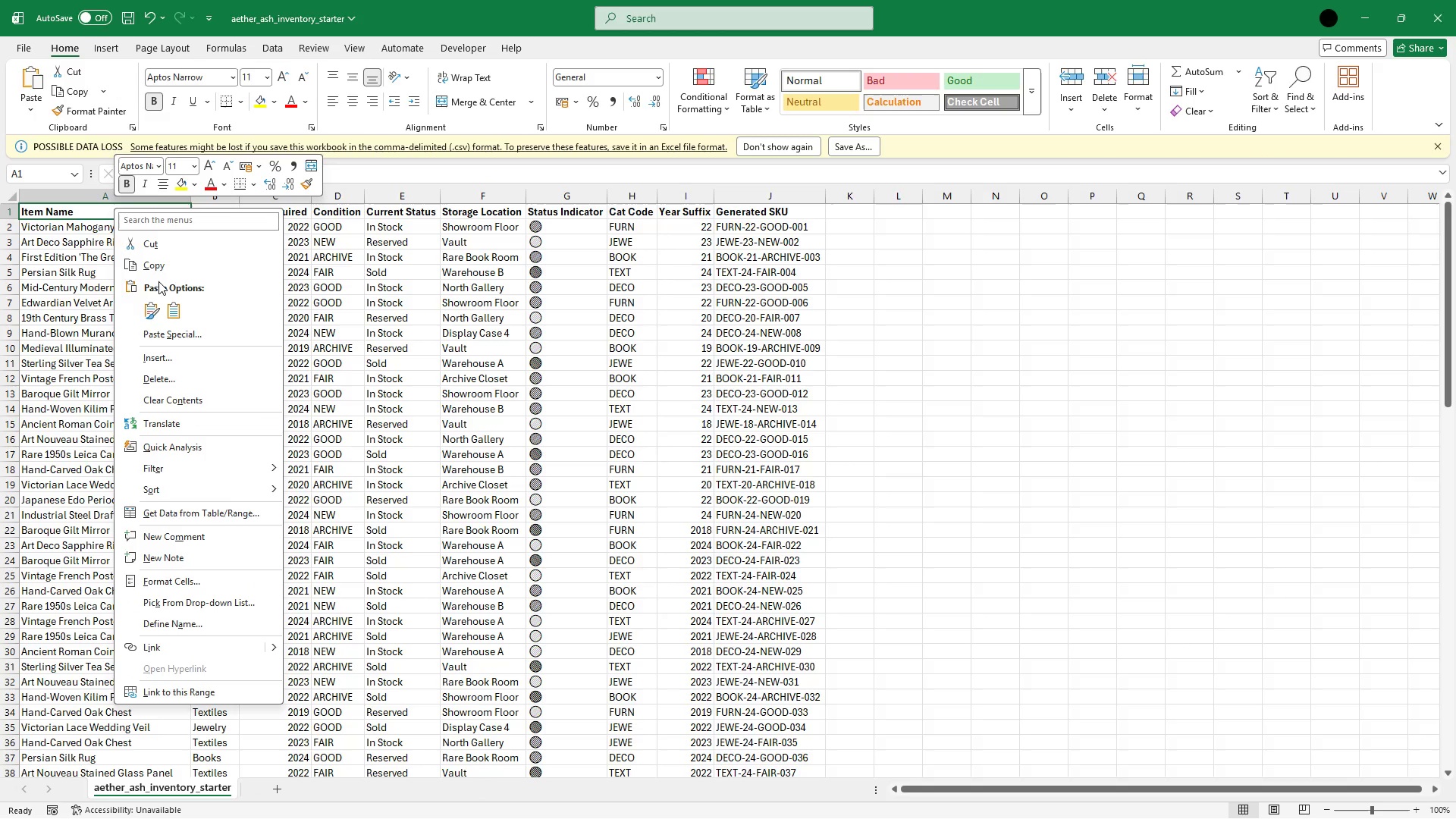 
left_click_drag(start_coordinate=[167, 268], to_coordinate=[972, 801])
 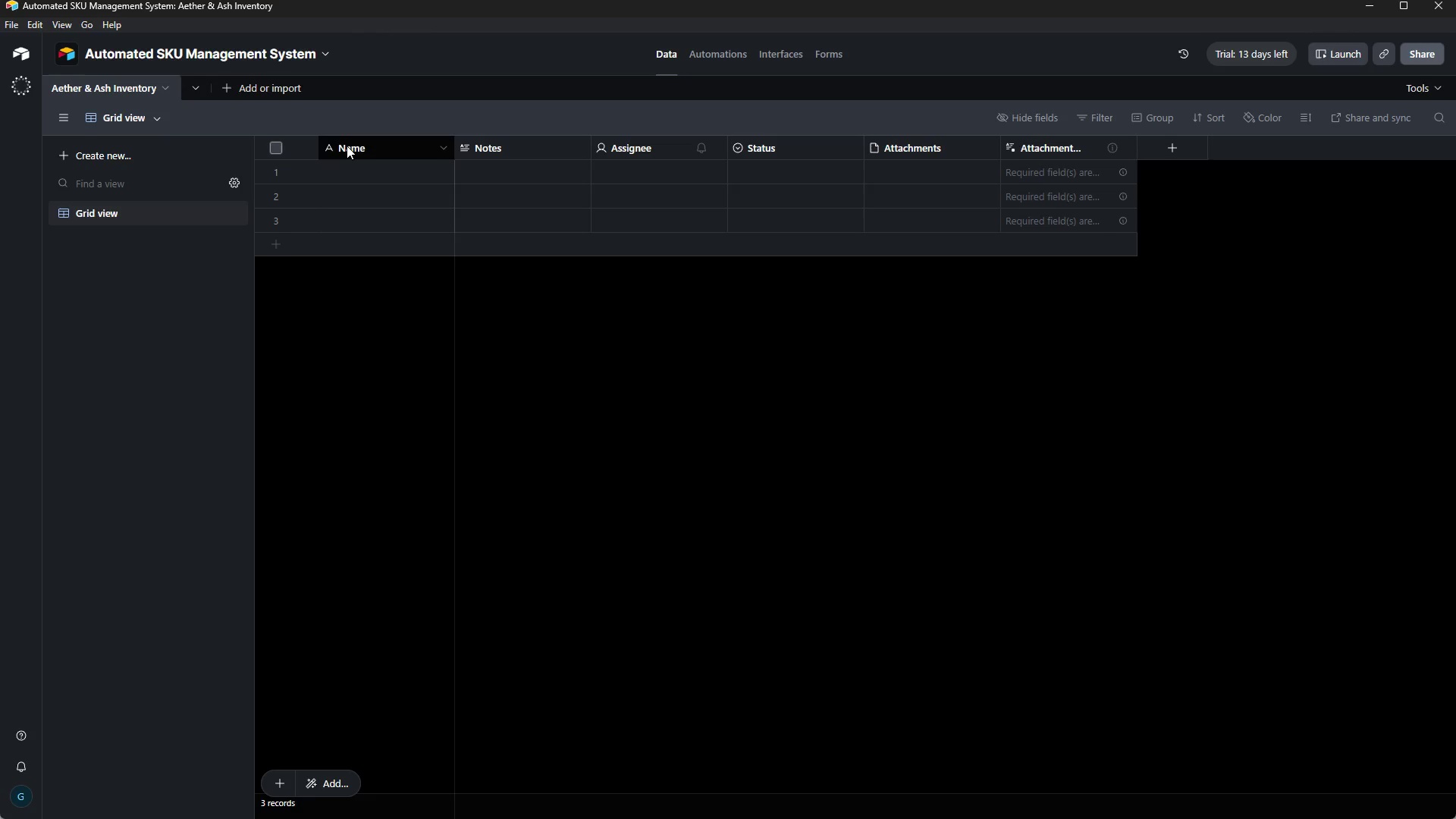 
double_click([347, 146])
 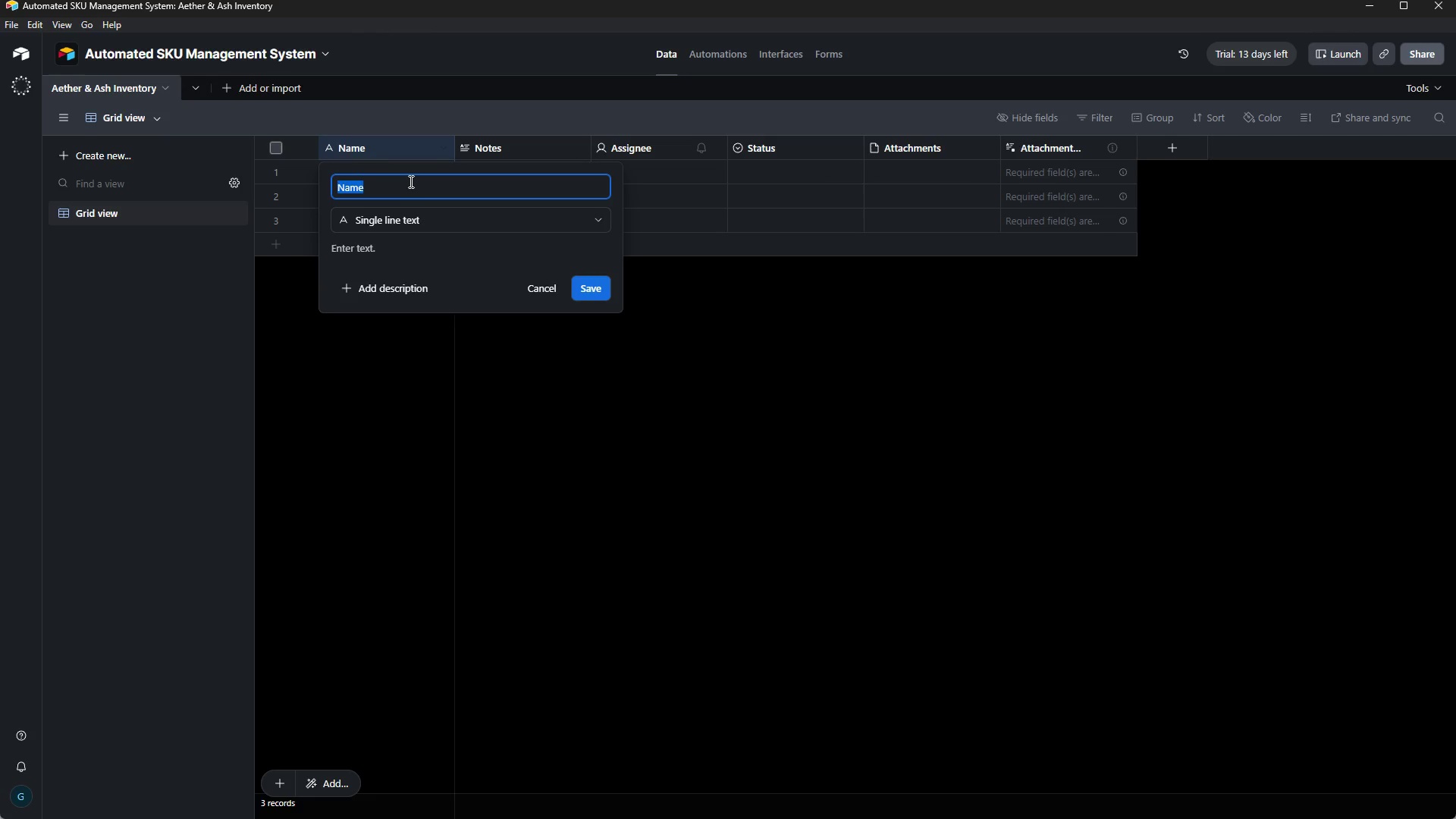 
key(Control+V)
 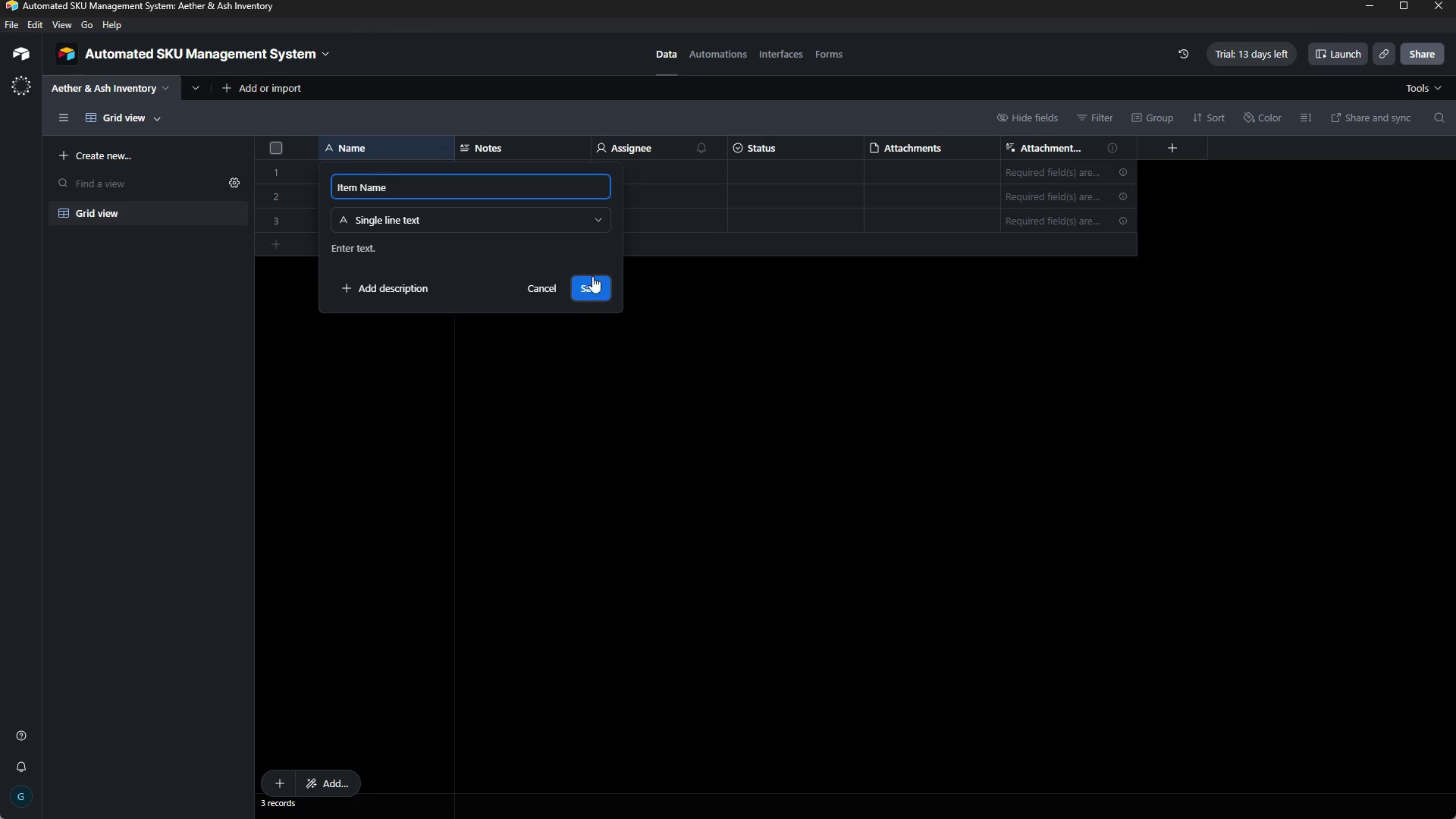 
left_click([613, 286])
 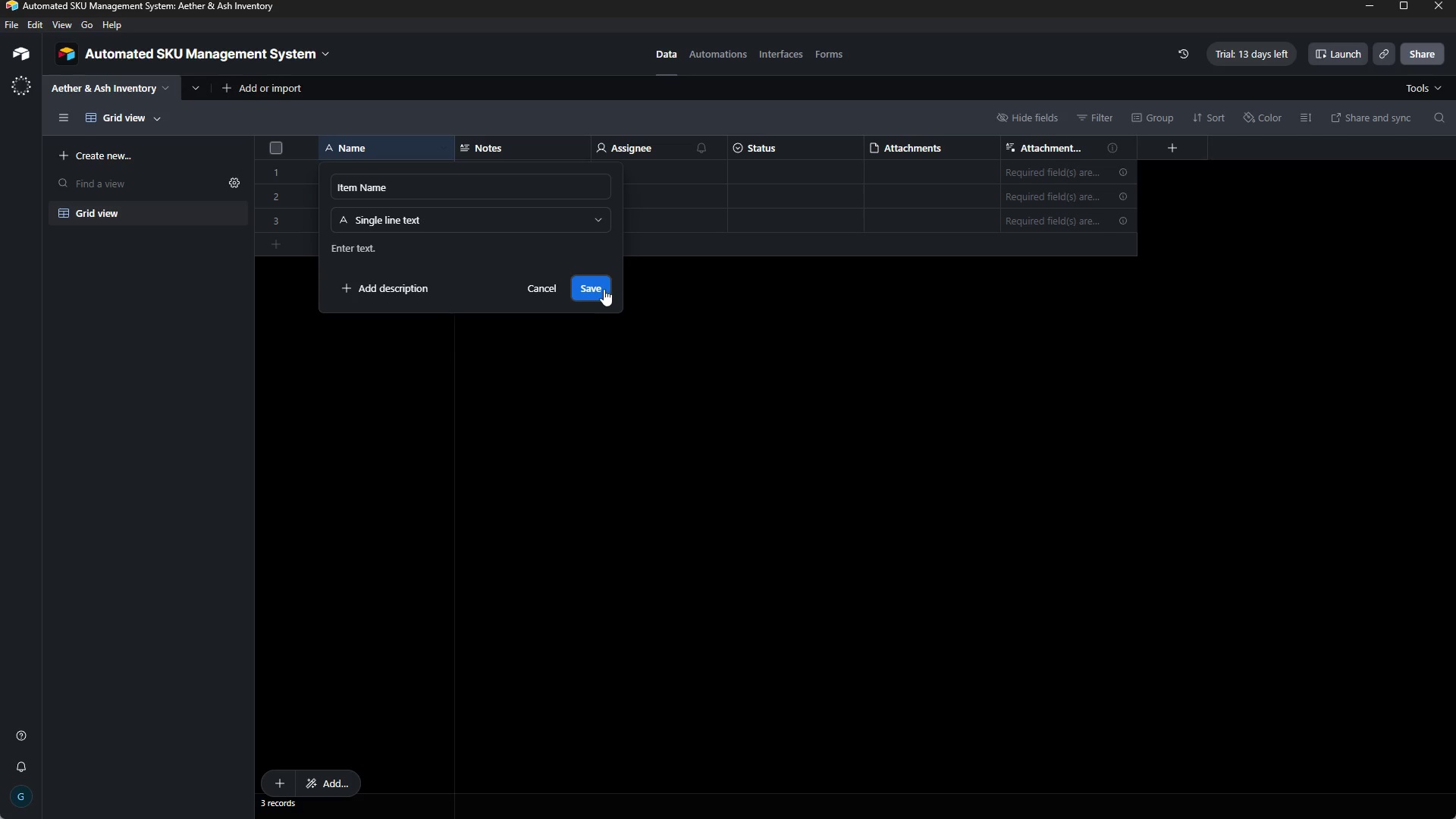 
left_click([603, 287])
 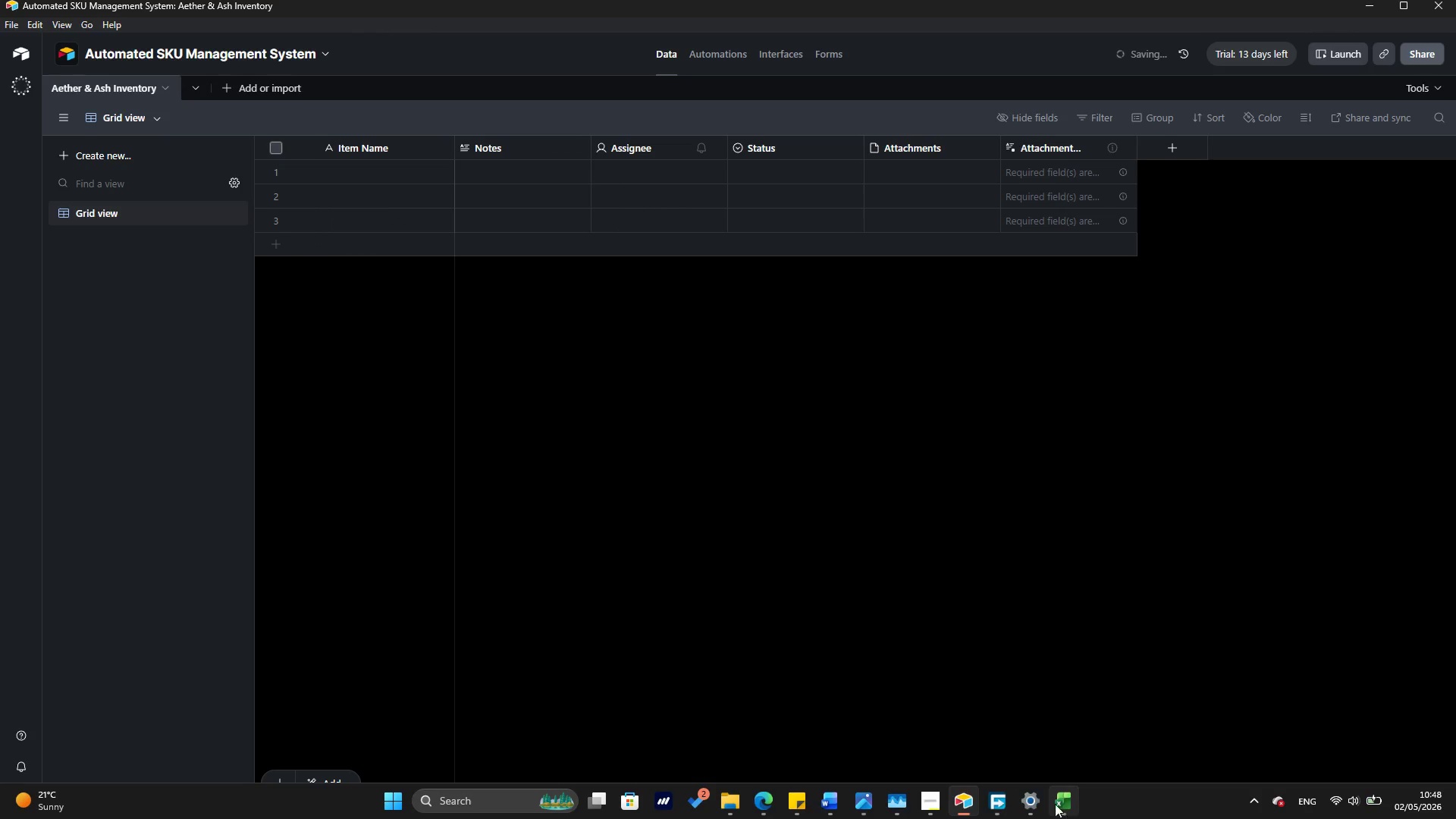 
left_click([1066, 807])
 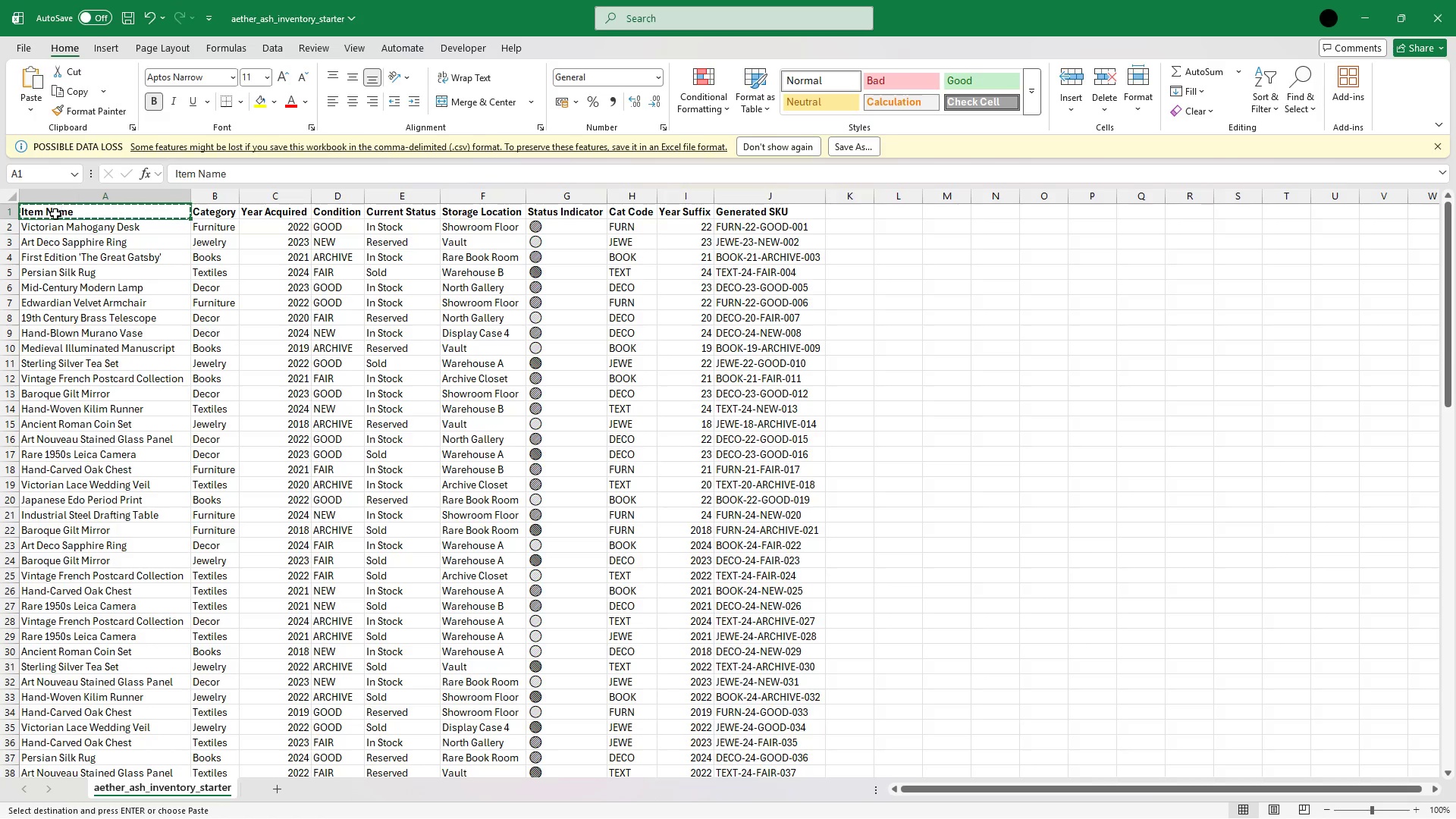 
left_click([68, 229])
 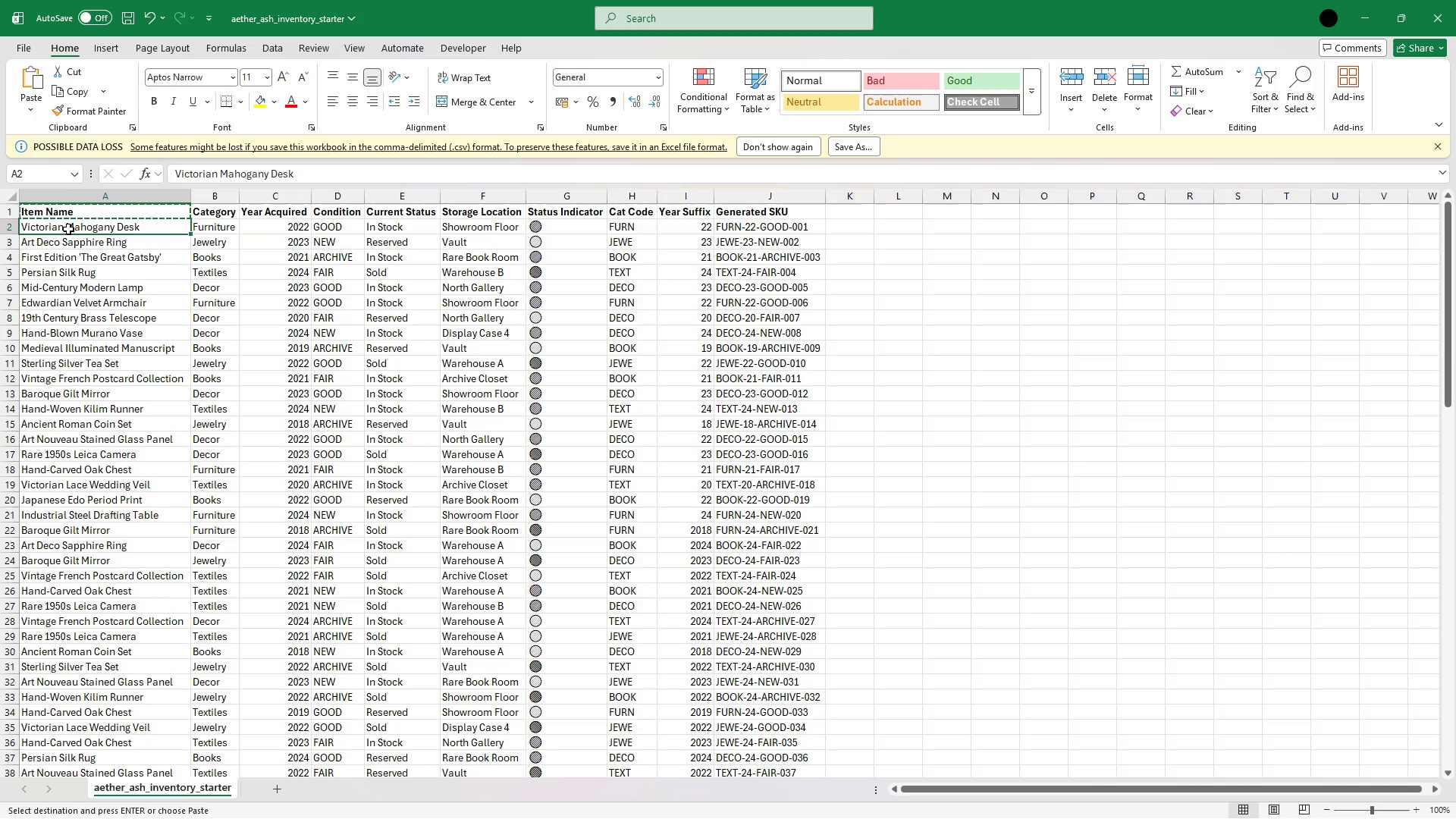 
key(Escape)
 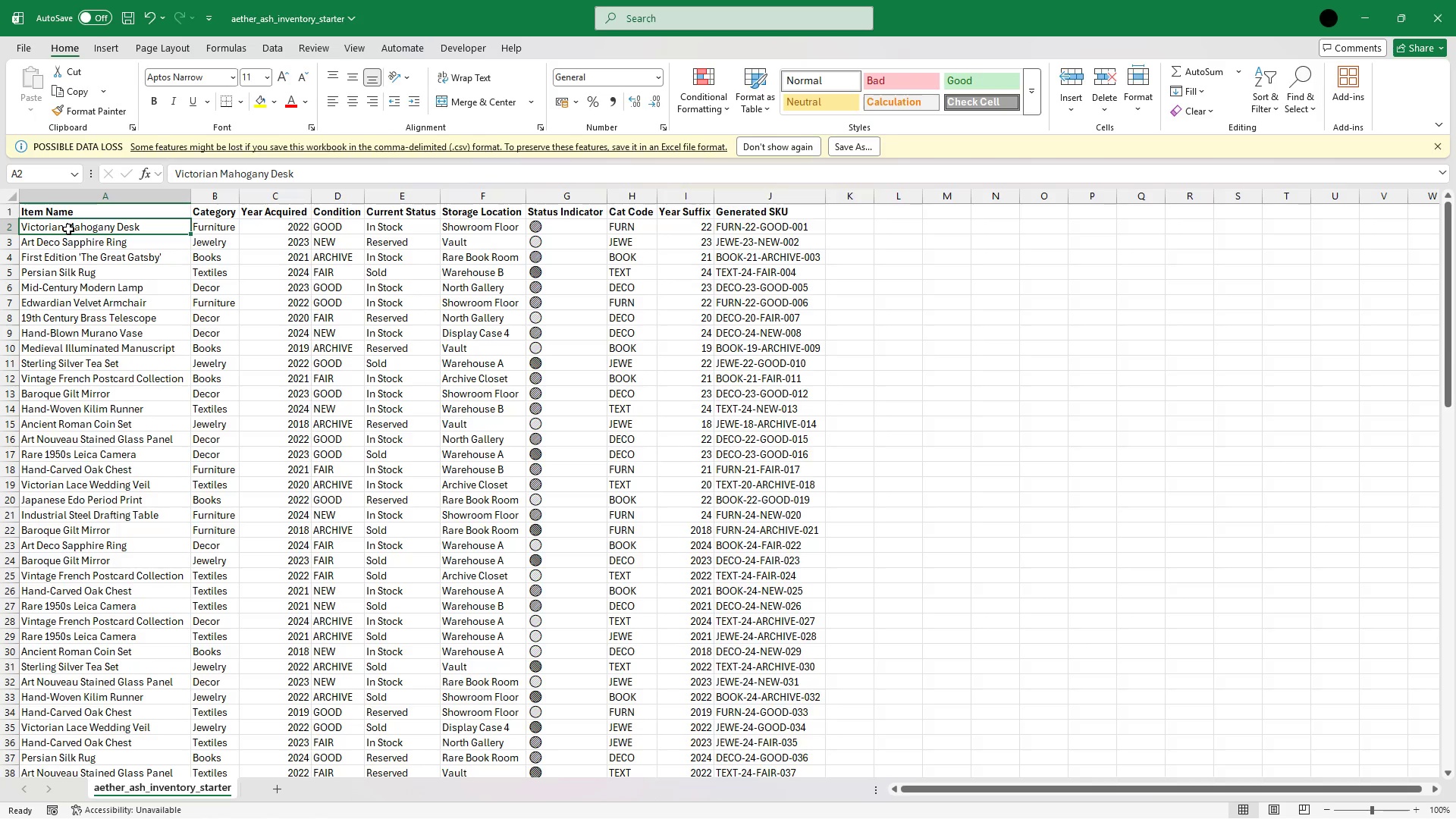 
hold_key(key=ArrowDown, duration=1.52)
 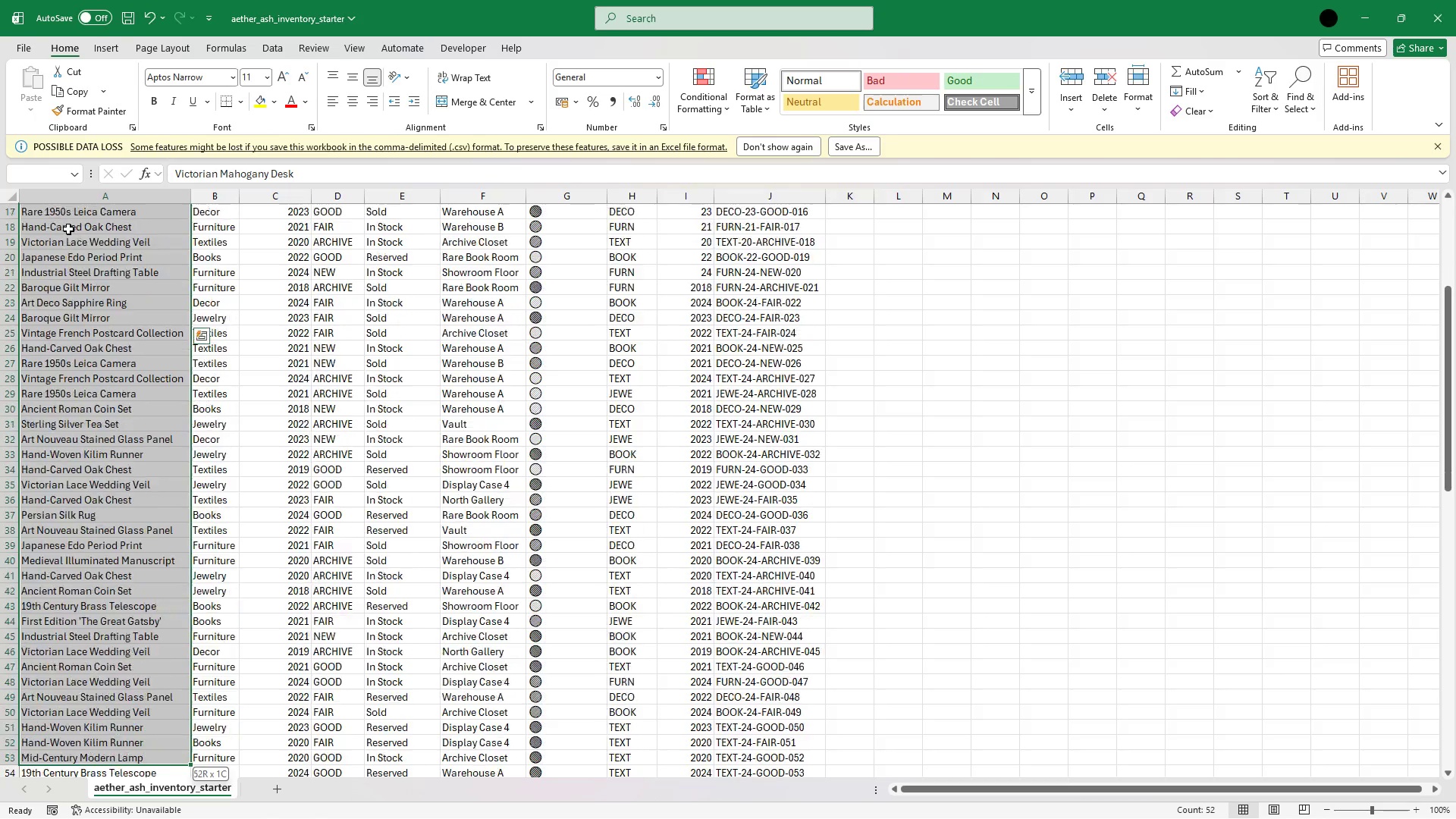 
hold_key(key=ArrowDown, duration=0.69)
 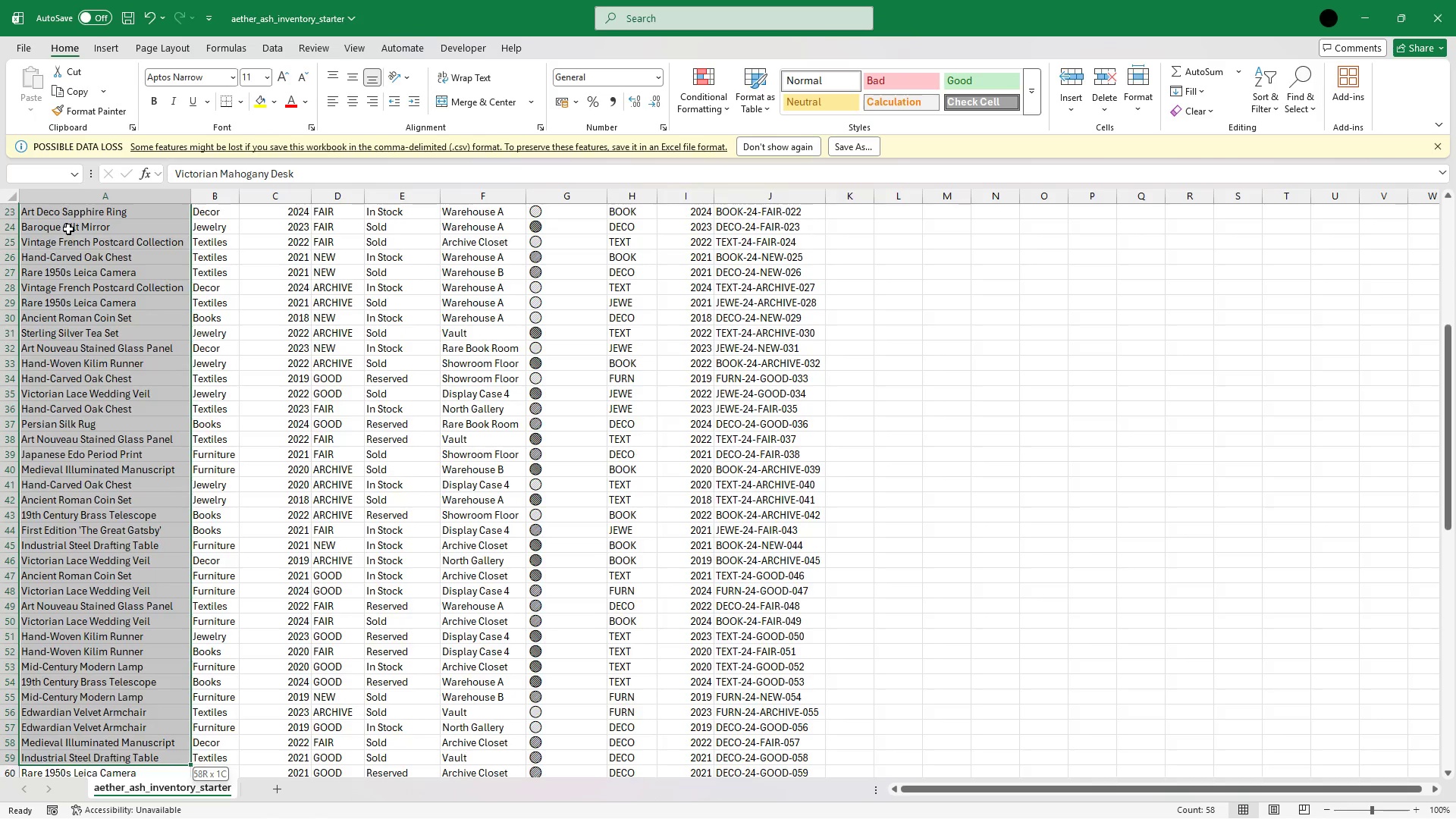 
hold_key(key=ArrowDown, duration=1.51)
 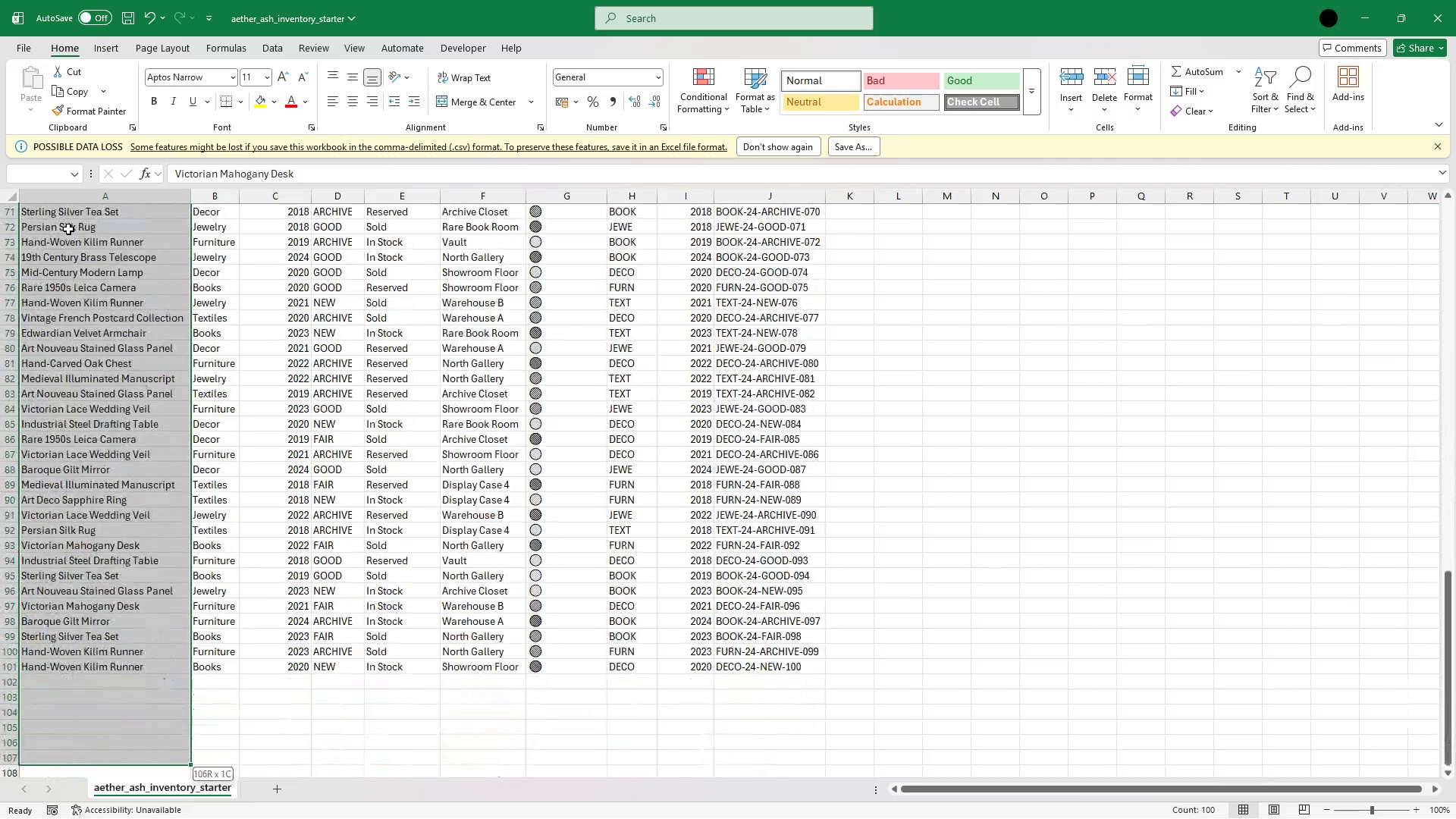 
hold_key(key=ArrowDown, duration=0.62)
 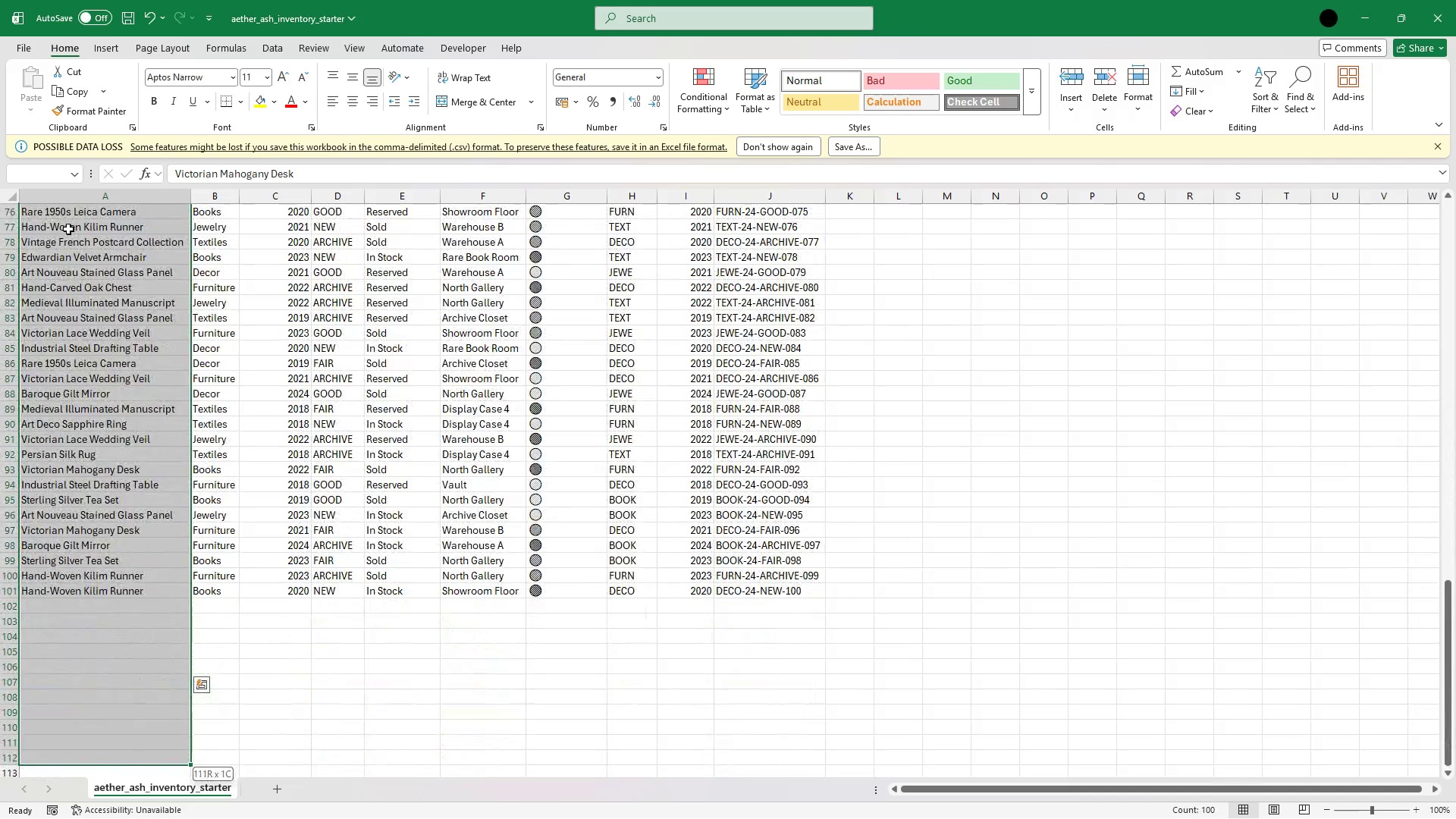 
hold_key(key=ArrowUp, duration=0.83)
 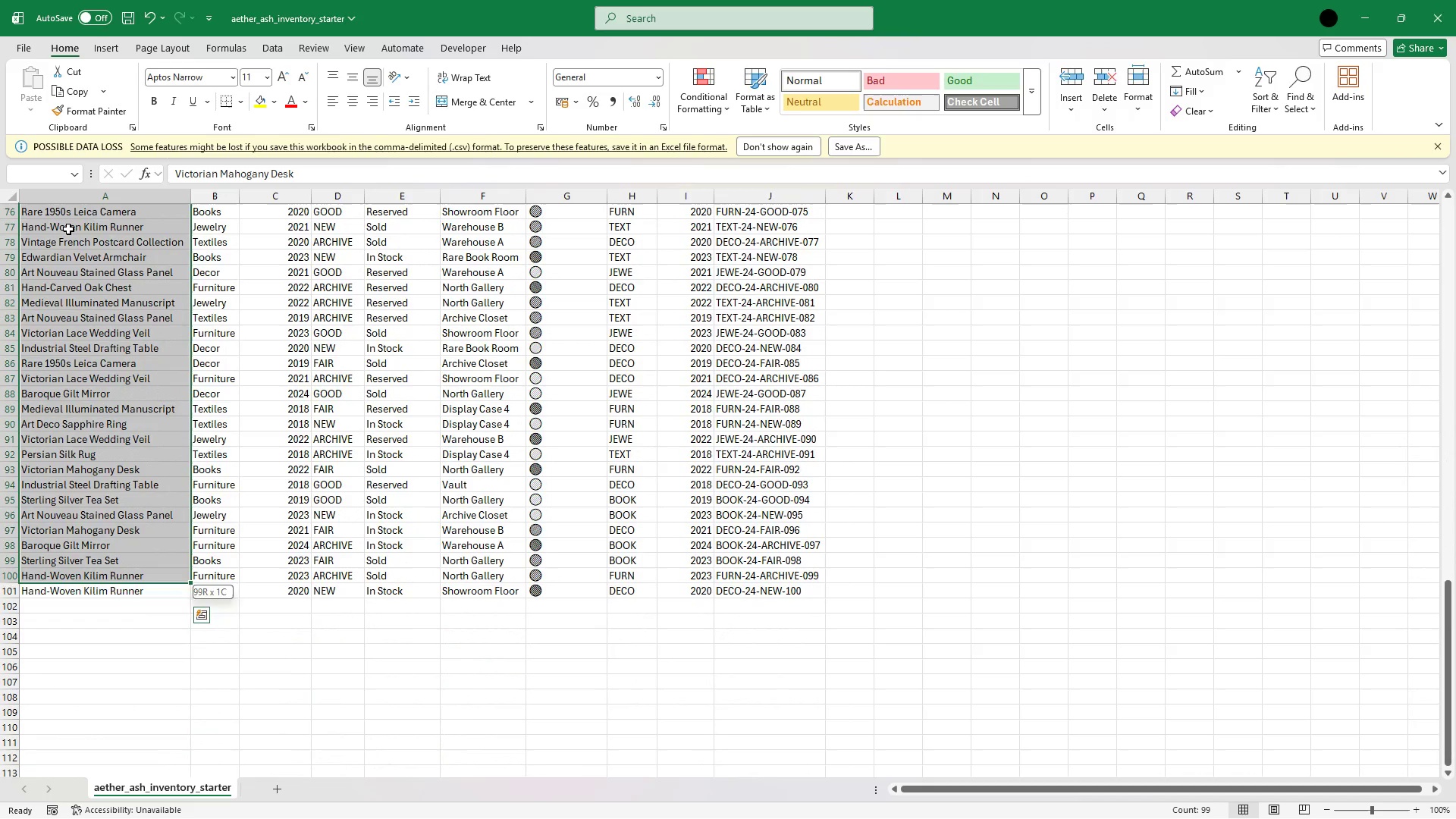 
key(Shift+ArrowDown)
 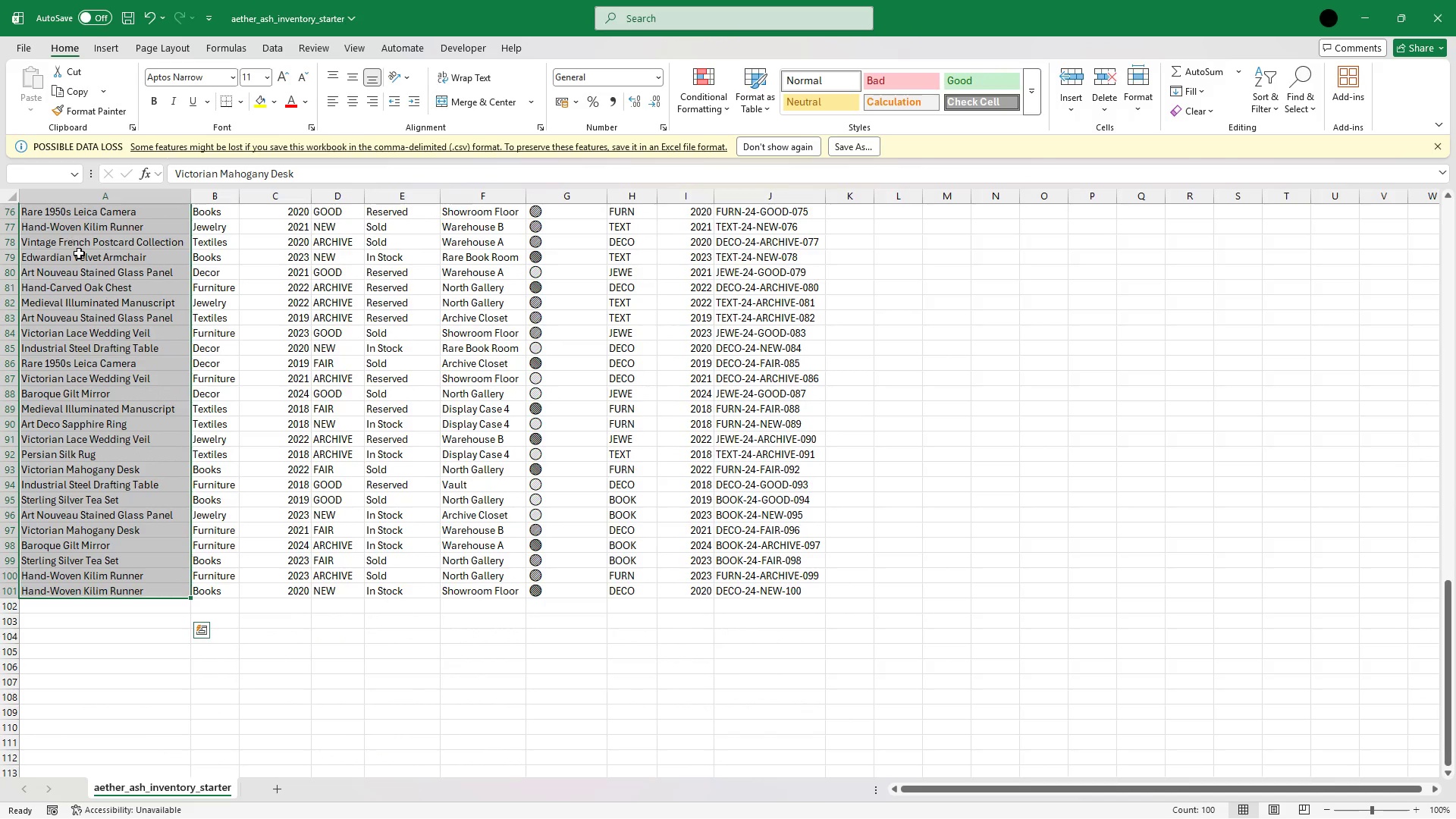 
right_click([91, 247])
 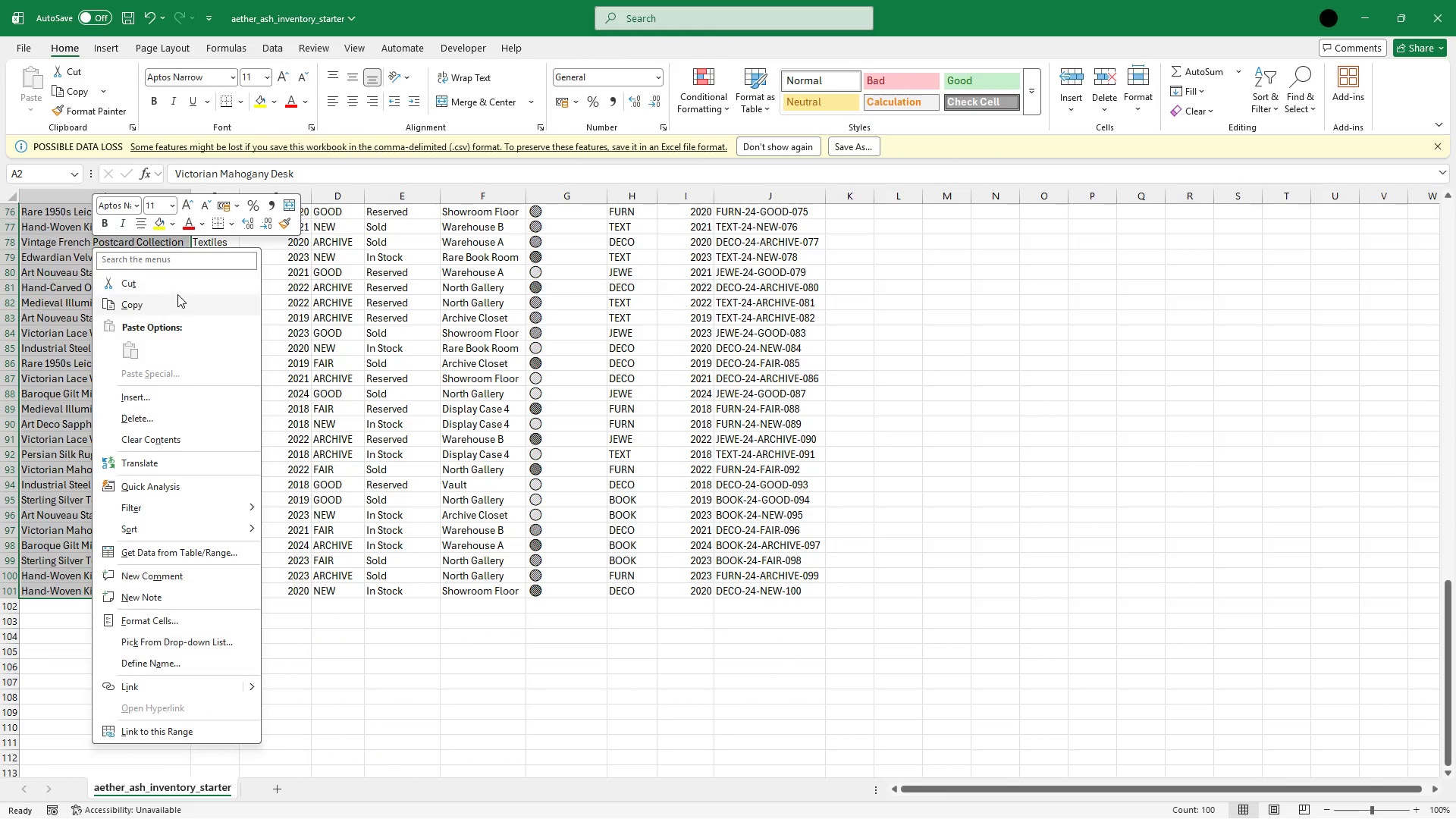 
left_click([177, 299])
 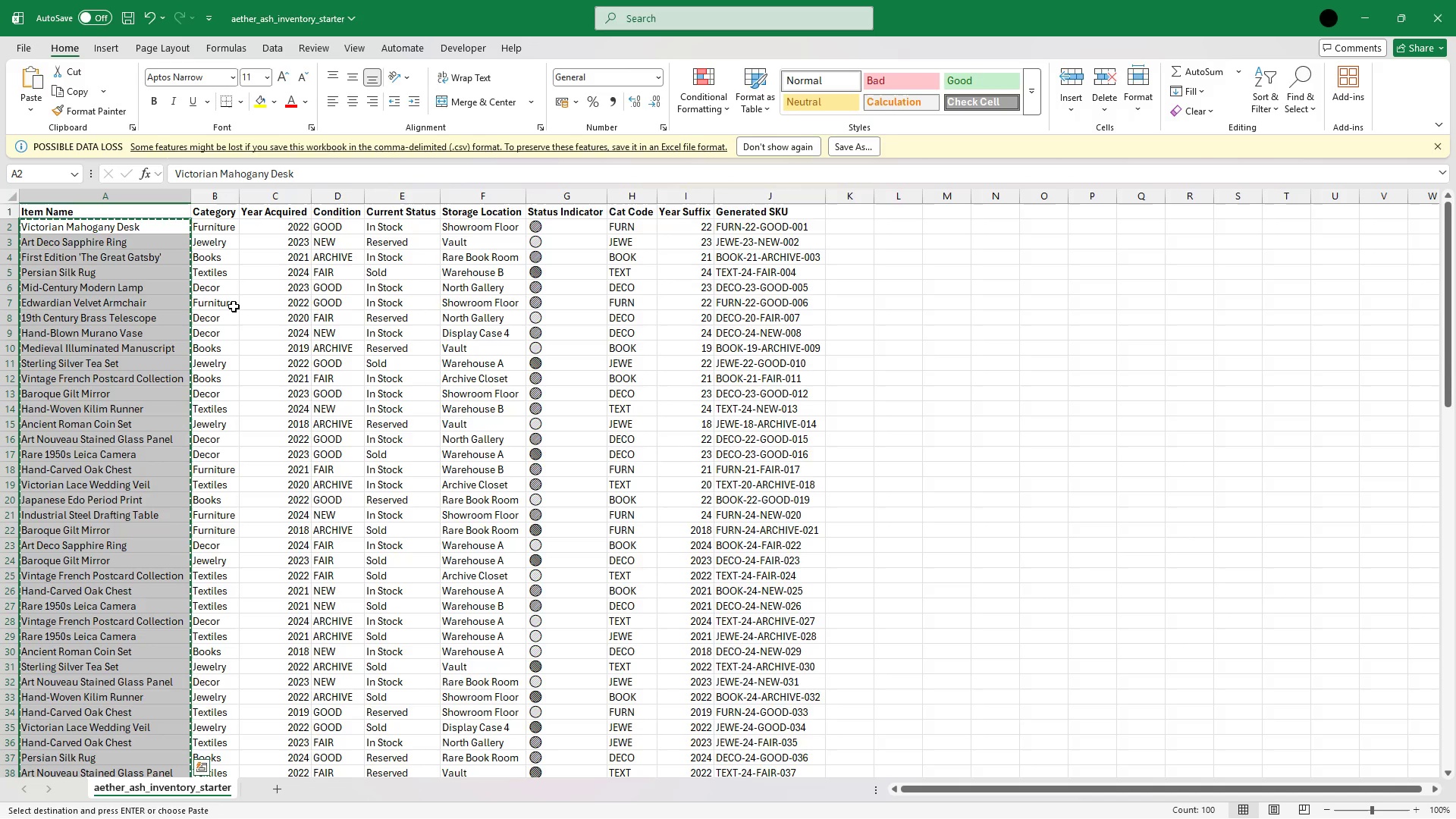 
wait(37.8)
 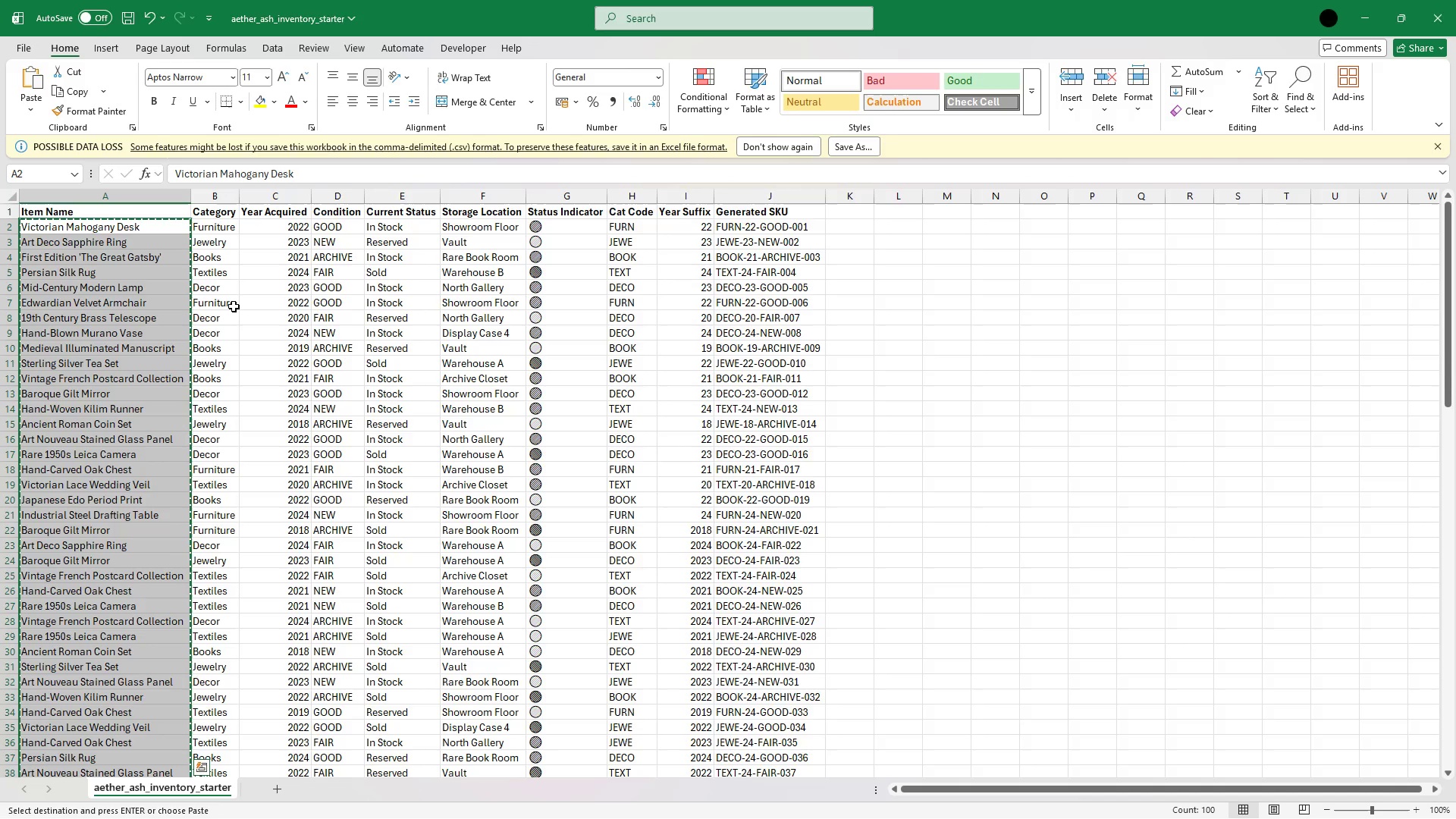 
right_click([140, 246])
 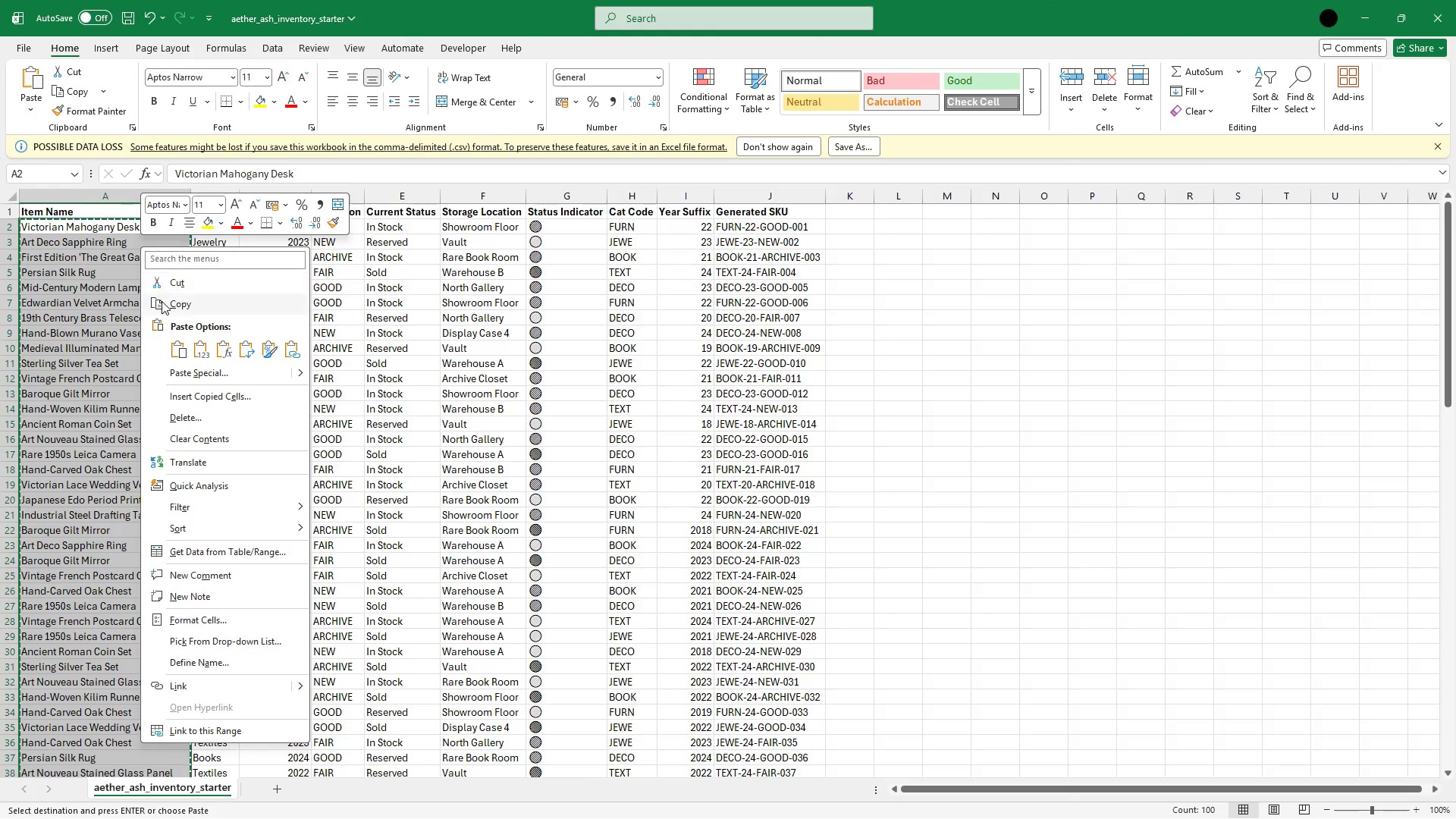 
left_click([162, 301])
 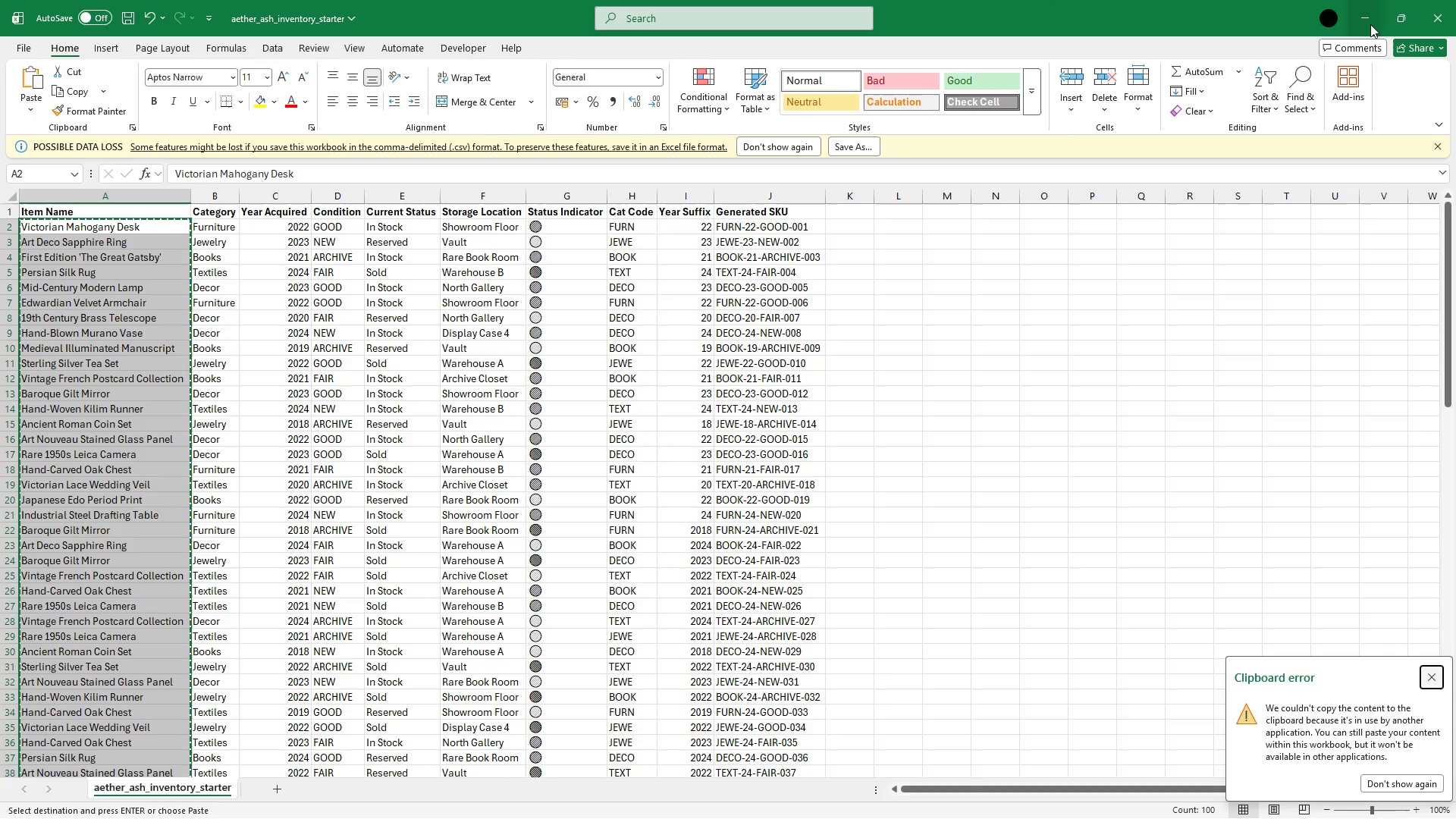 
left_click([1365, 20])
 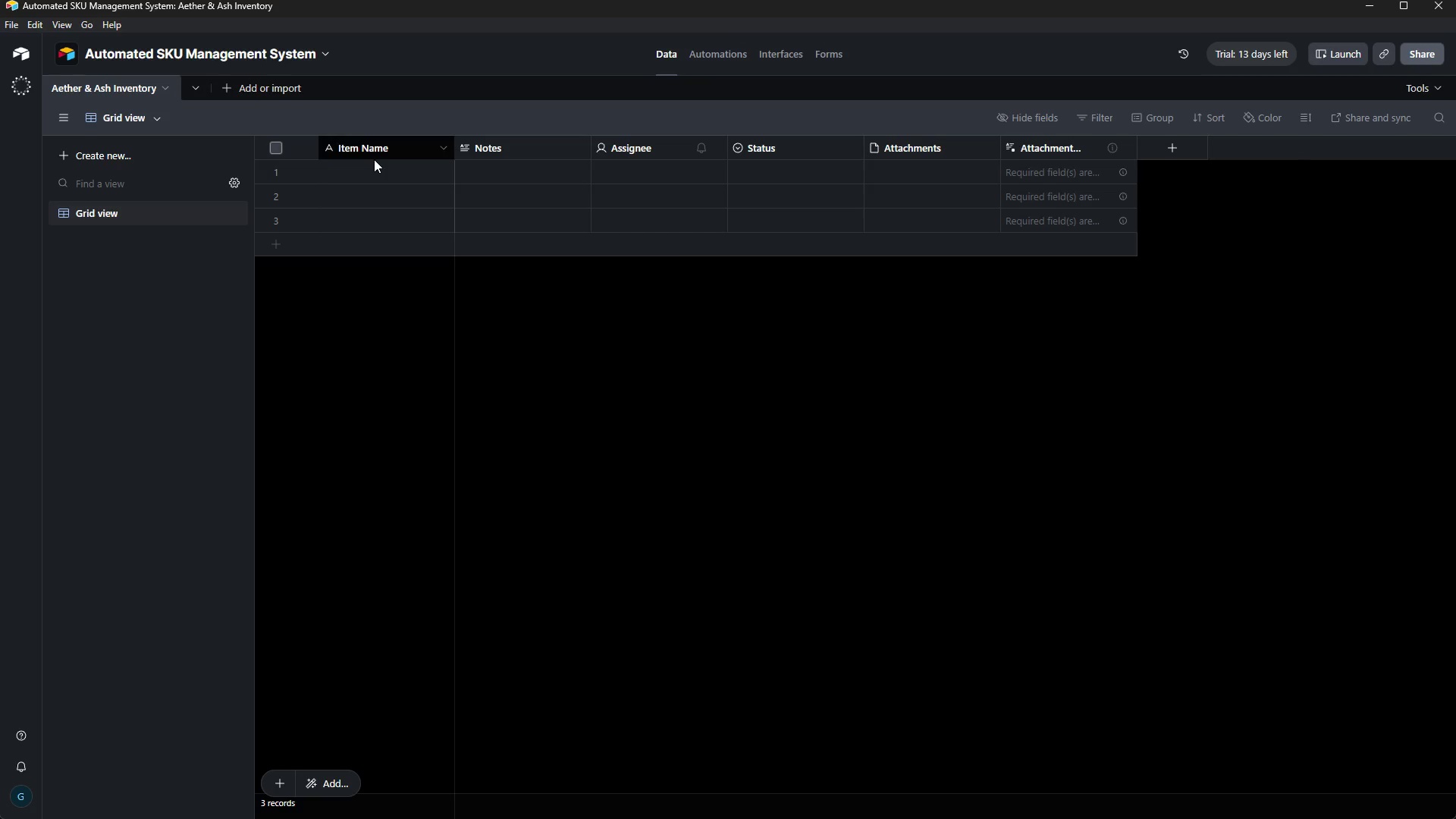 
left_click([371, 168])
 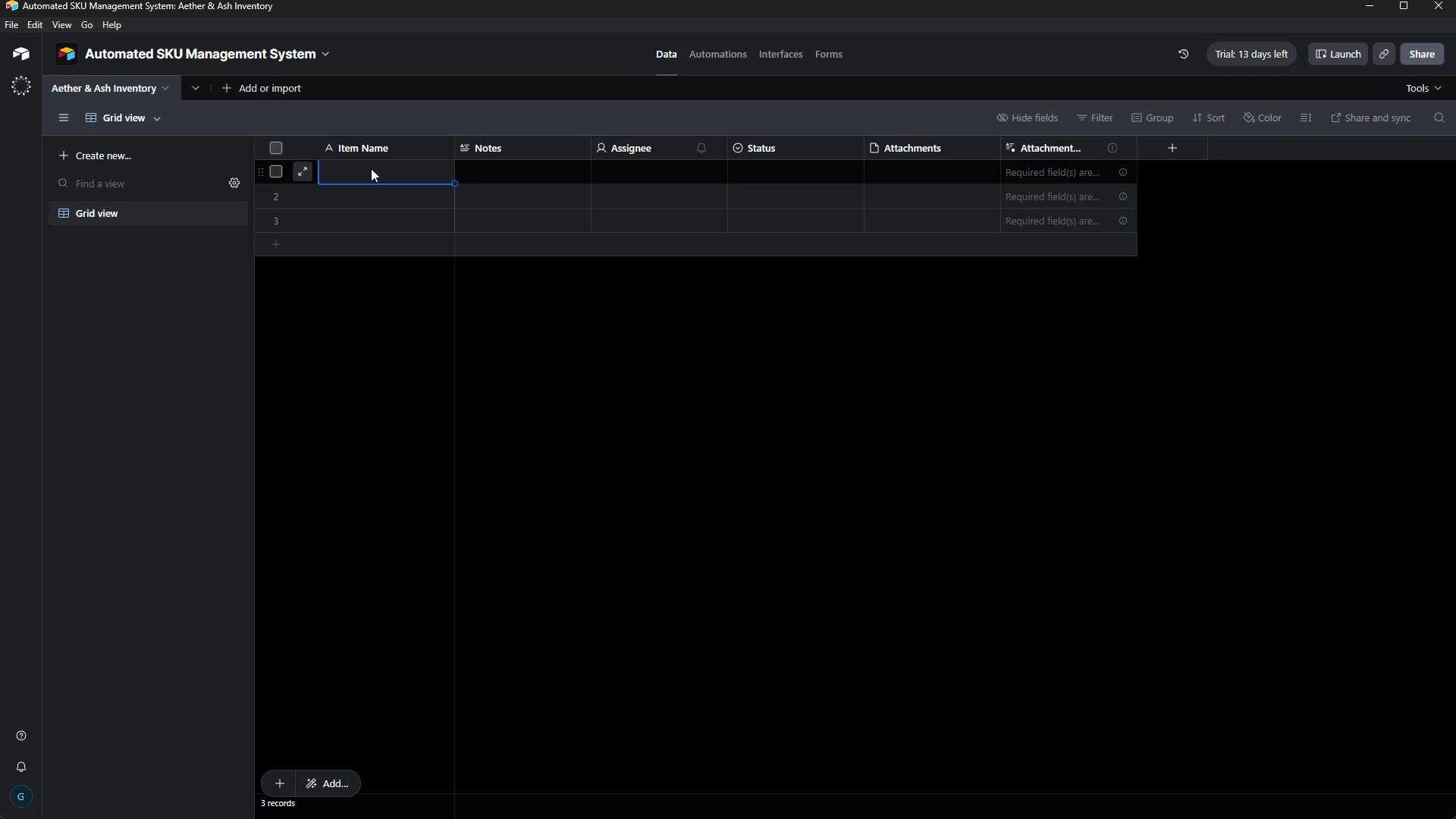 
key(Control+V)
 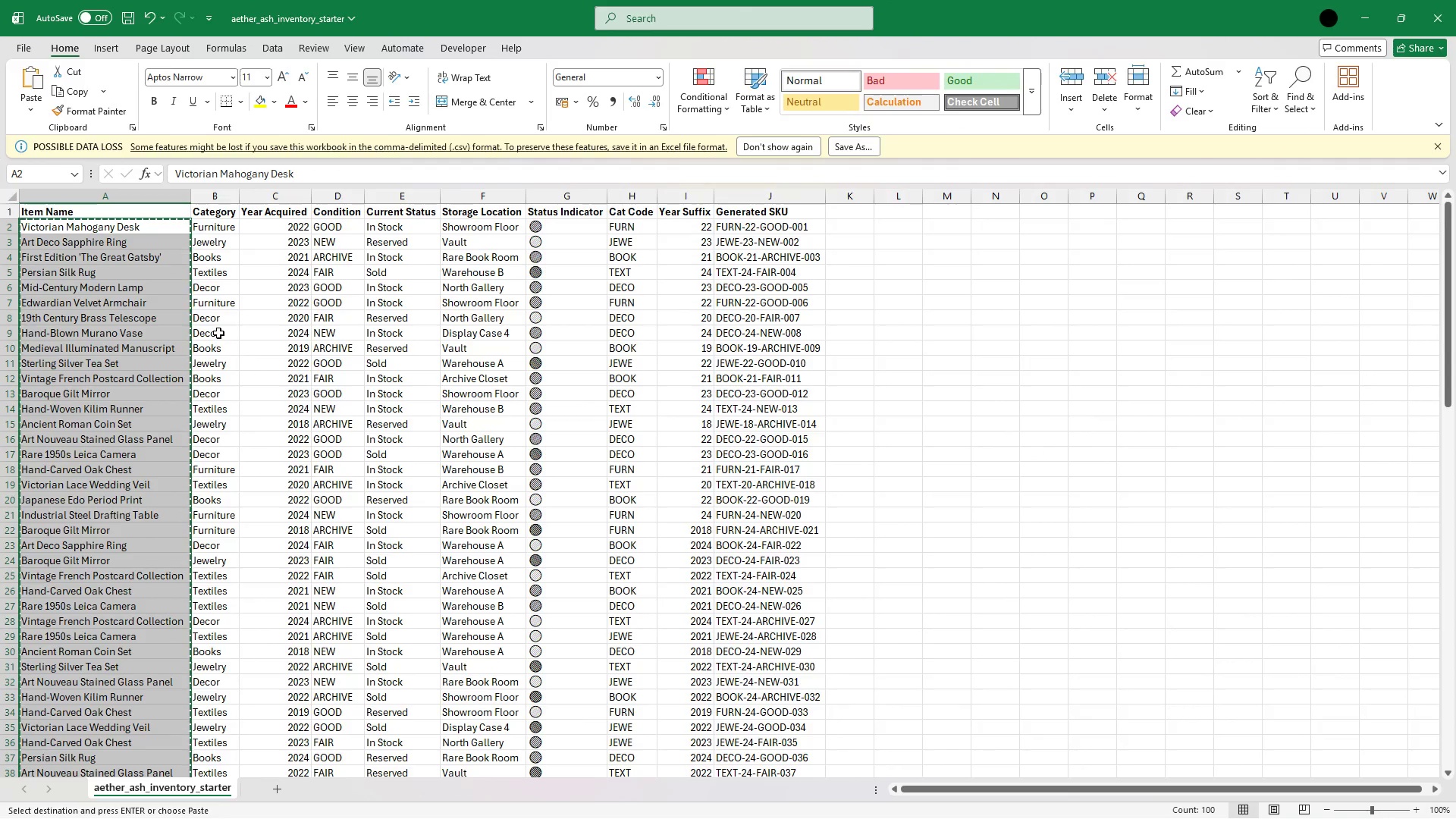 
wait(5.95)
 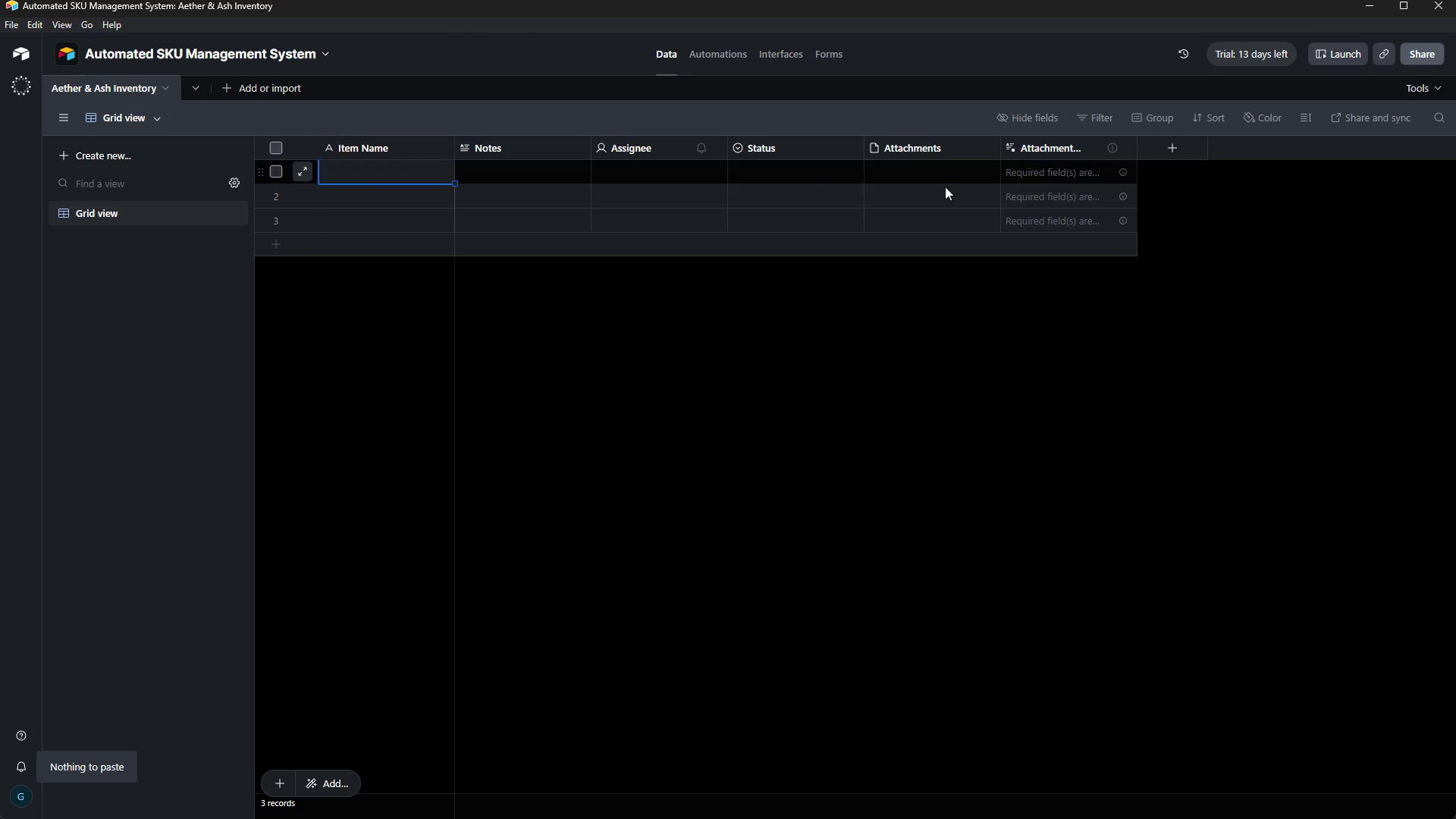 
right_click([152, 232])
 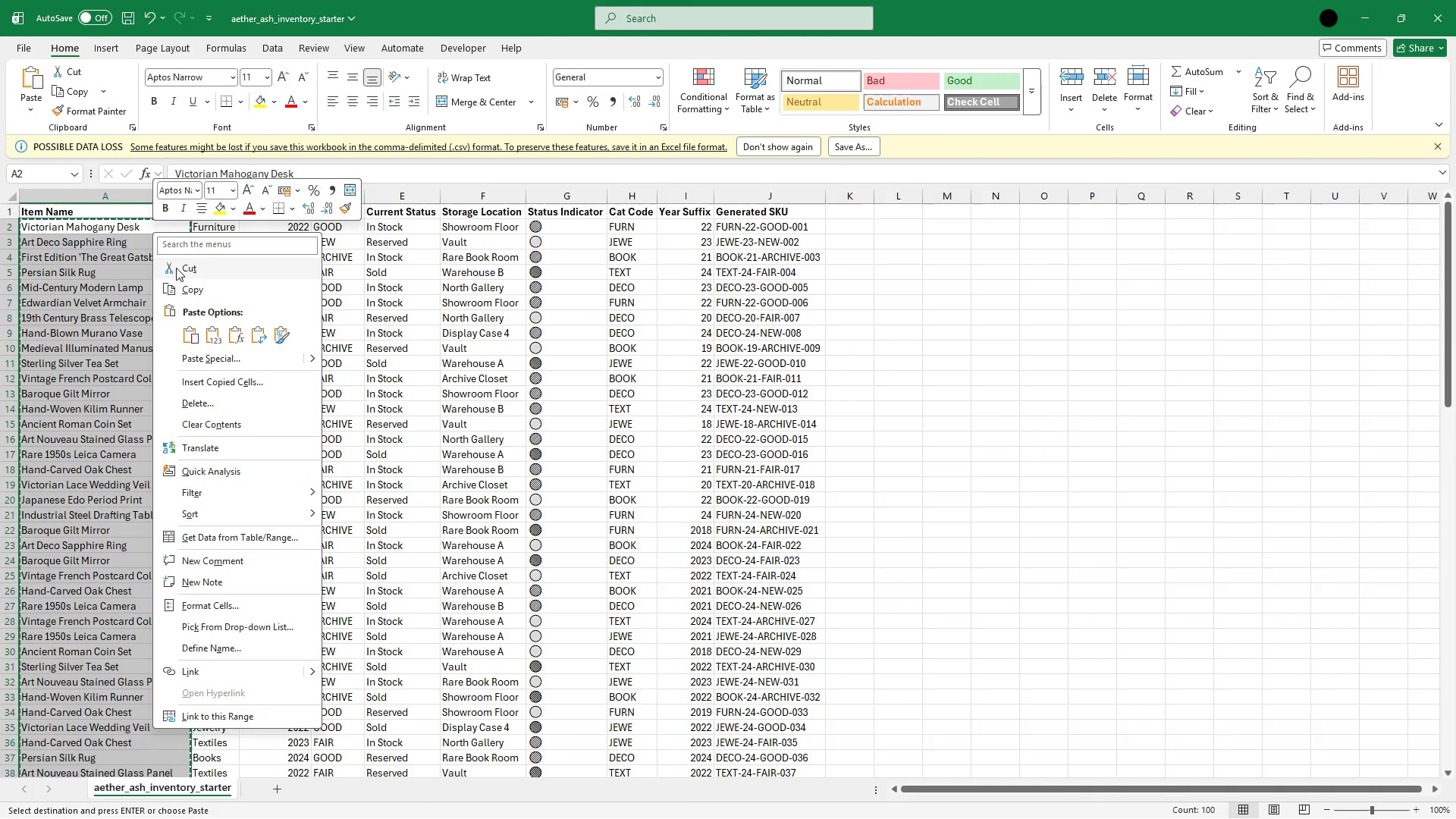 
left_click_drag(start_coordinate=[182, 281], to_coordinate=[1379, 19])
 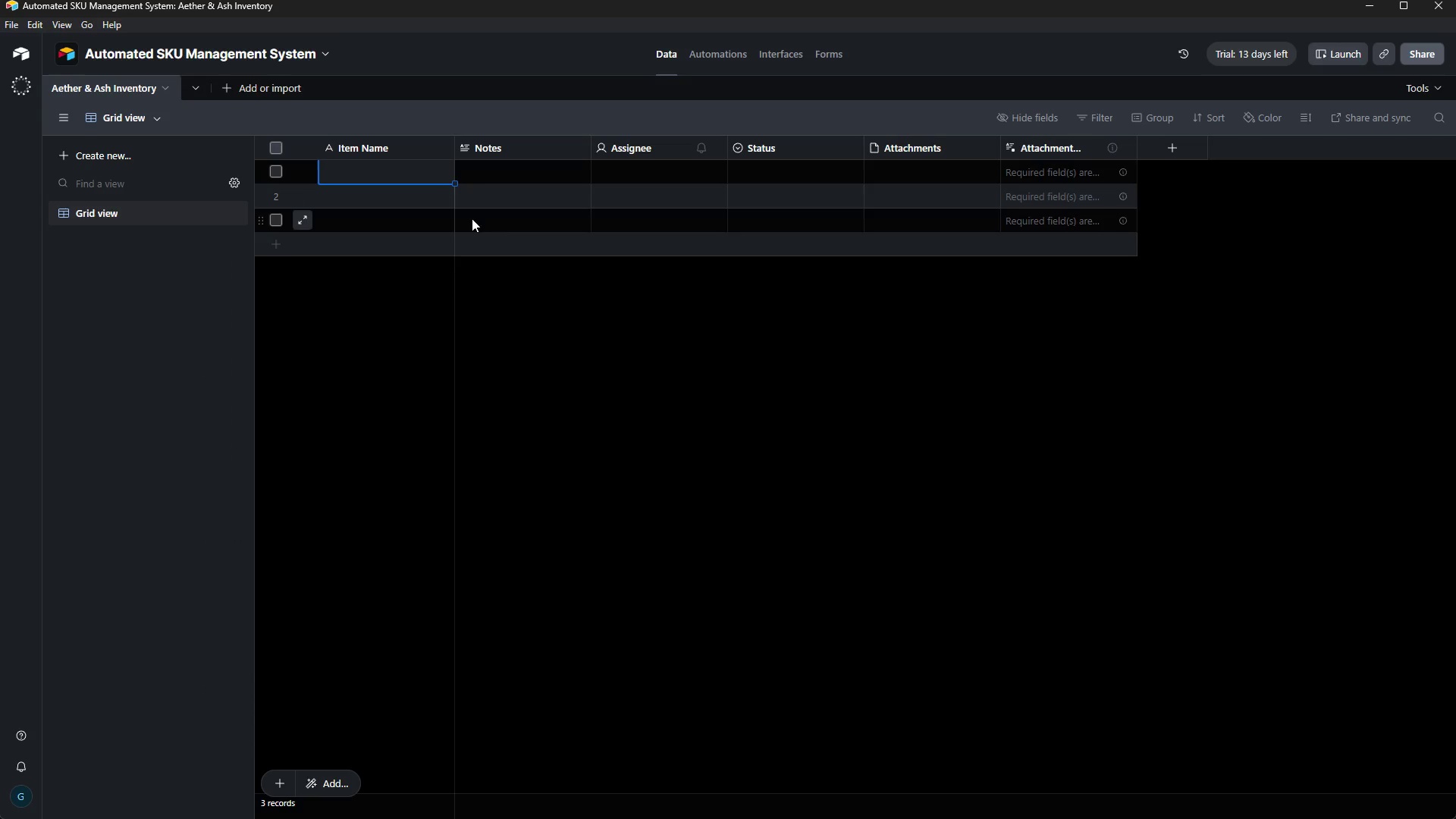 
left_click([1379, 19])
 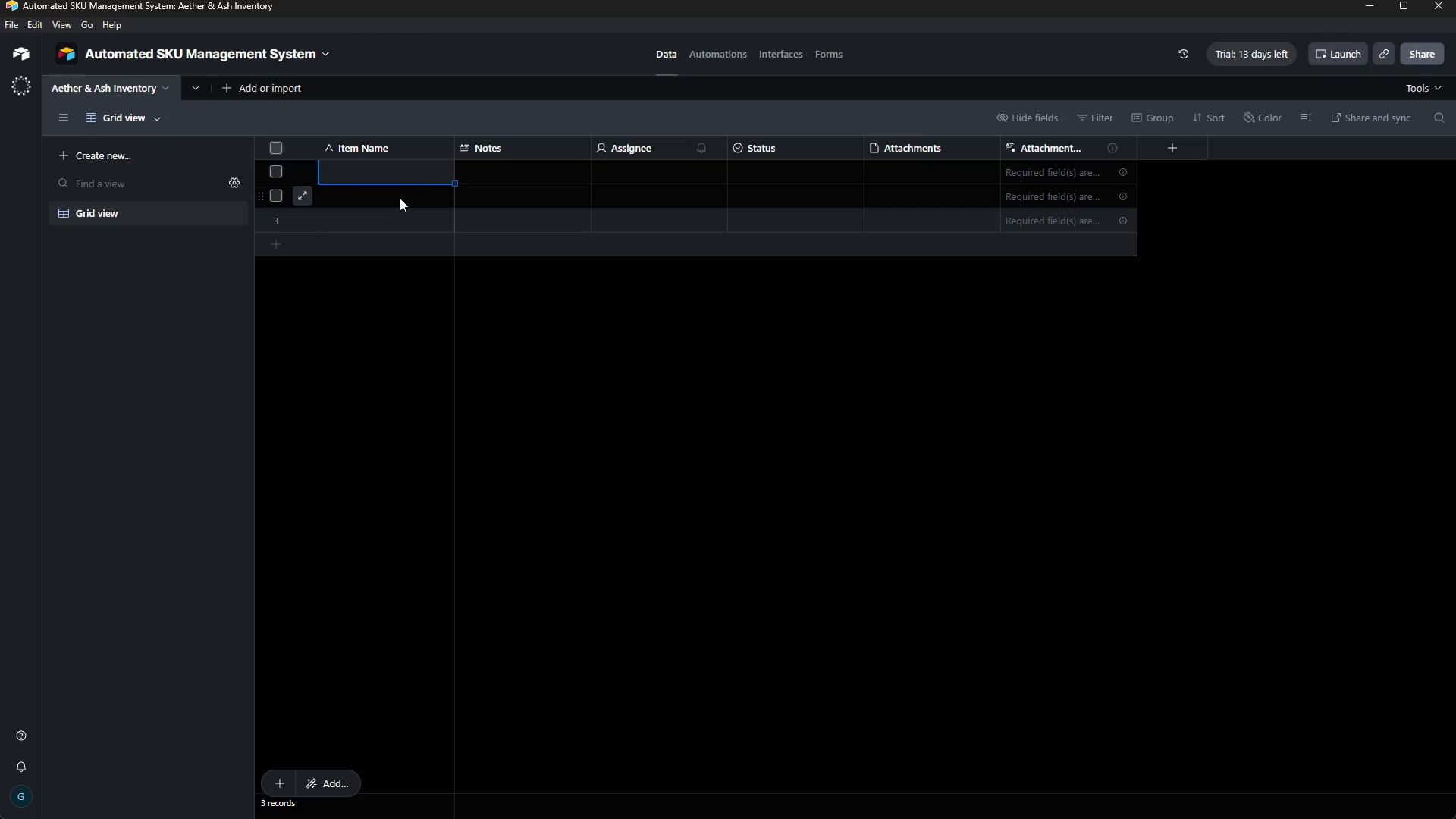 
left_click([412, 167])
 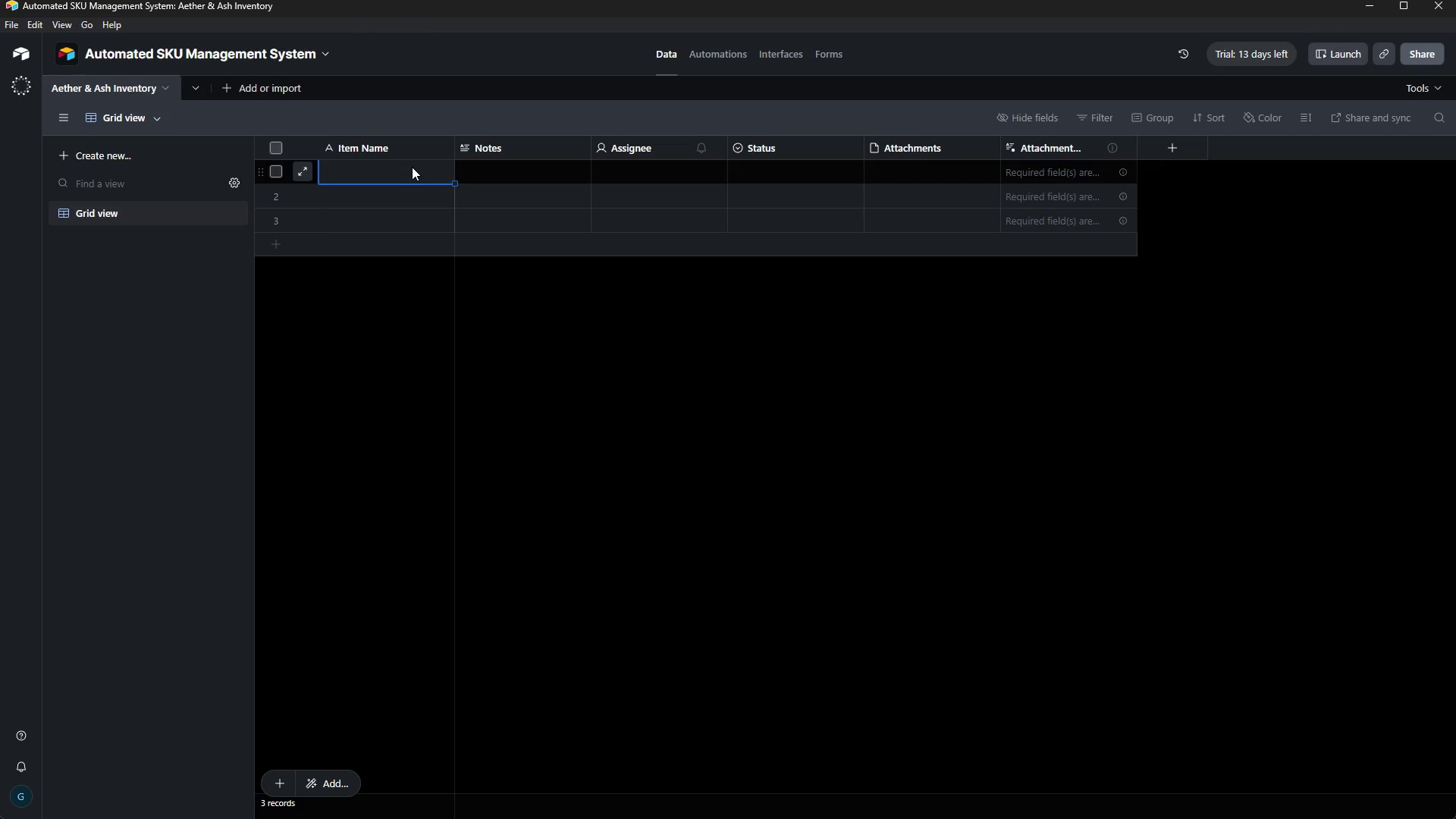 
wait(5.88)
 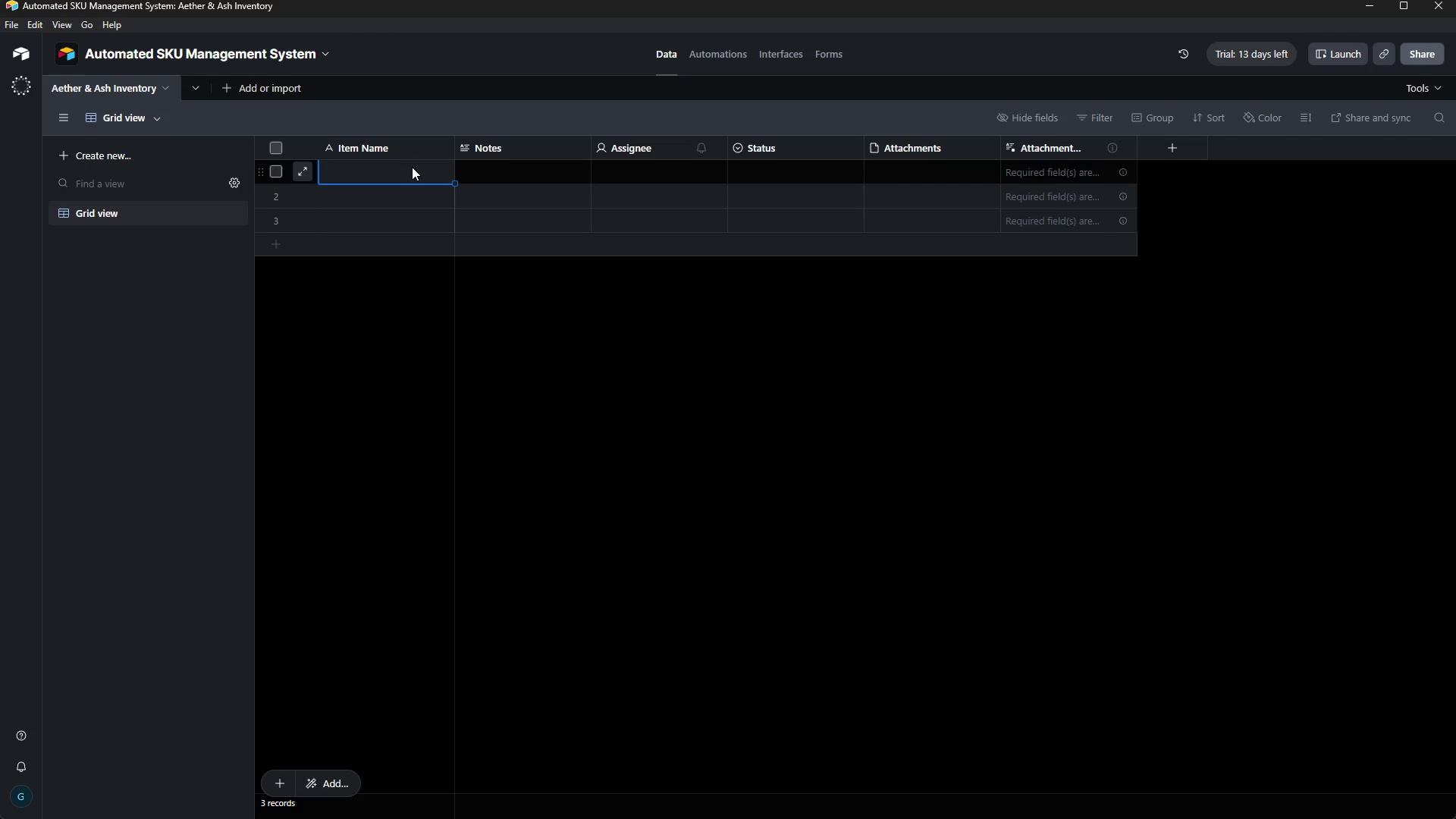 
key(Control+V)
 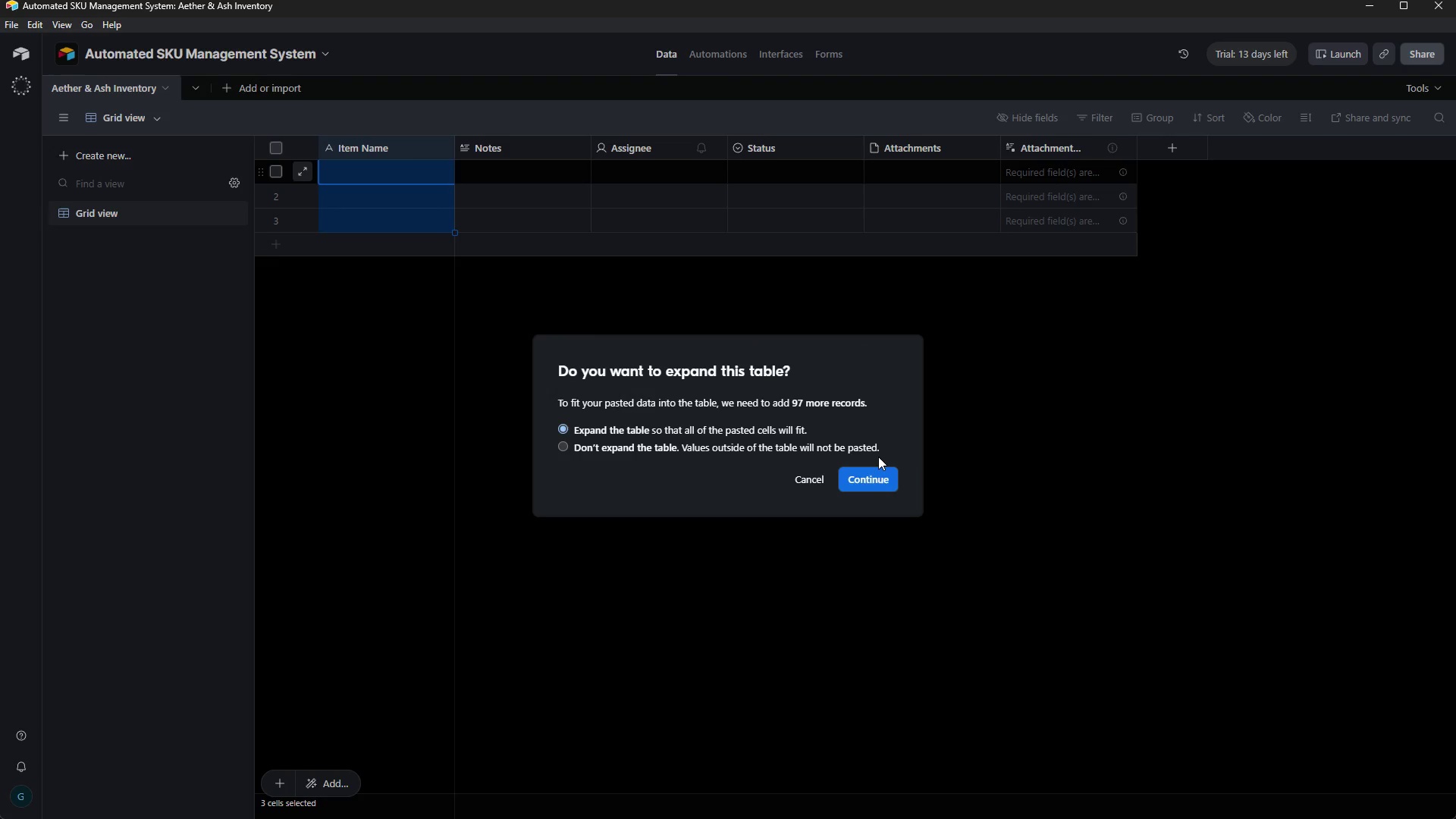 
left_click([876, 484])
 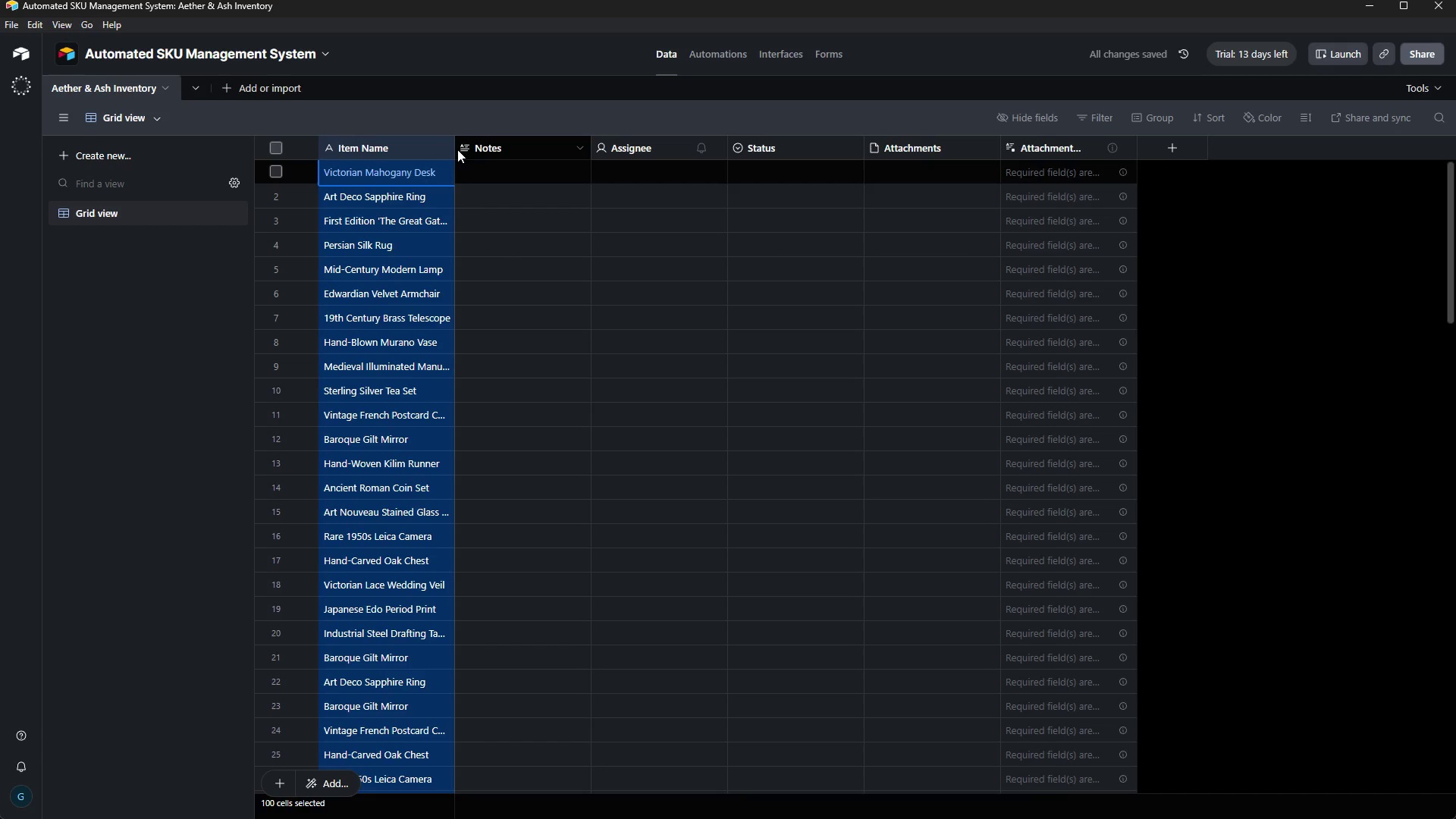 
left_click_drag(start_coordinate=[453, 149], to_coordinate=[483, 152])
 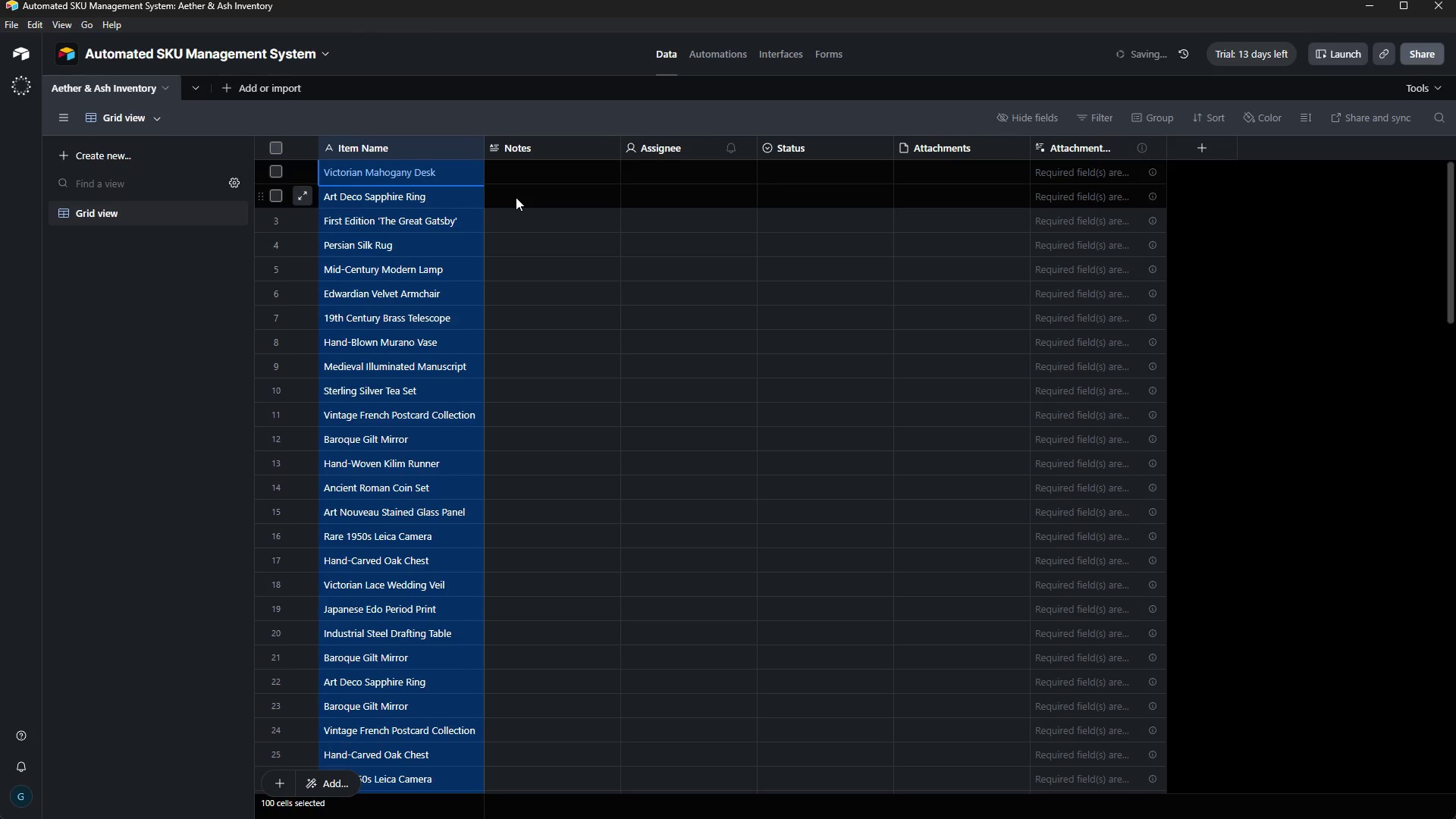 
left_click([516, 197])
 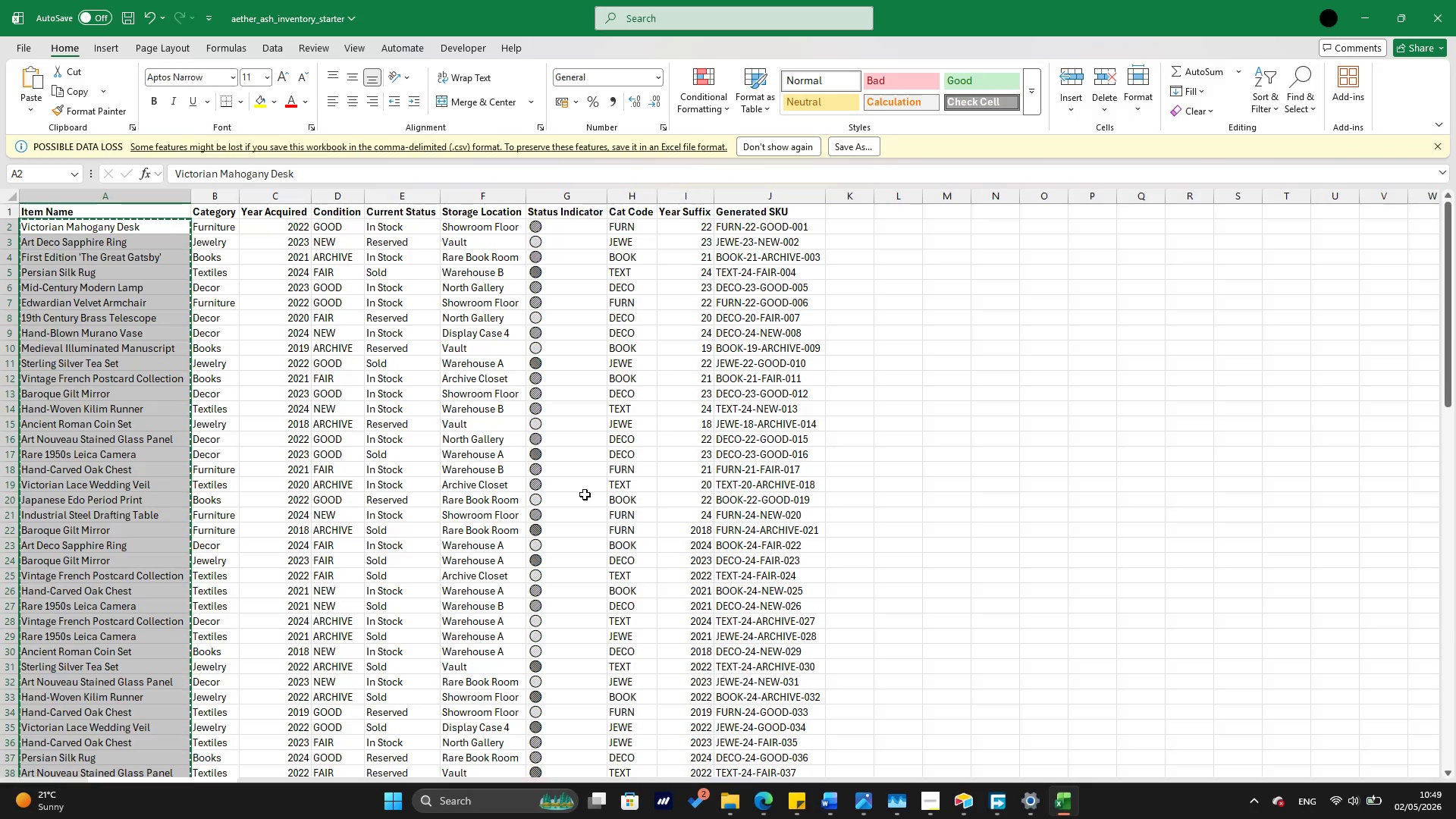 
wait(5.59)
 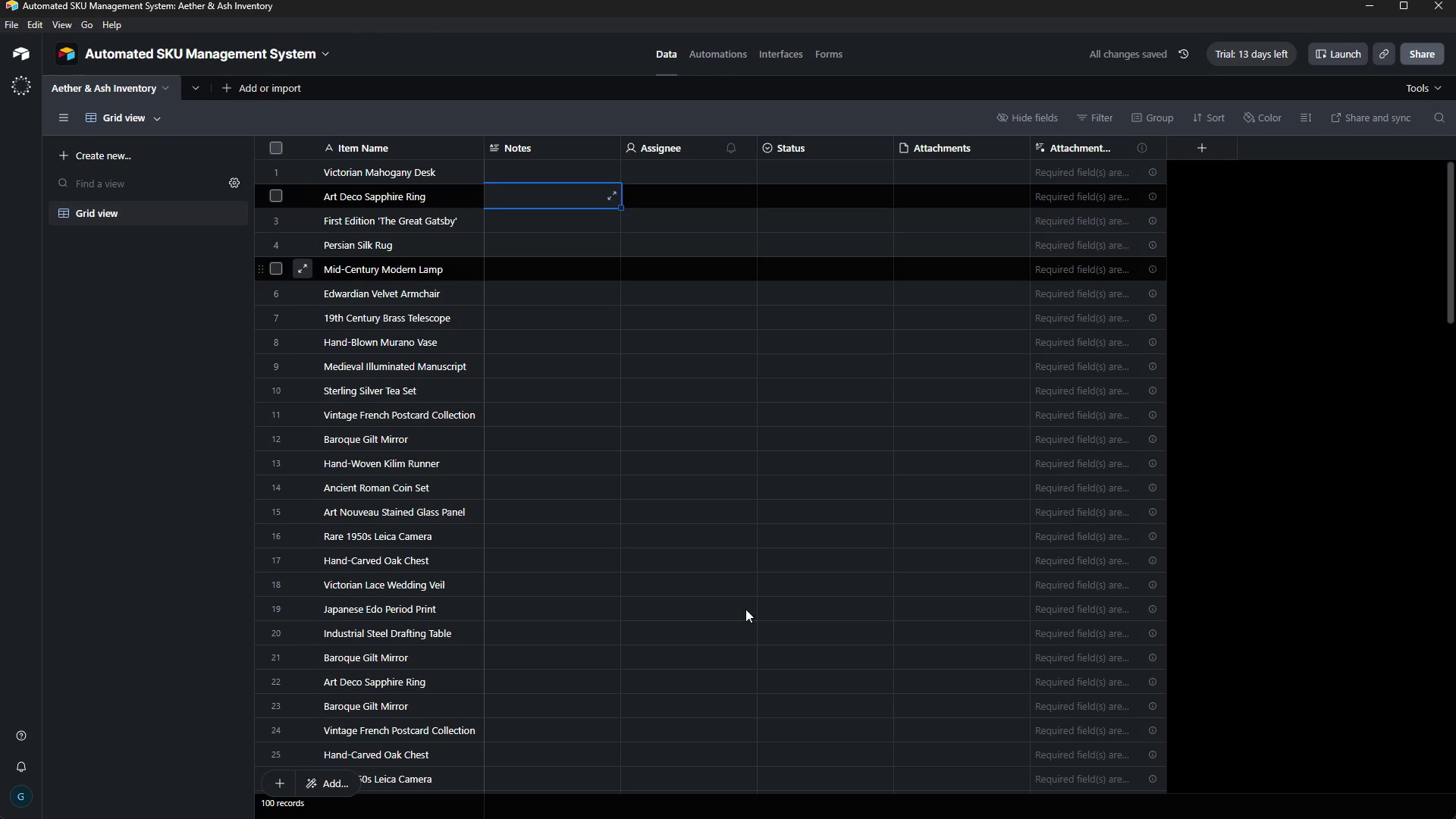 
left_click([220, 215])
 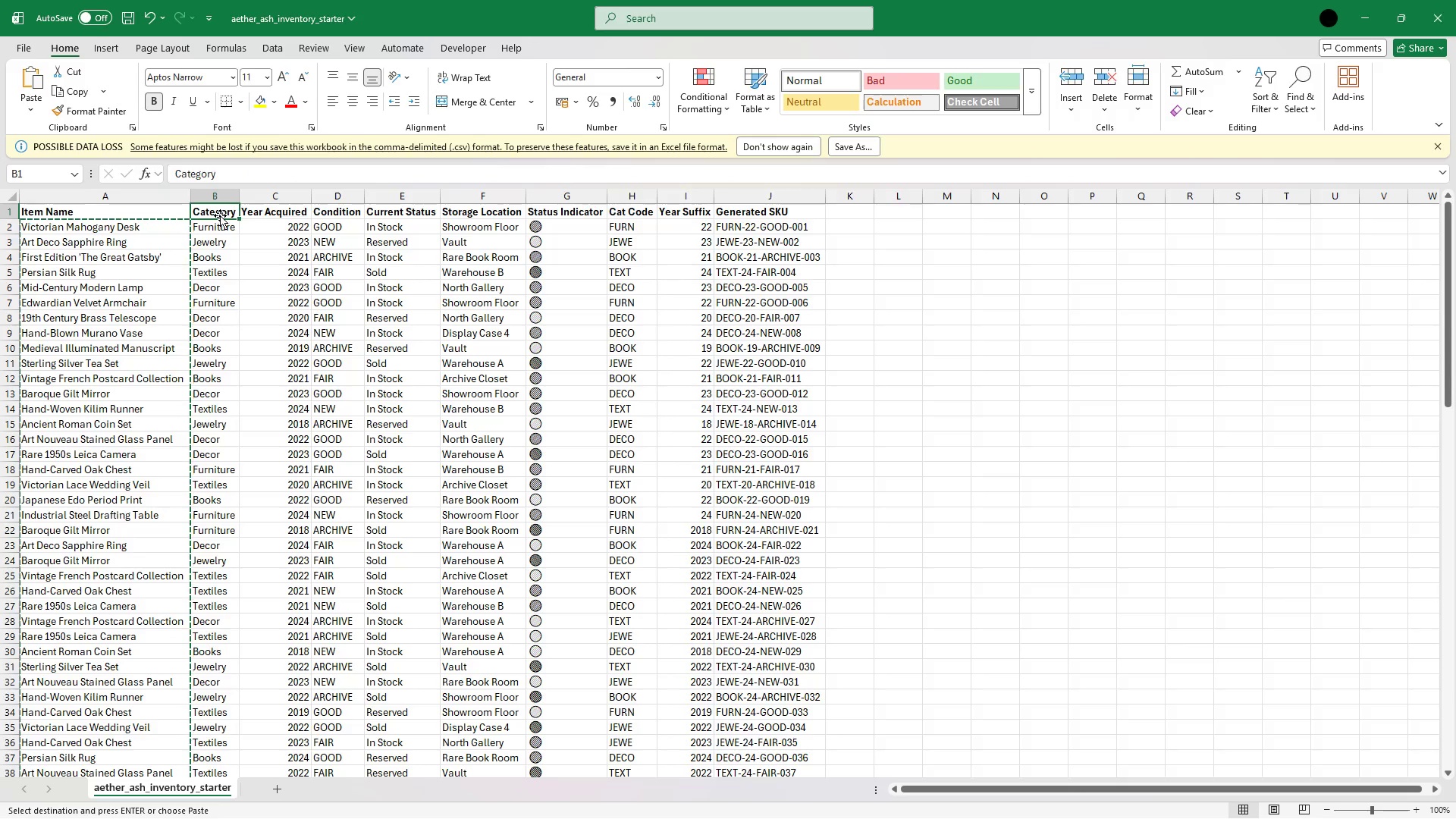 
key(Control+C)
 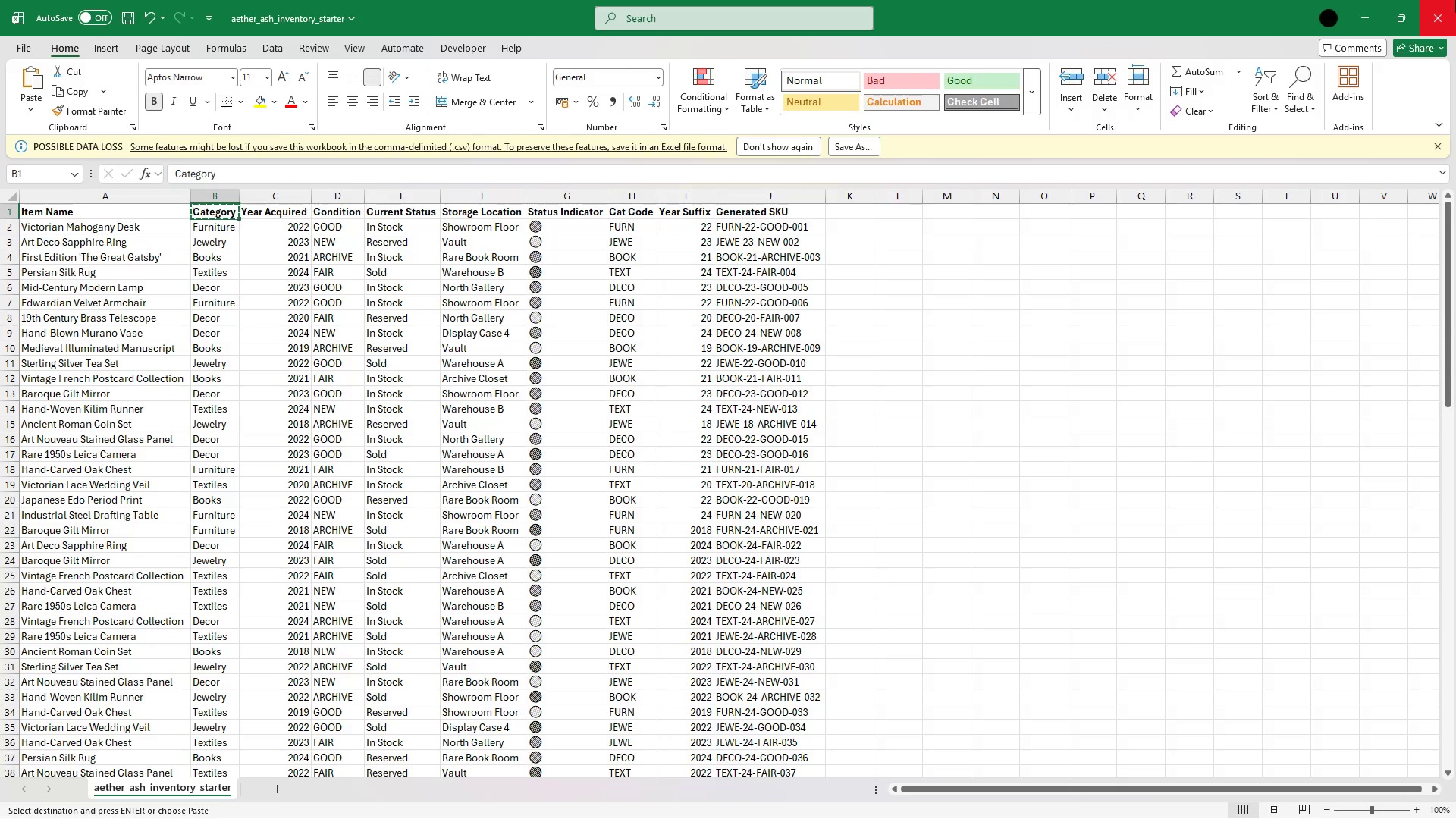 
left_click([1371, 24])
 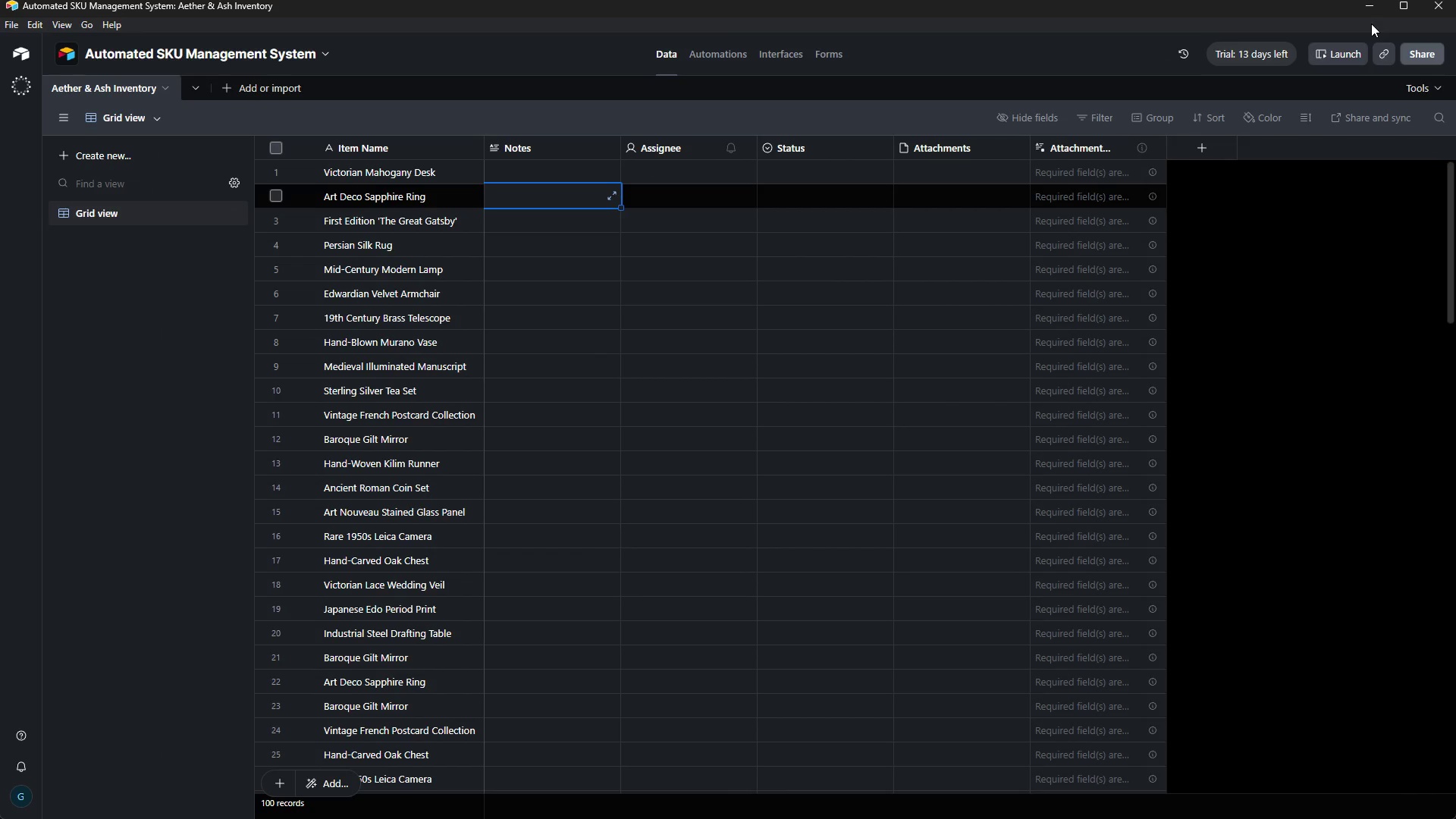 
wait(30.02)
 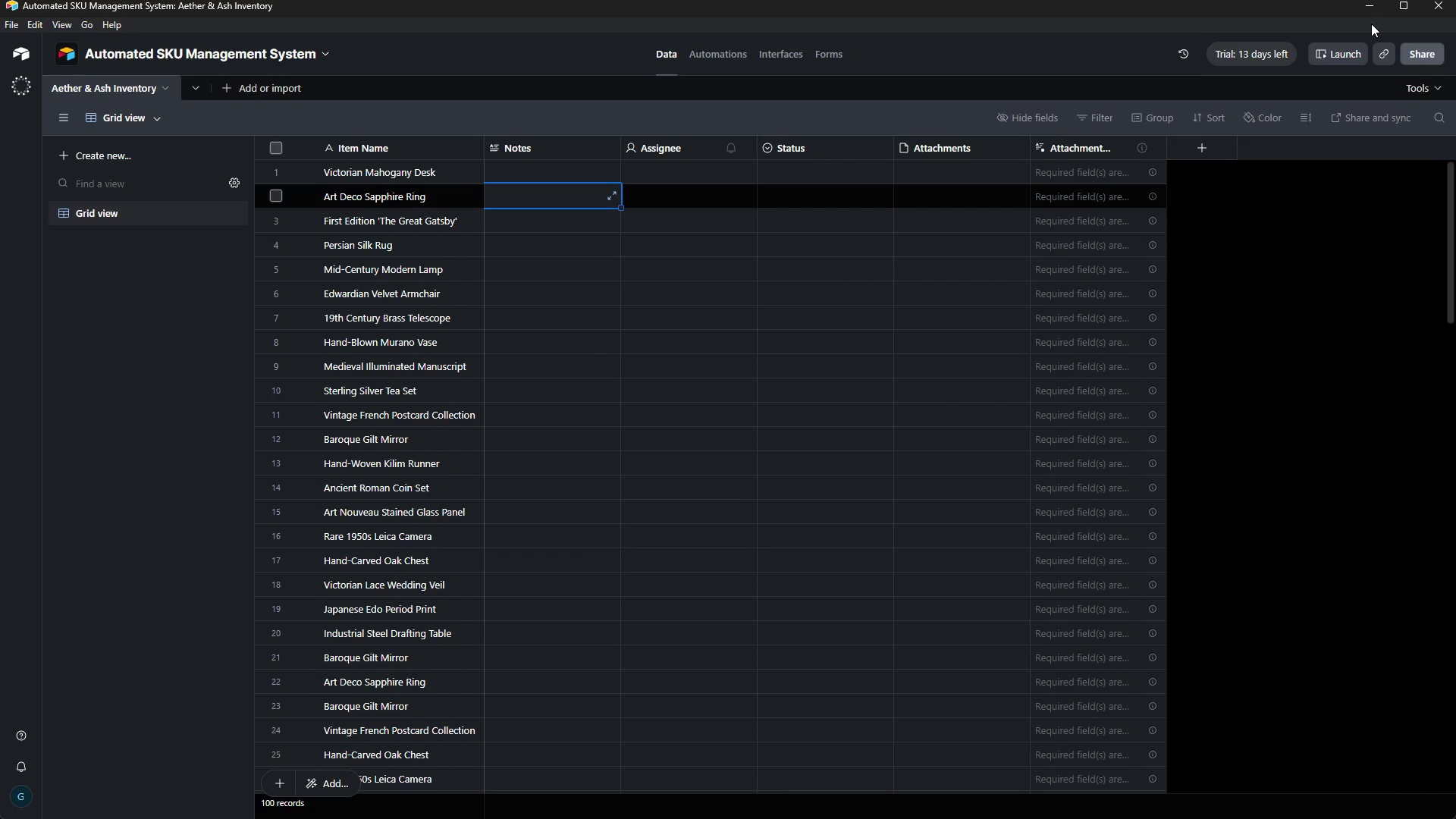 
double_click([538, 144])
 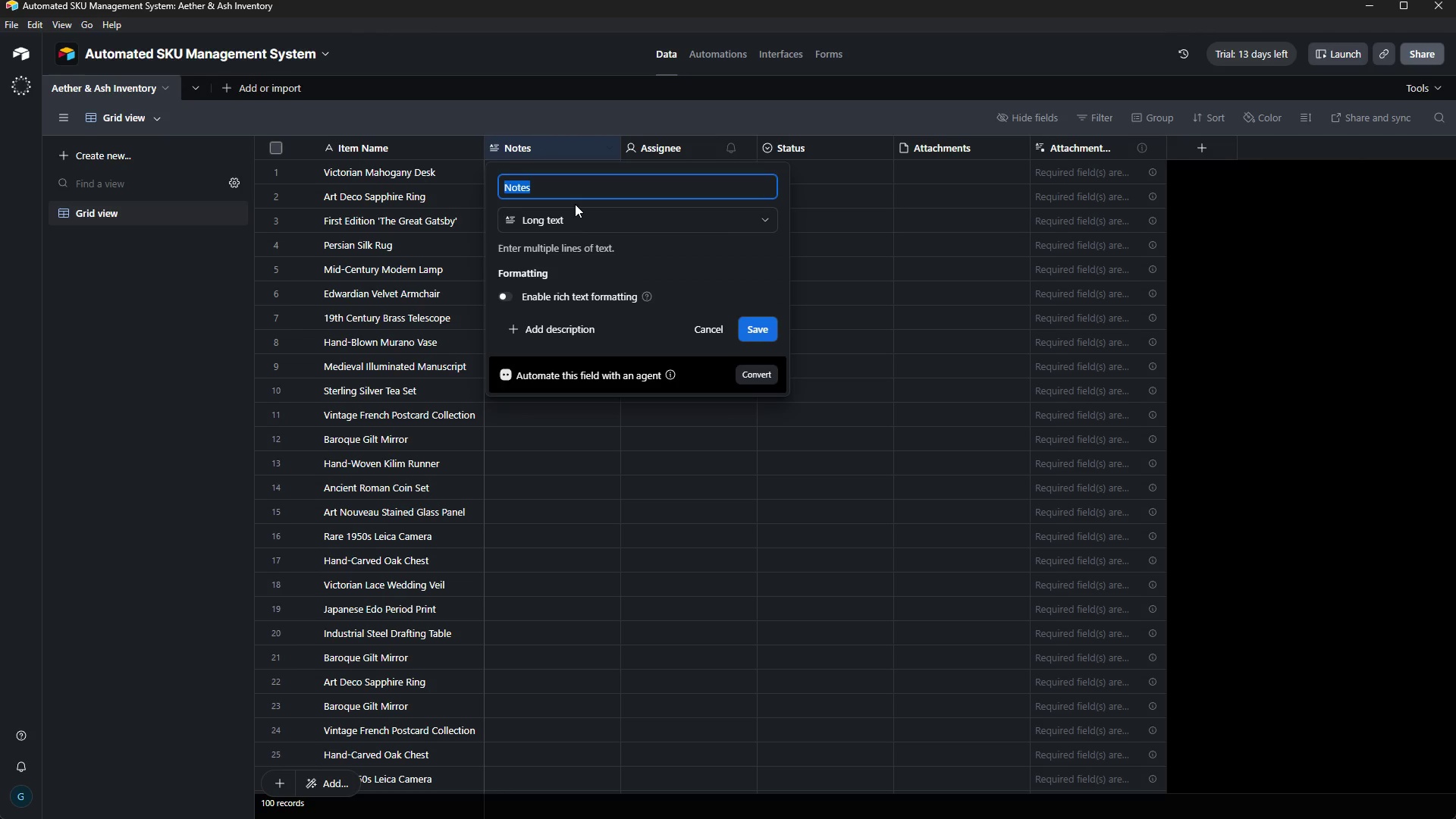 
key(Control+V)
 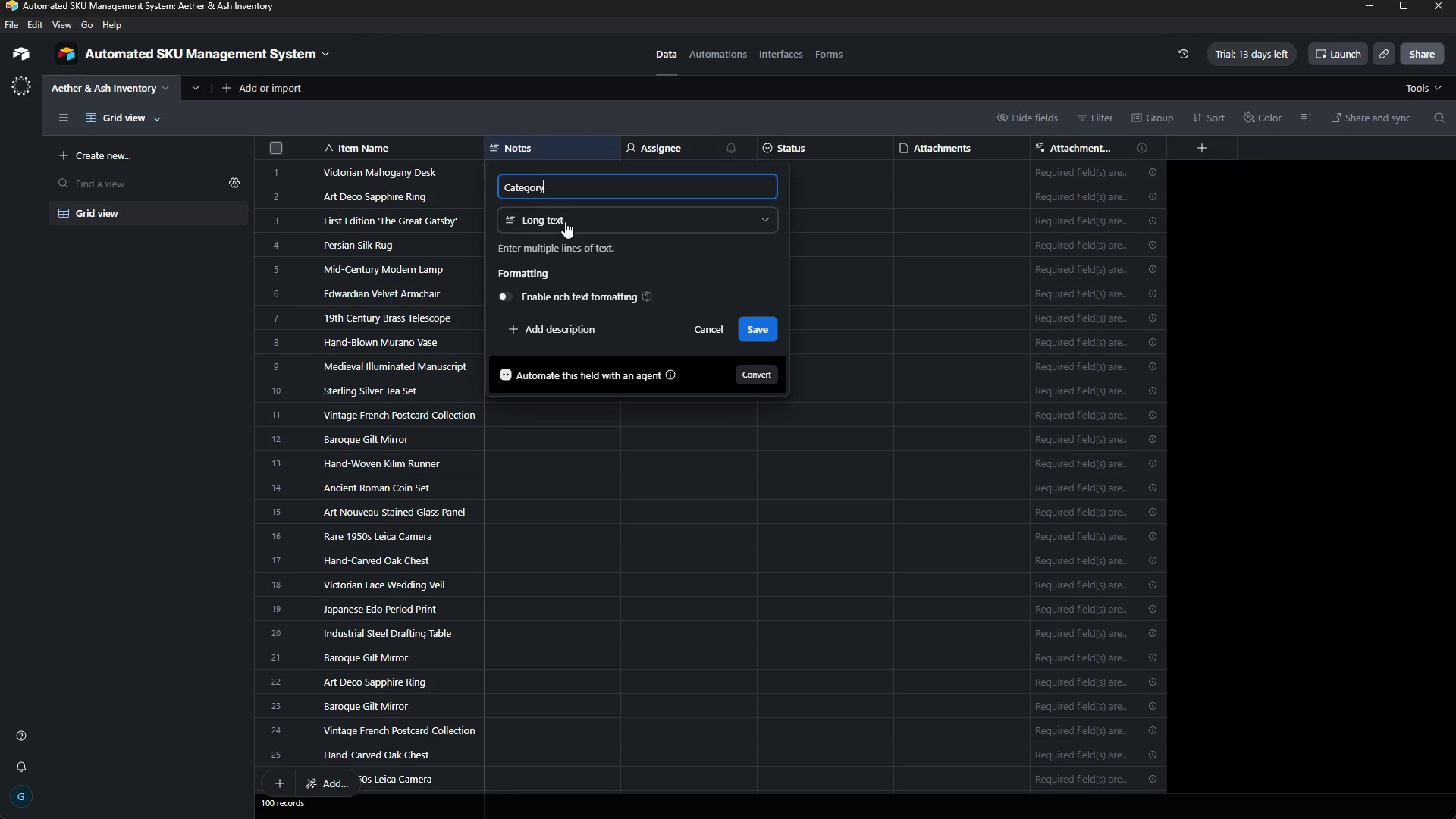 
left_click([565, 222])
 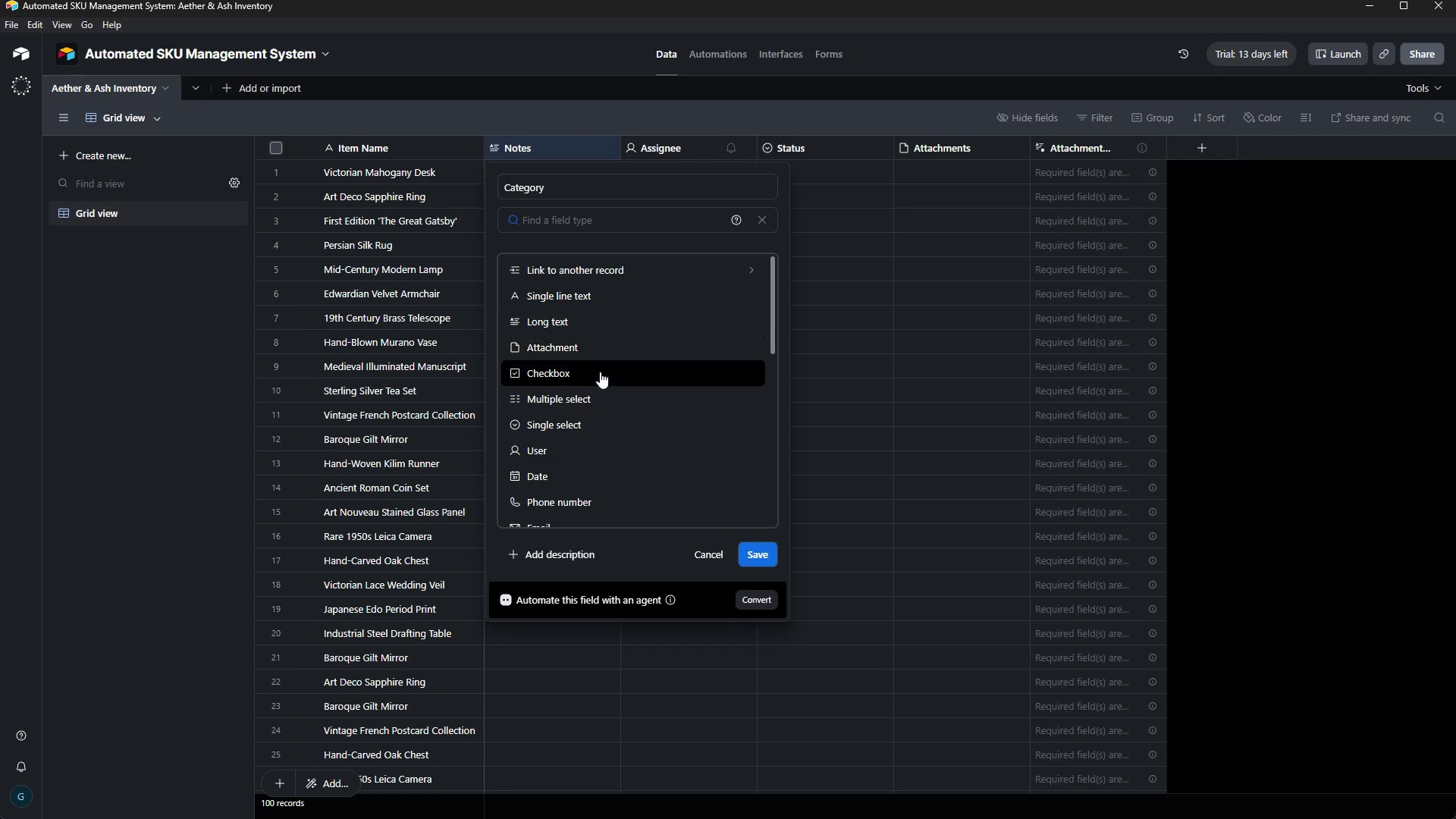 
left_click([579, 420])
 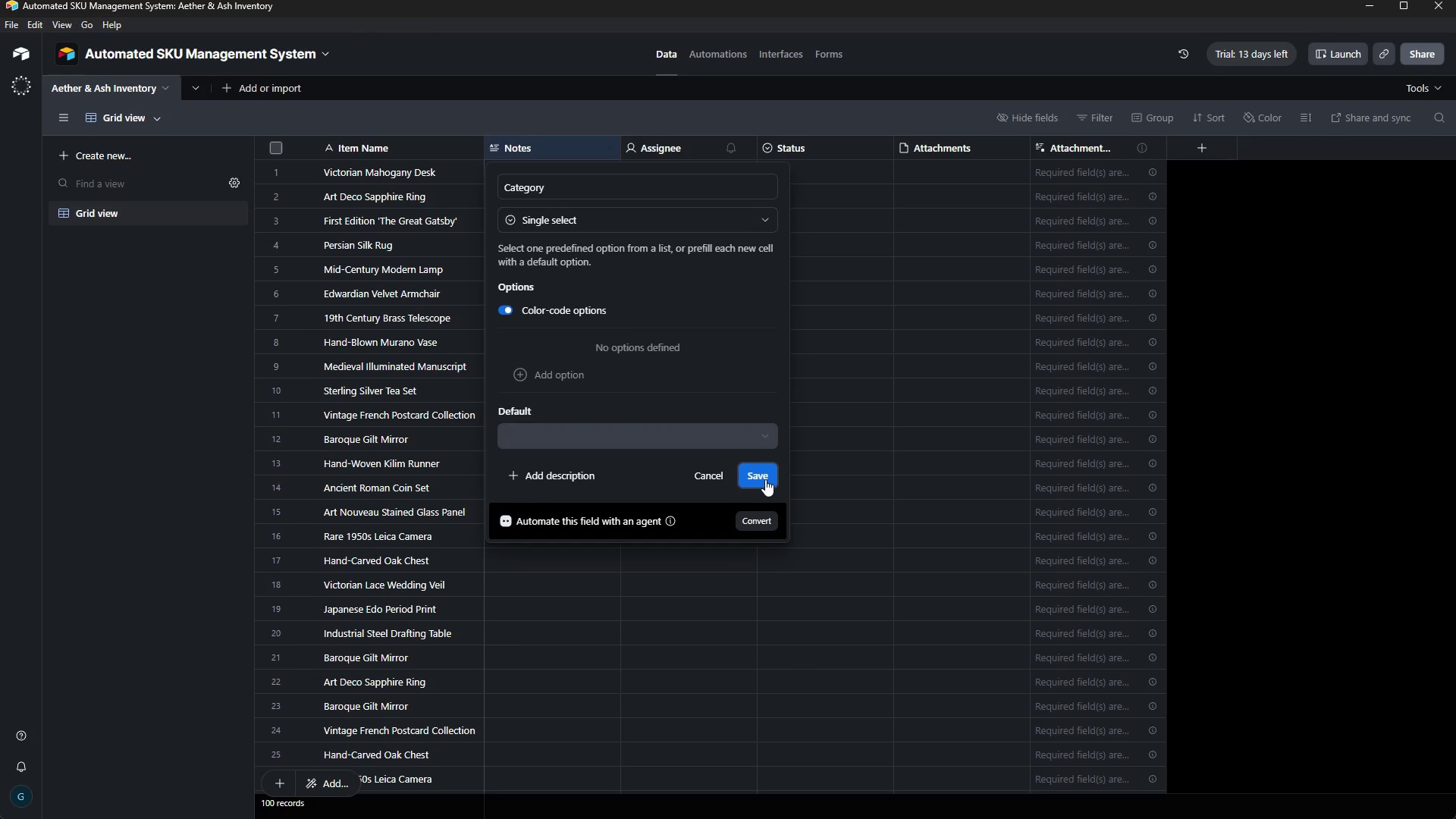 
left_click([765, 479])
 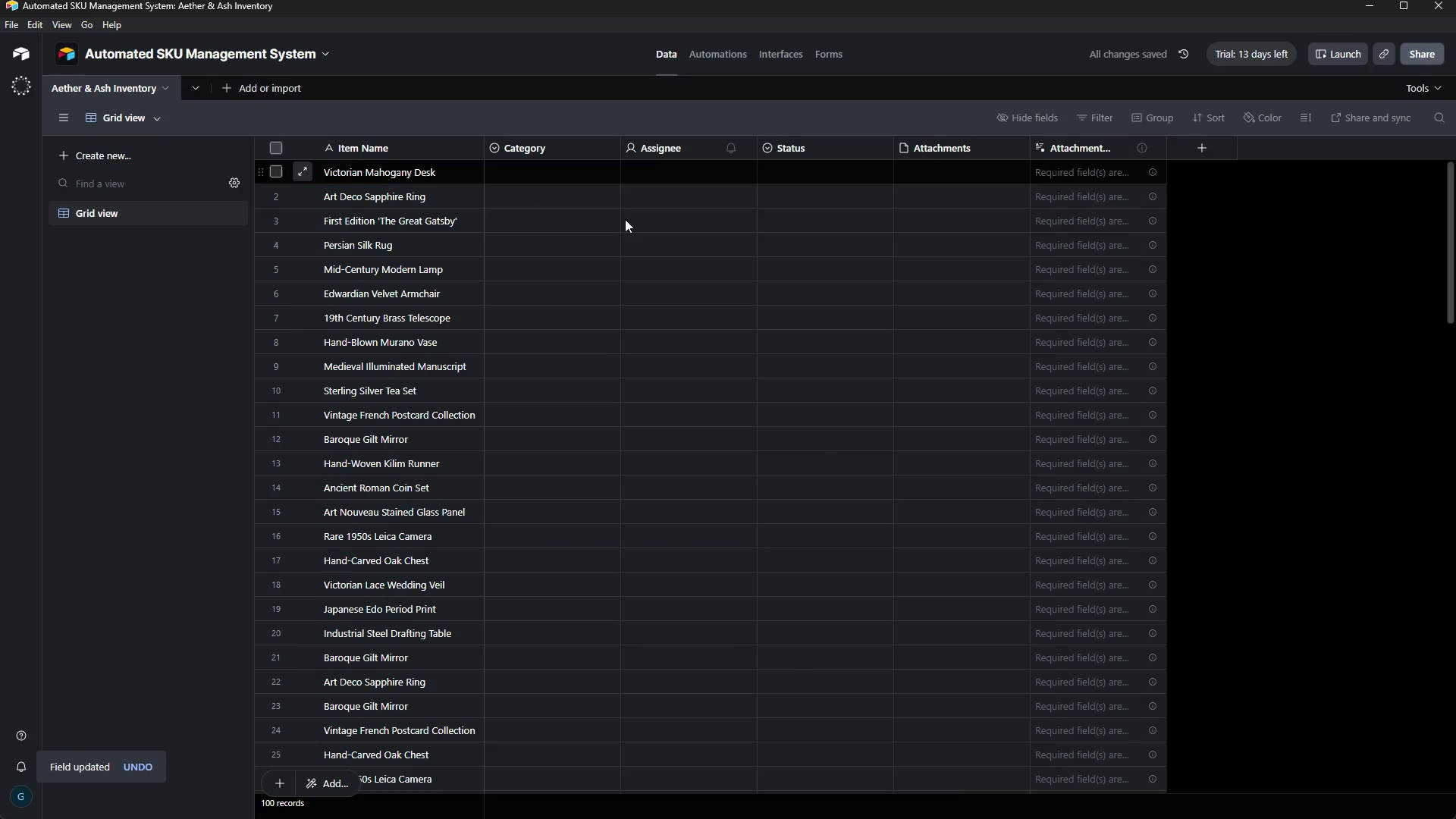 
wait(5.33)
 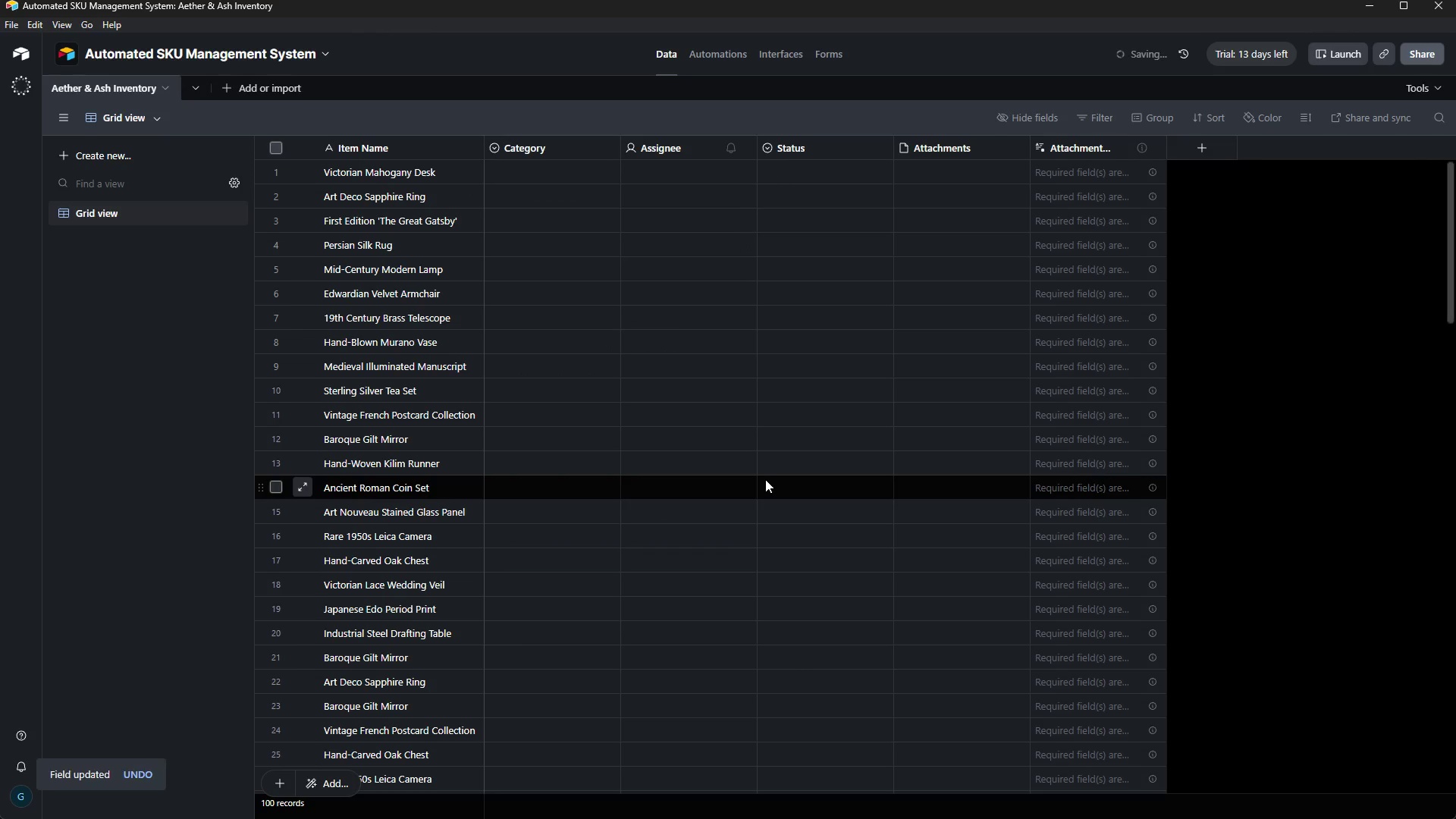 
left_click([1072, 805])
 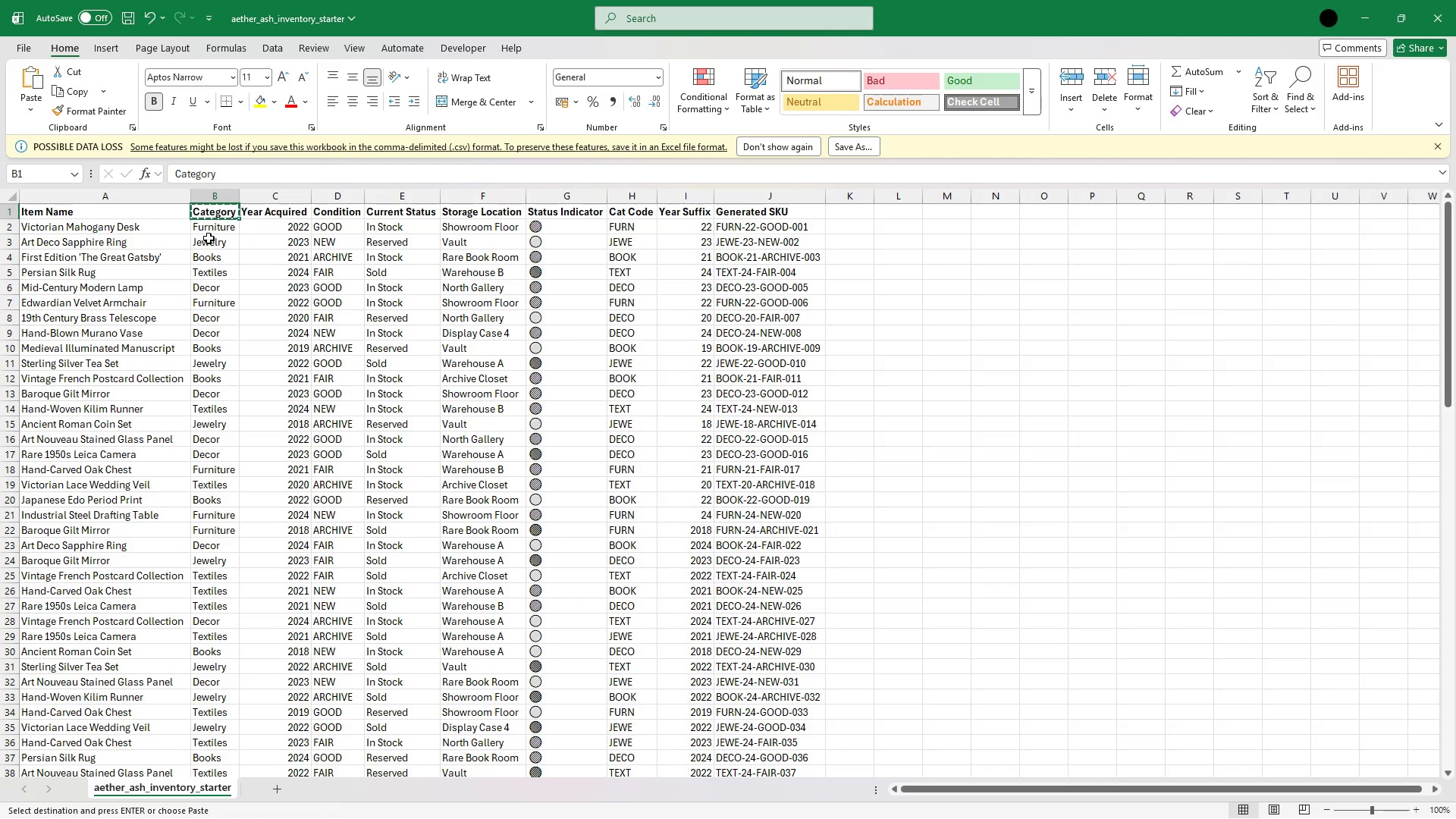 
left_click([209, 231])
 